 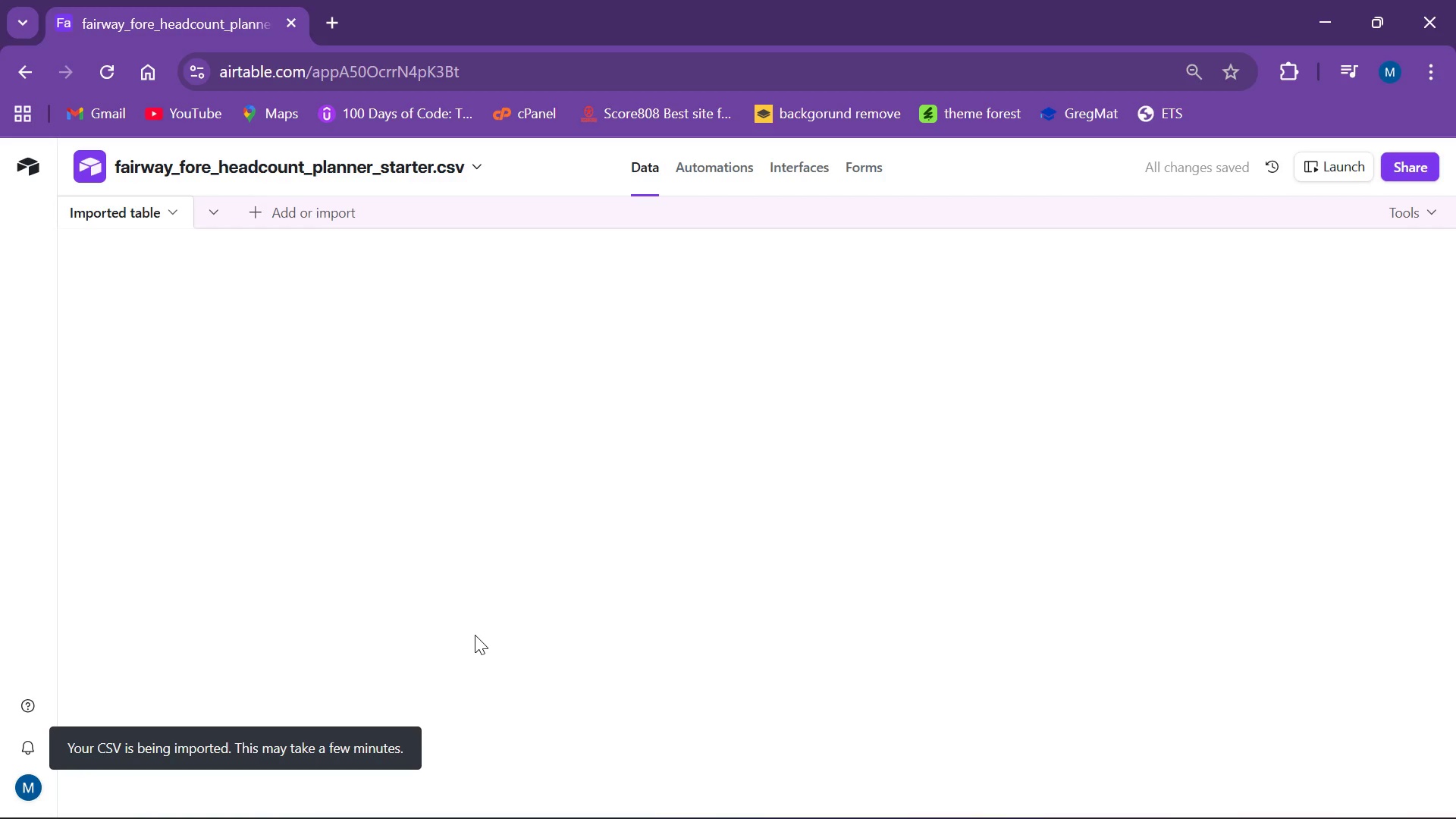 
left_click([423, 358])
 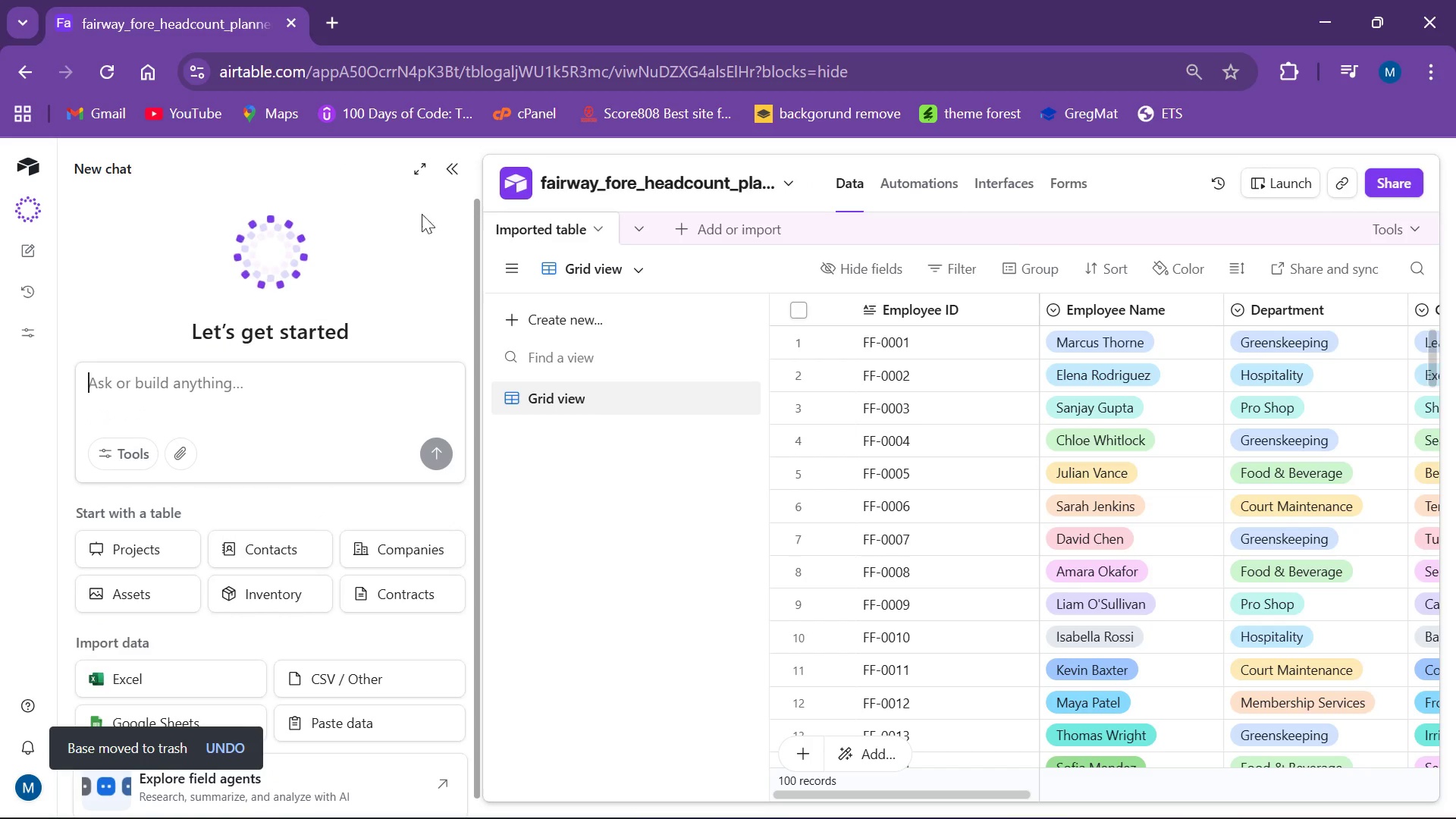 
left_click([455, 172])
 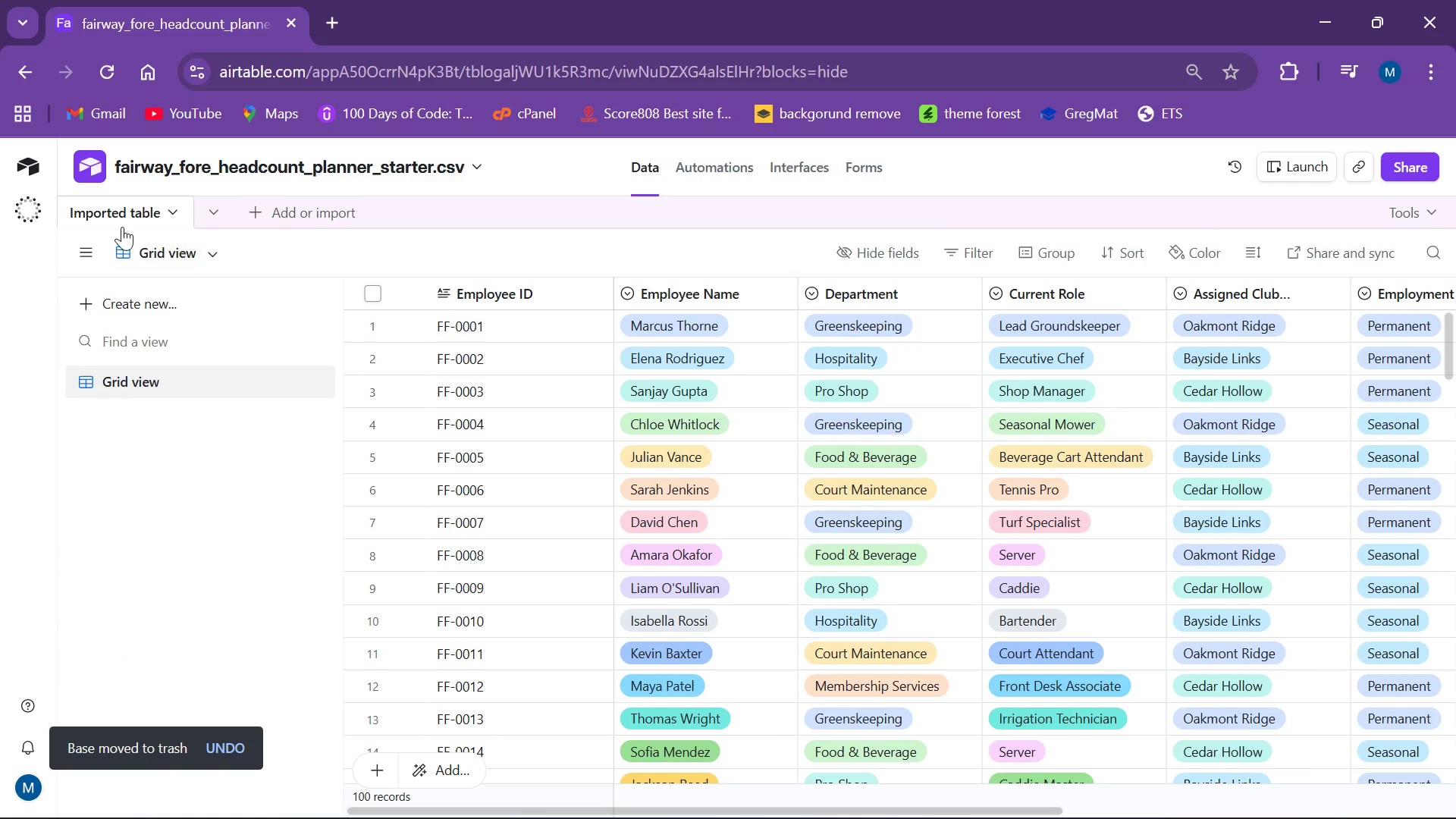 
left_click([117, 206])
 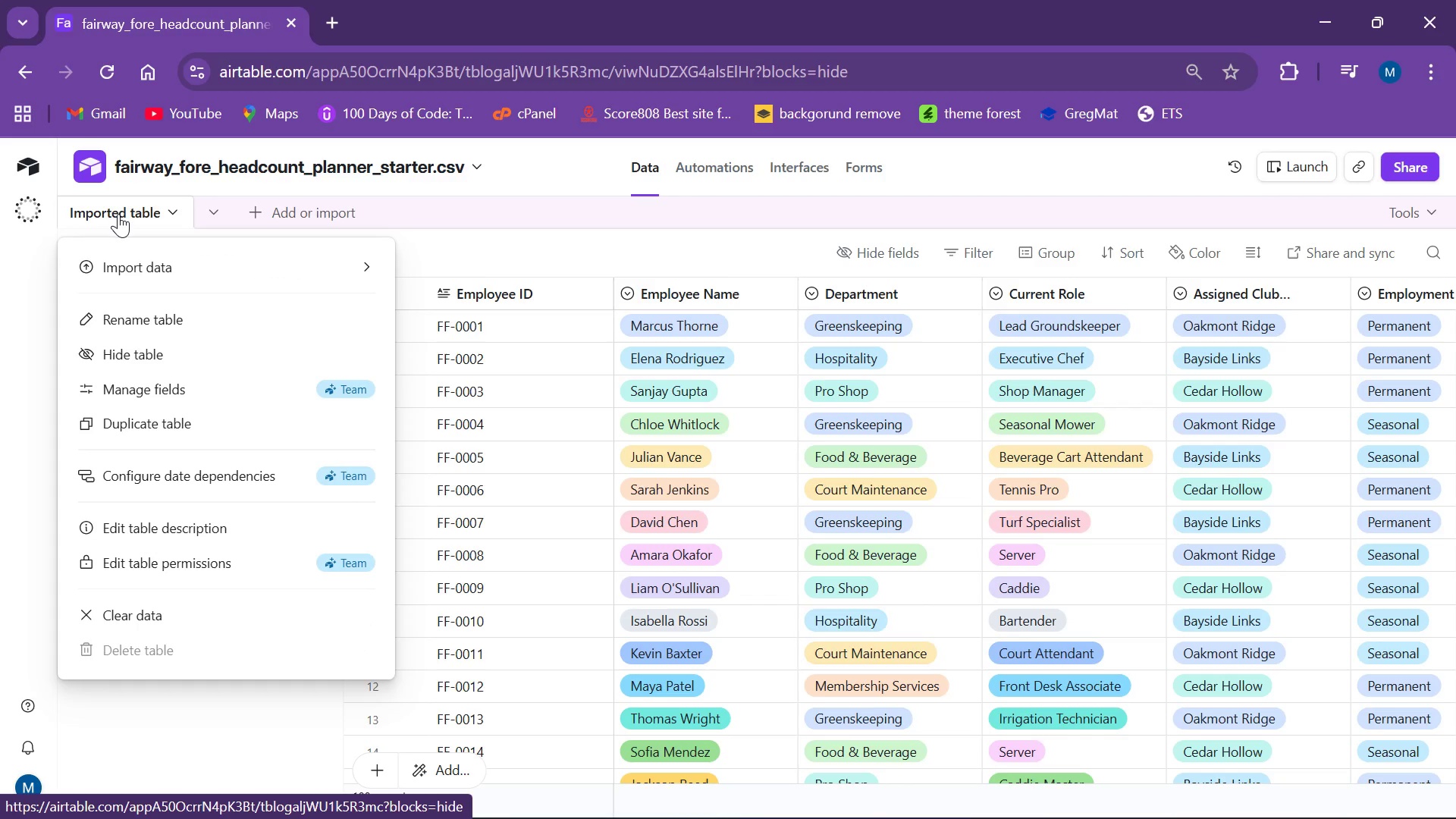 
left_click([118, 214])
 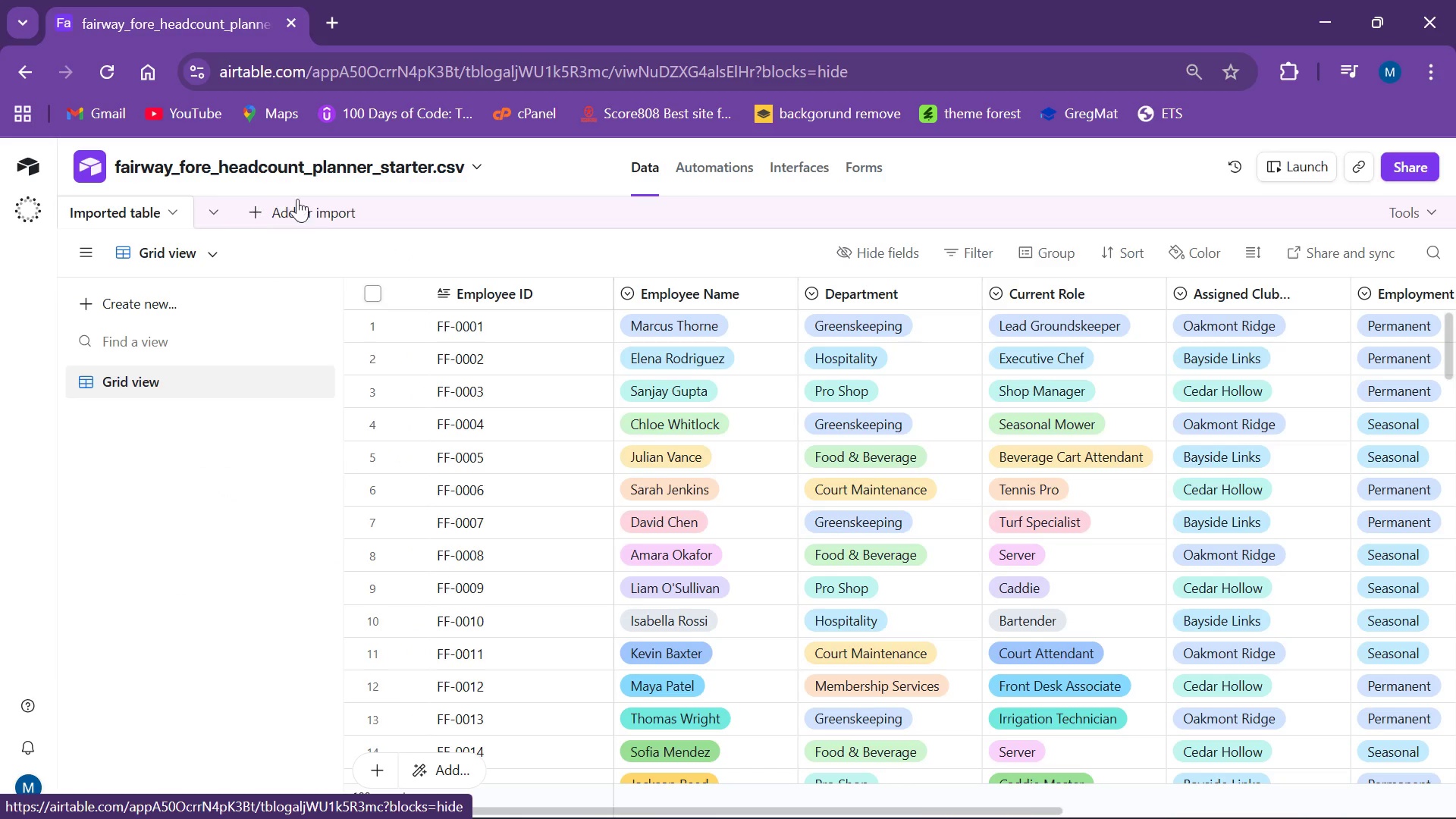 
left_click([308, 196])
 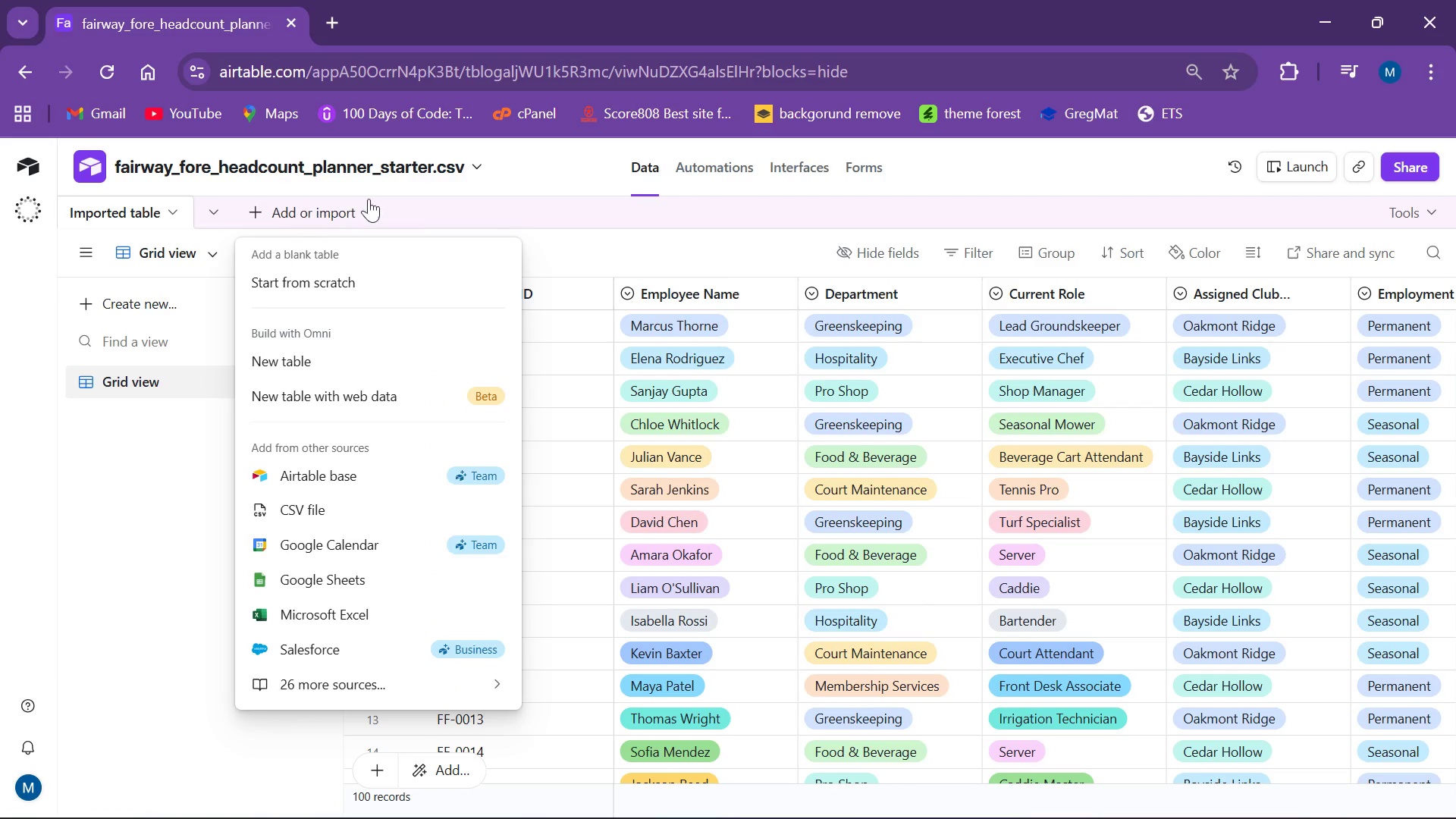 
left_click([419, 196])
 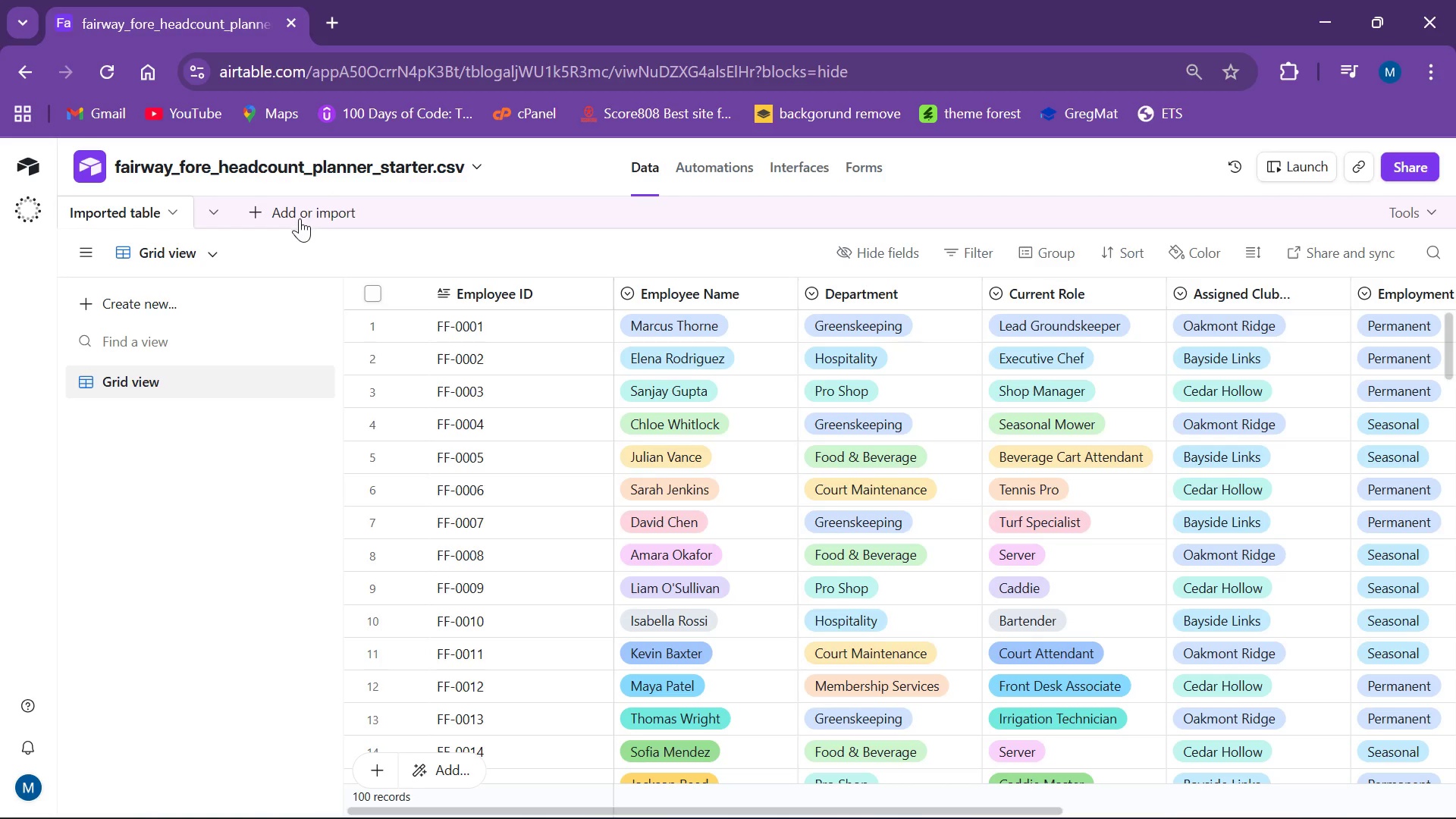 
wait(17.55)
 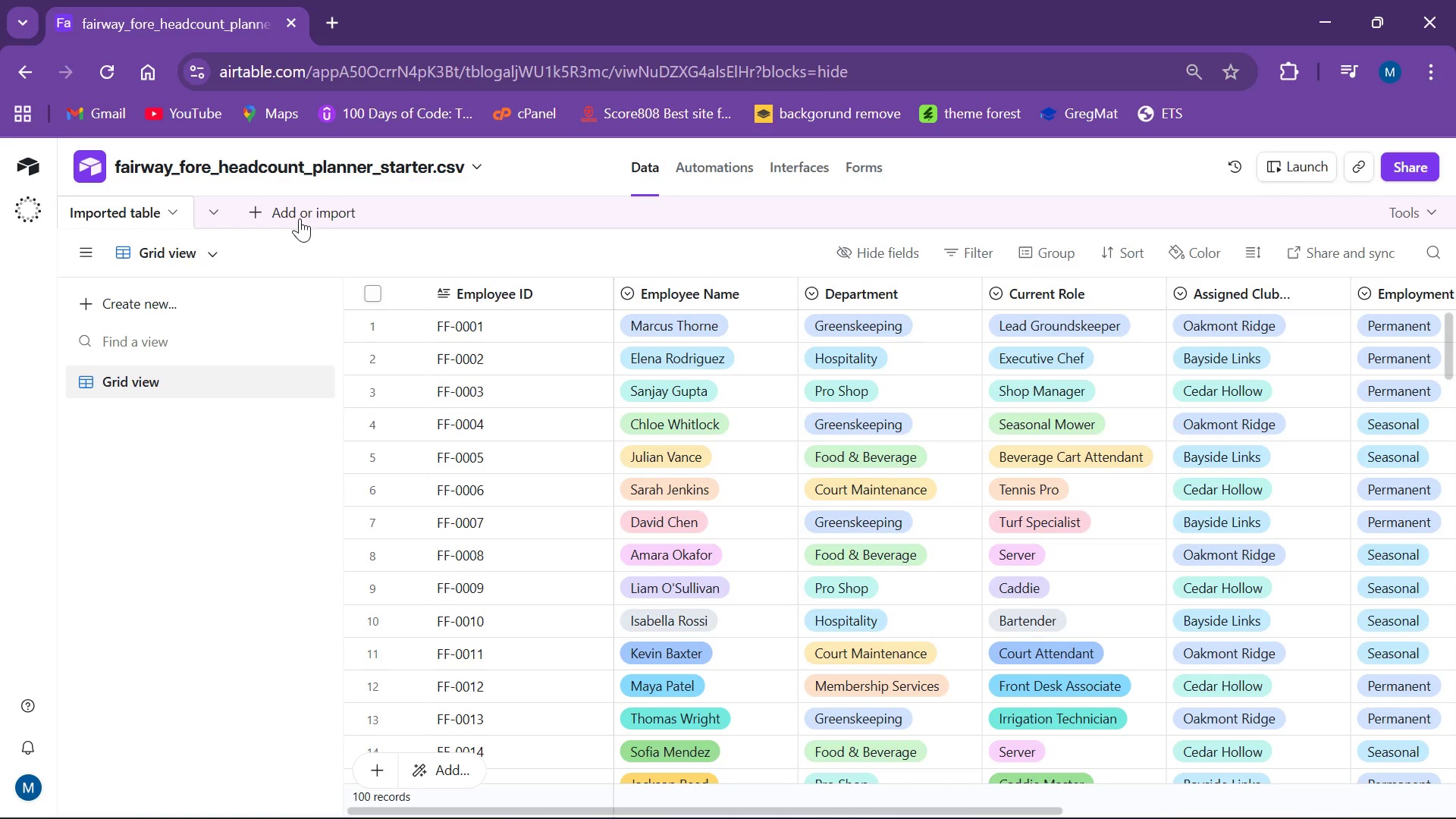 
left_click([300, 157])
 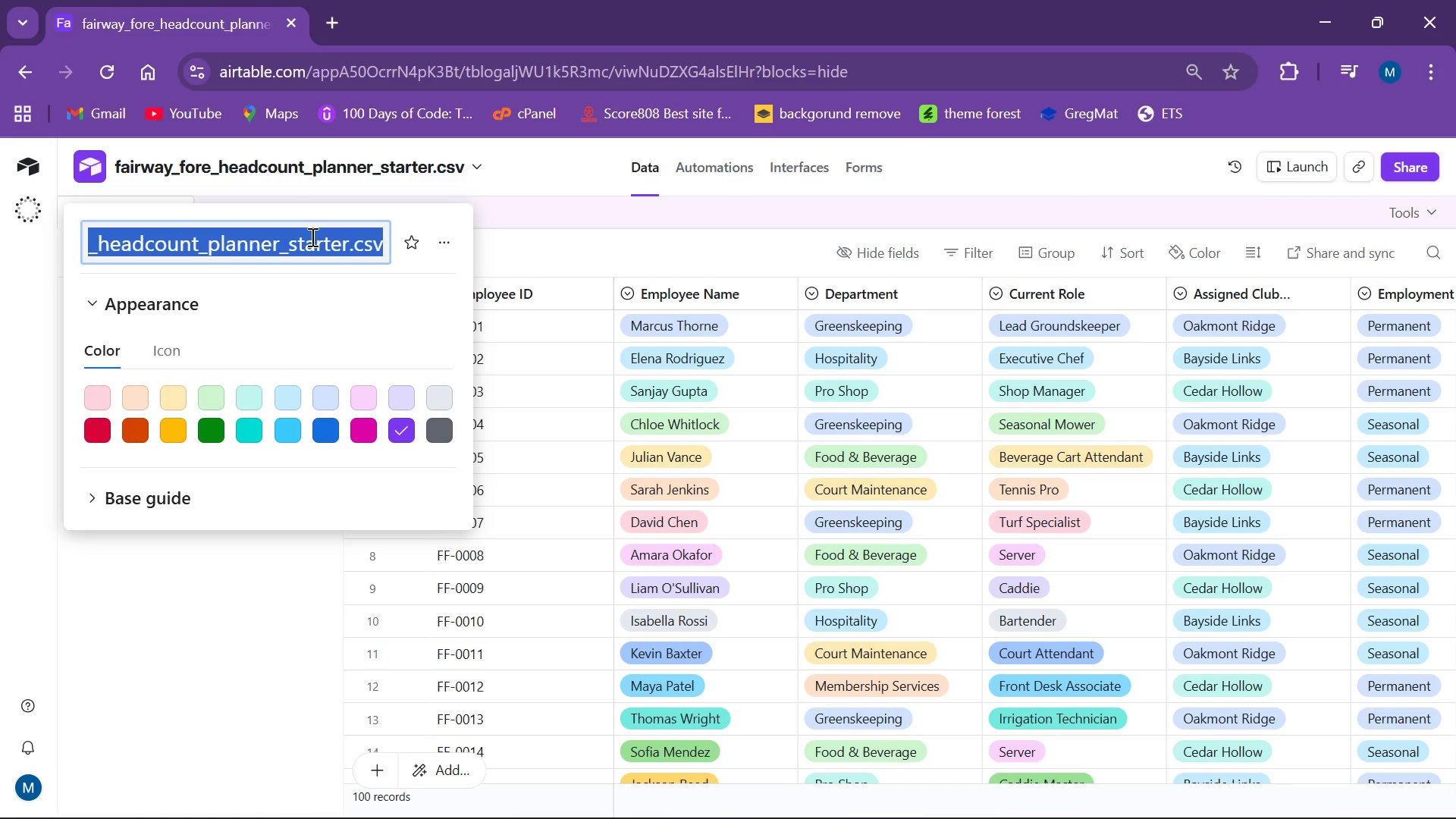 
type(HeAD)
key(Backspace)
key(Backspace)
key(Backspace)
type(ead Count)
 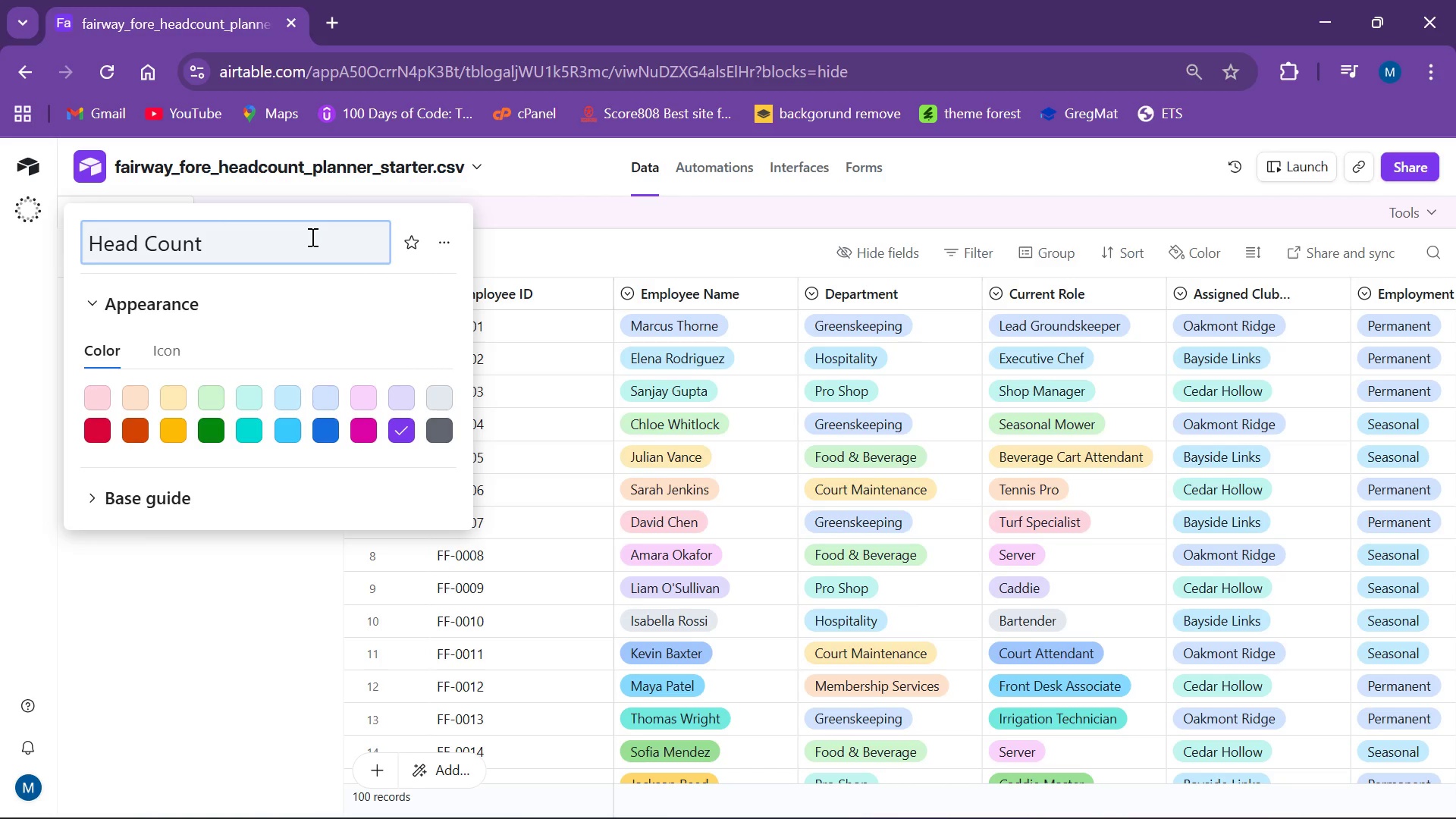 
wait(5.2)
 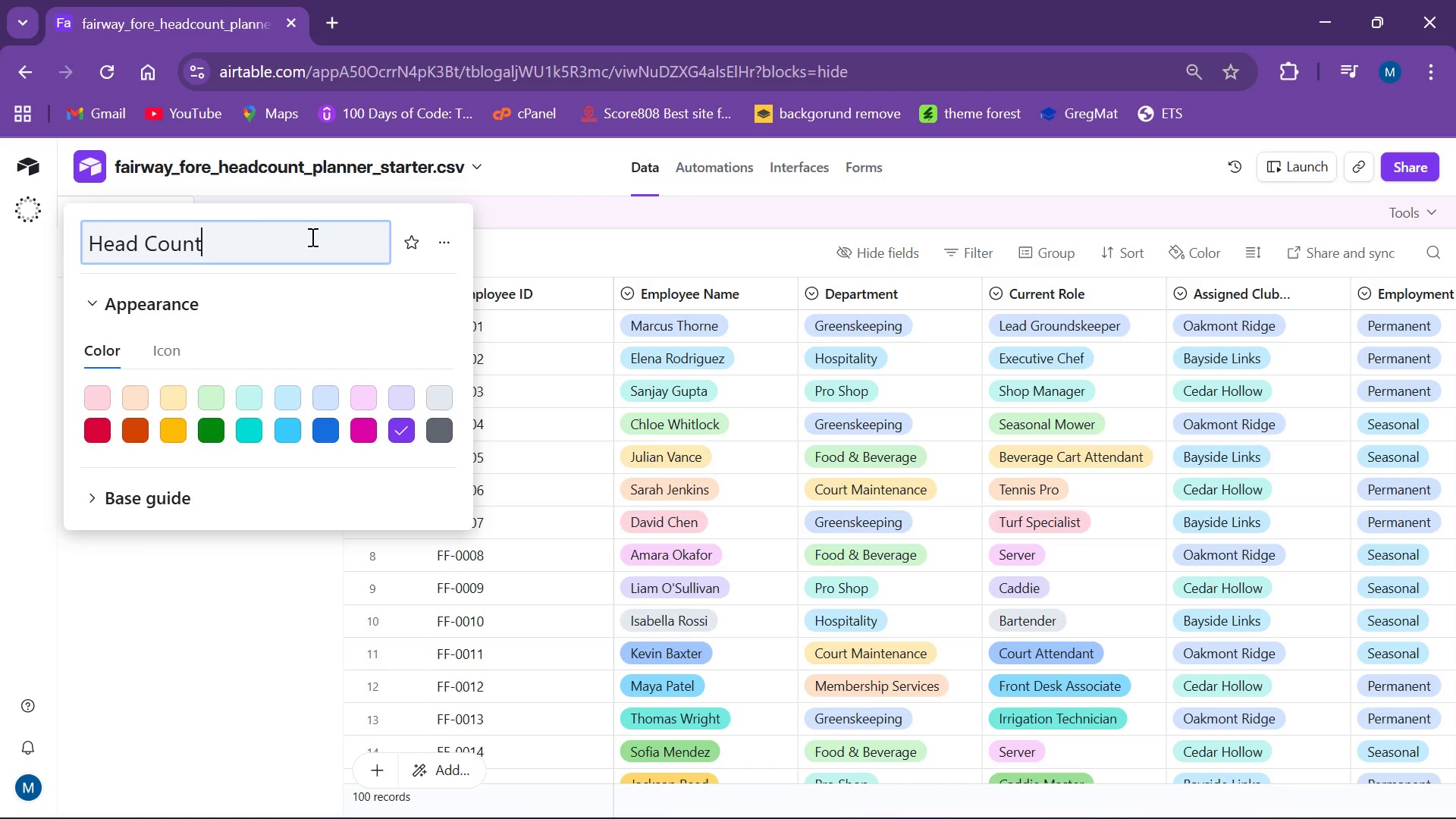 
key(Backspace)
key(Backspace)
key(Backspace)
key(Backspace)
key(Backspace)
type(count )
key(Backspace)
key(Backspace)
key(Backspace)
key(Backspace)
key(Backspace)
key(Backspace)
key(Backspace)
type(count  Planner = )
key(Backspace)
key(Backspace)
type(- Fait)
key(Backspace)
type(rway )
 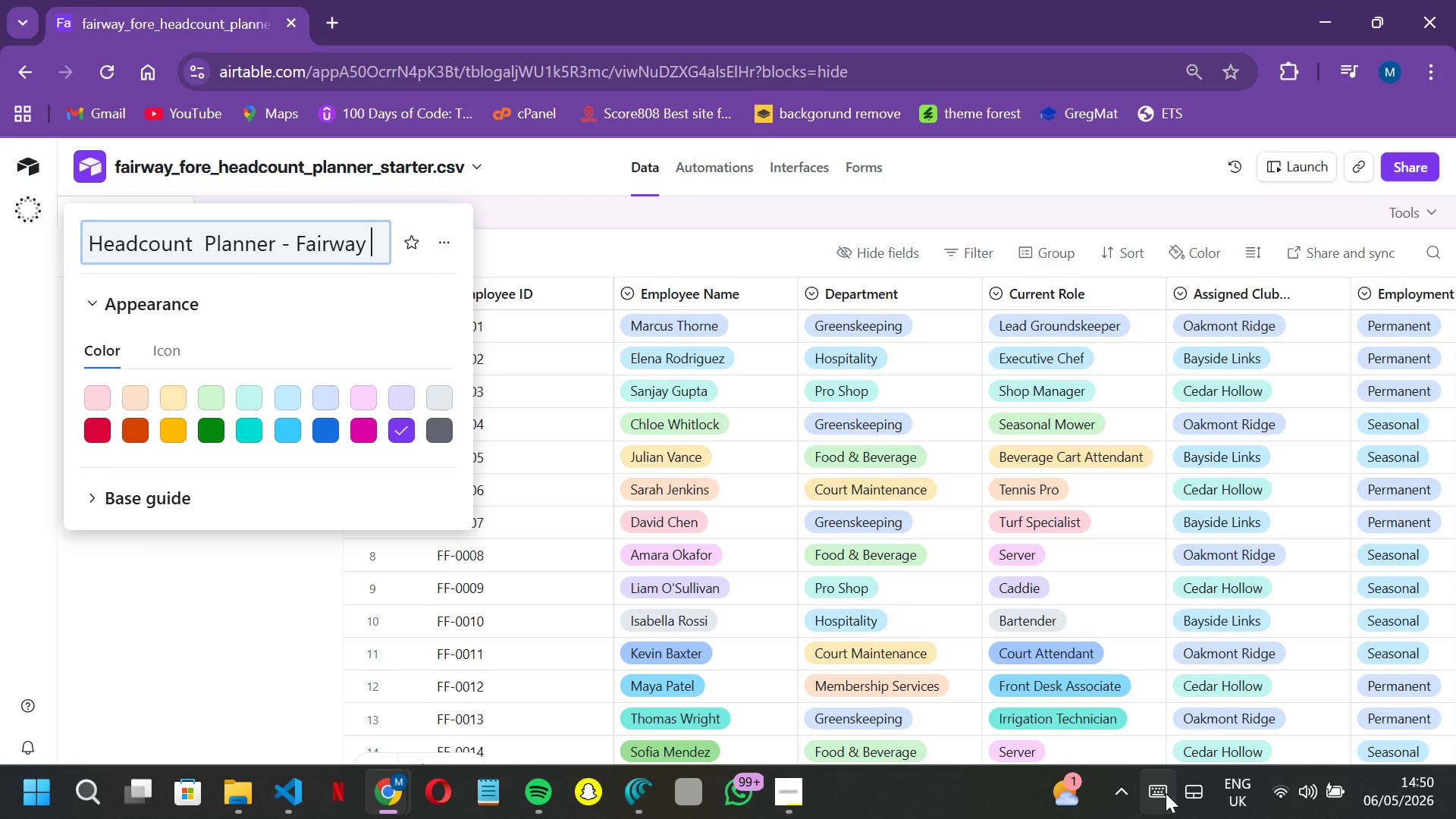 
wait(5.97)
 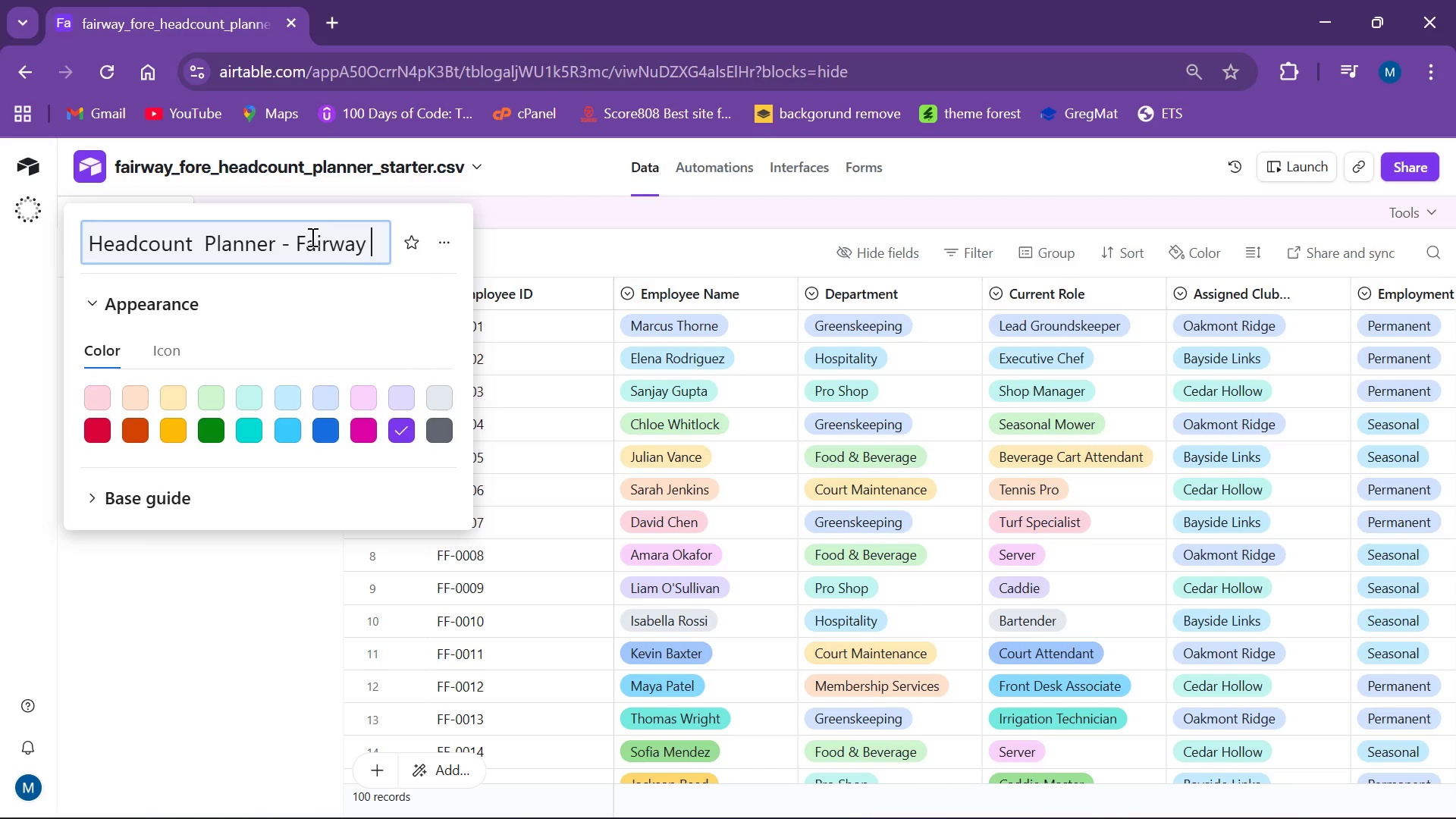 
left_click([243, 777])
 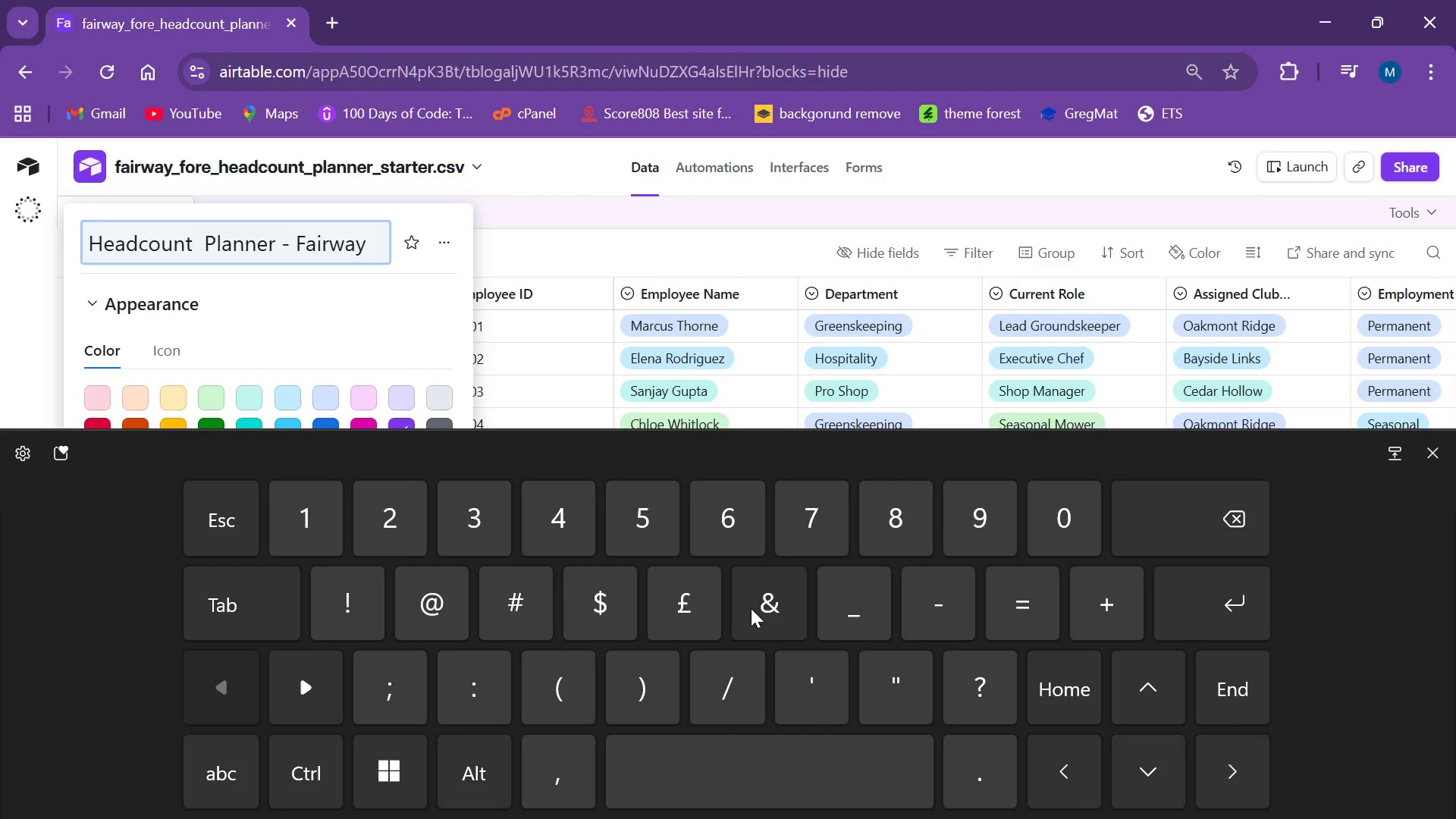 
left_click([793, 592])
 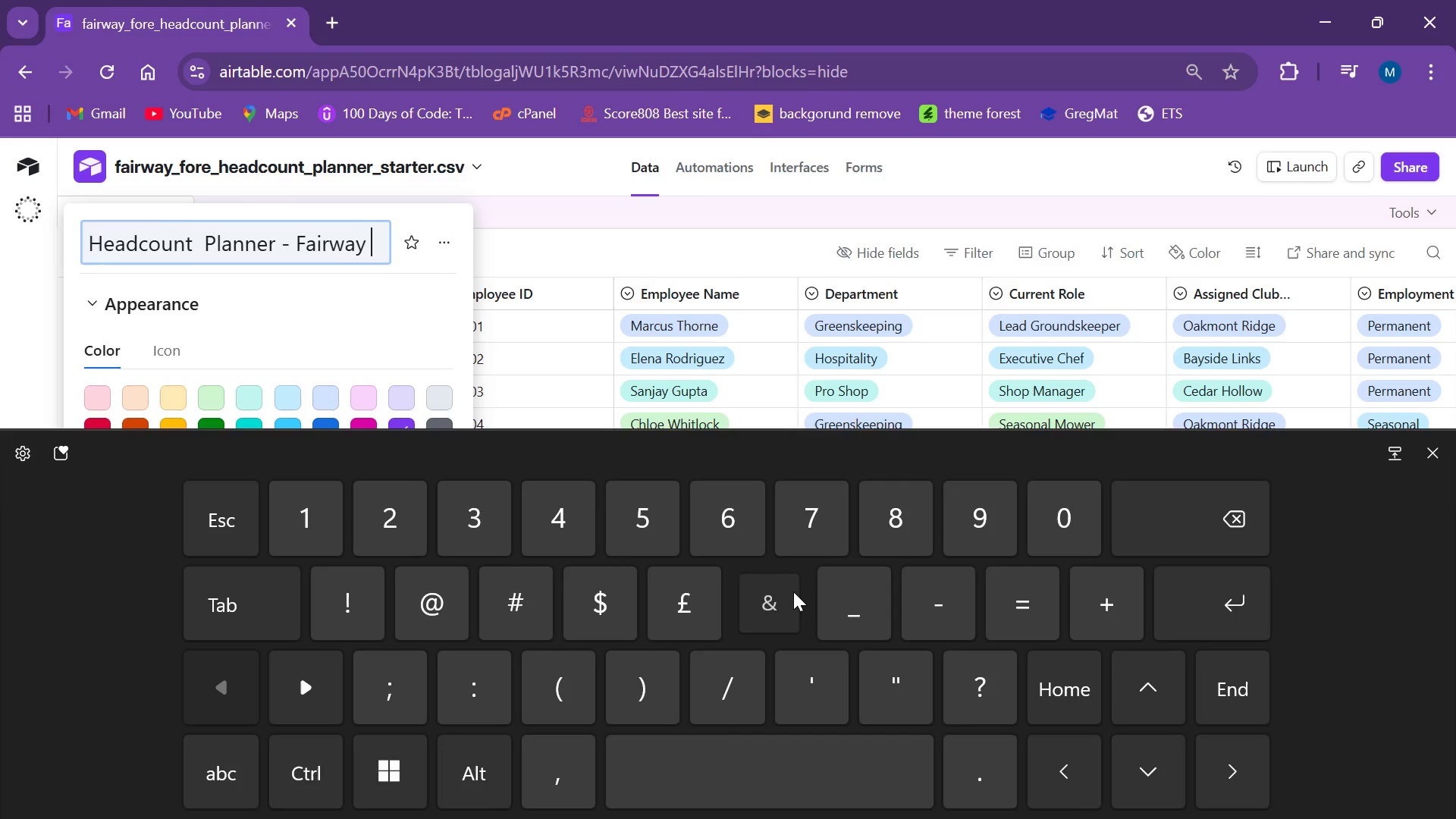 
type(& Force)
 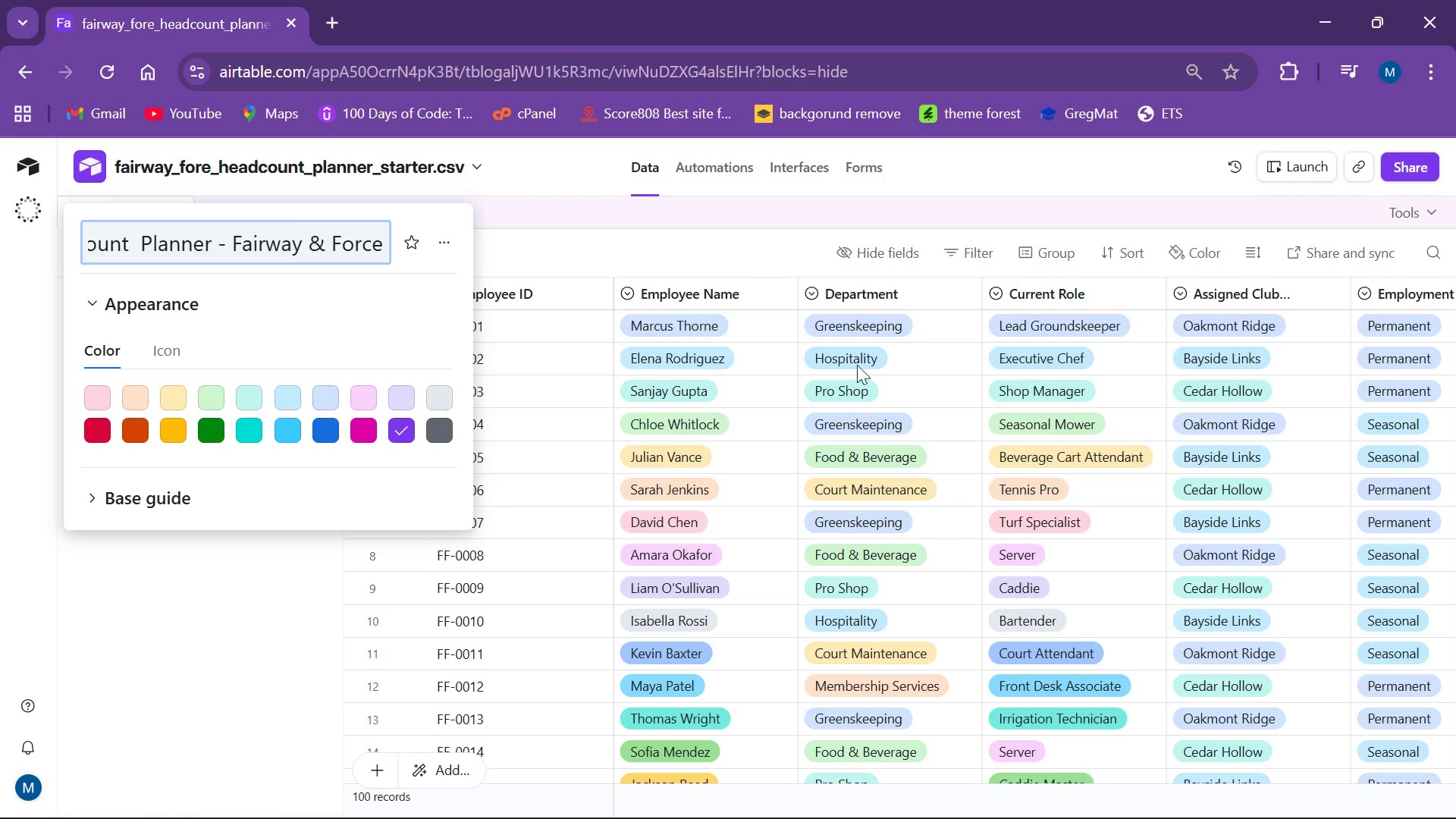 
key(Enter)
 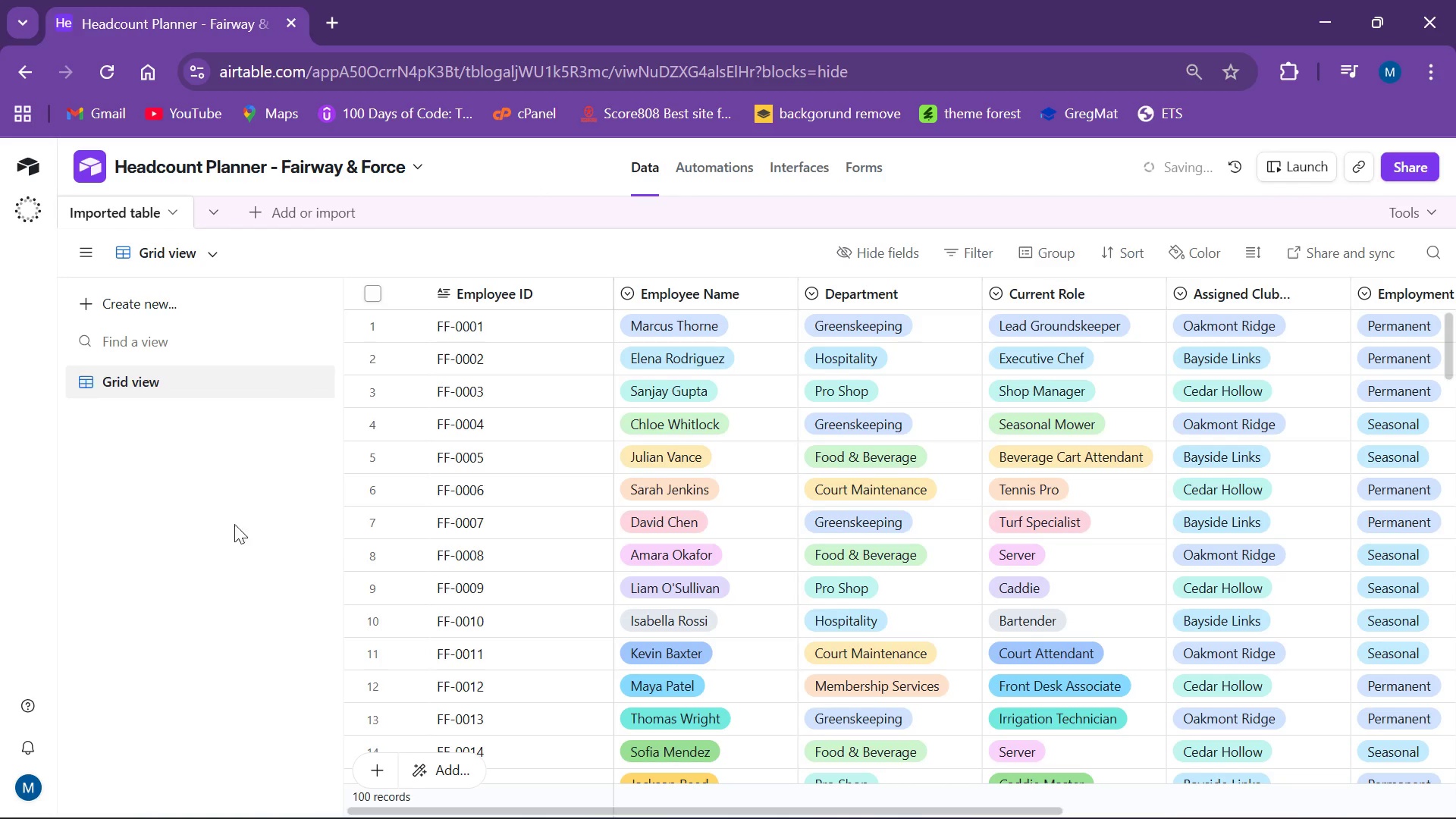 
left_click([239, 504])
 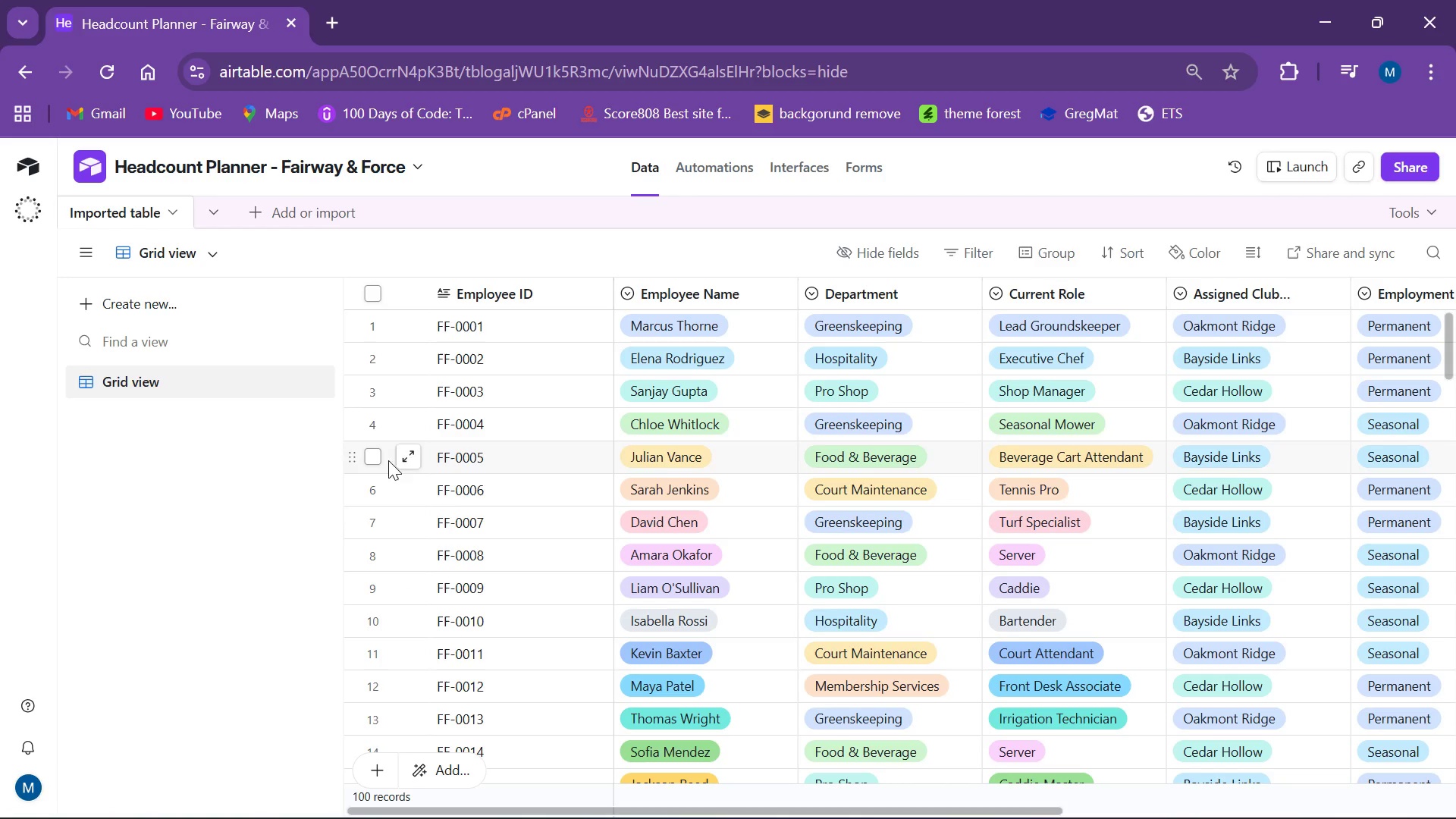 
wait(18.09)
 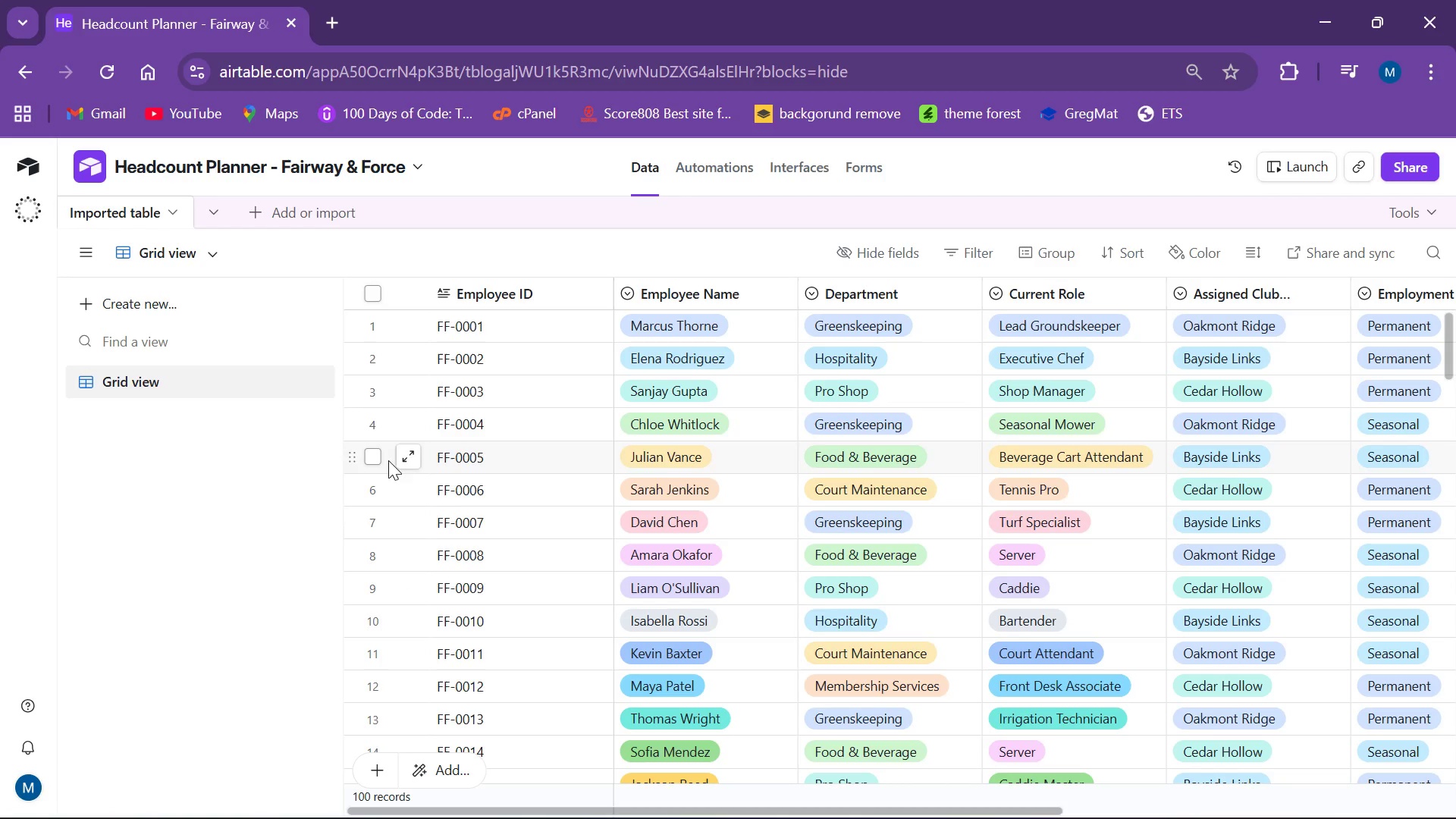 
left_click_drag(start_coordinate=[853, 809], to_coordinate=[778, 818])
 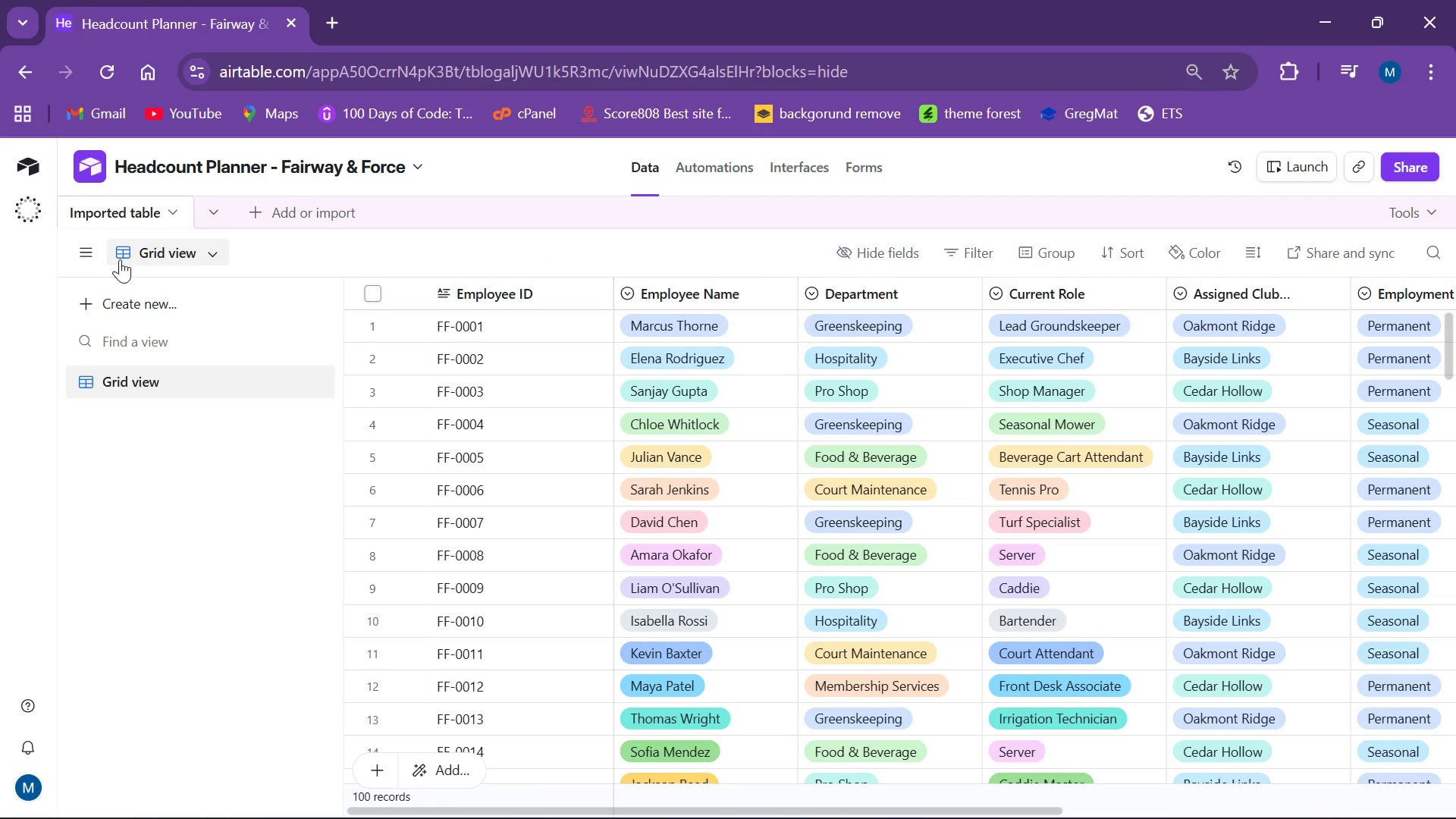 
left_click([136, 215])
 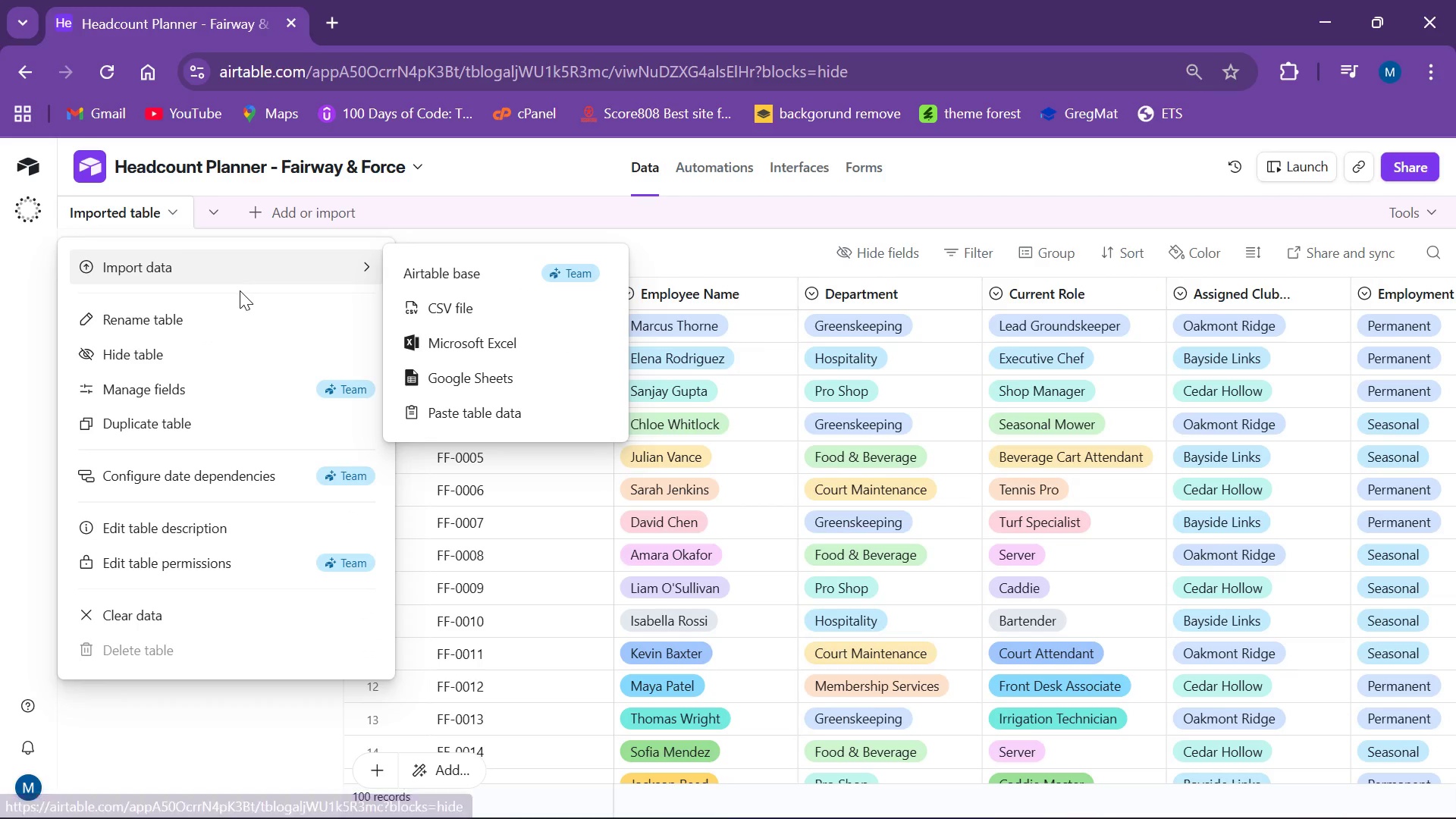 
left_click([231, 312])
 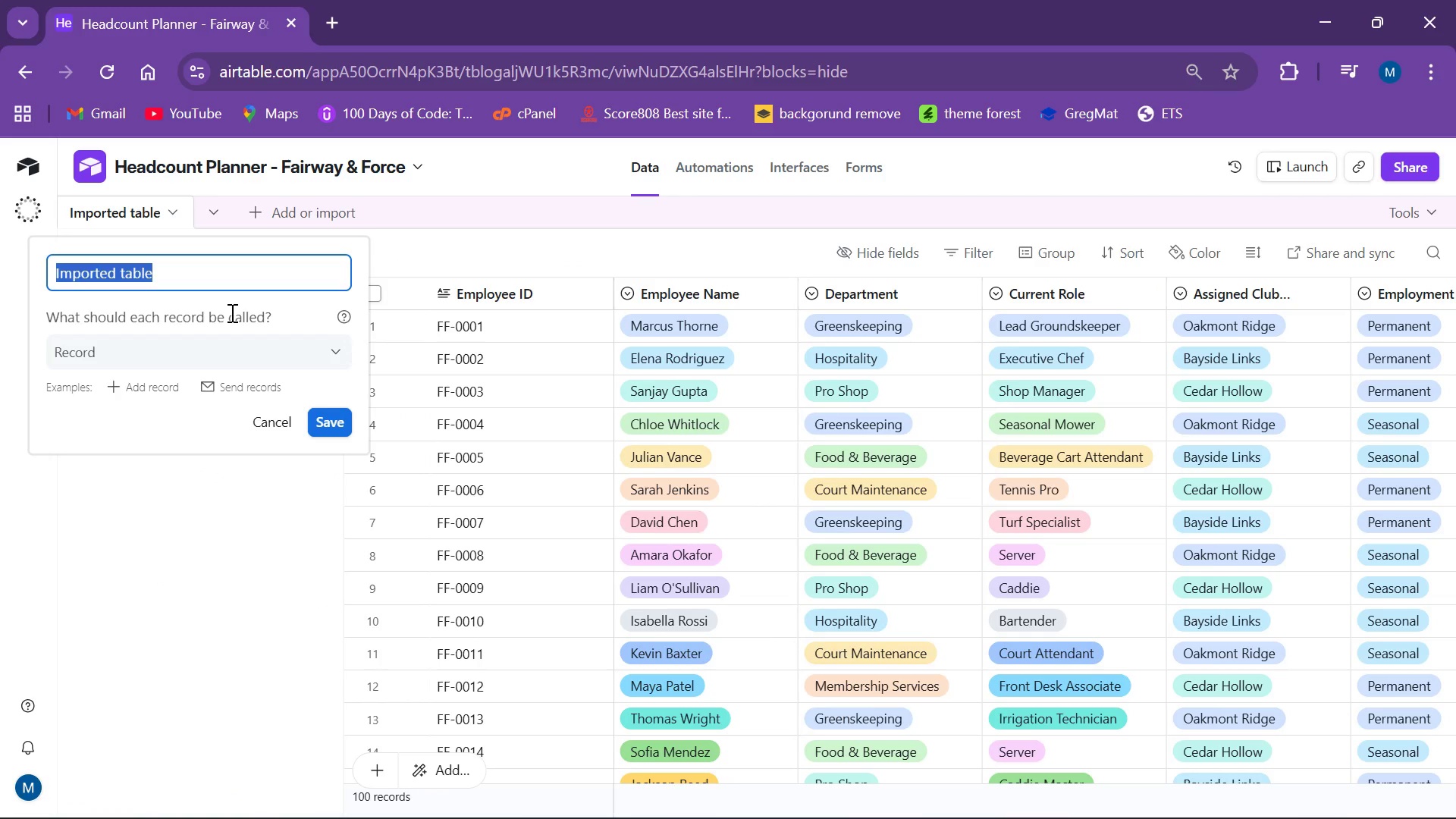 
type(Staffing Roster)
 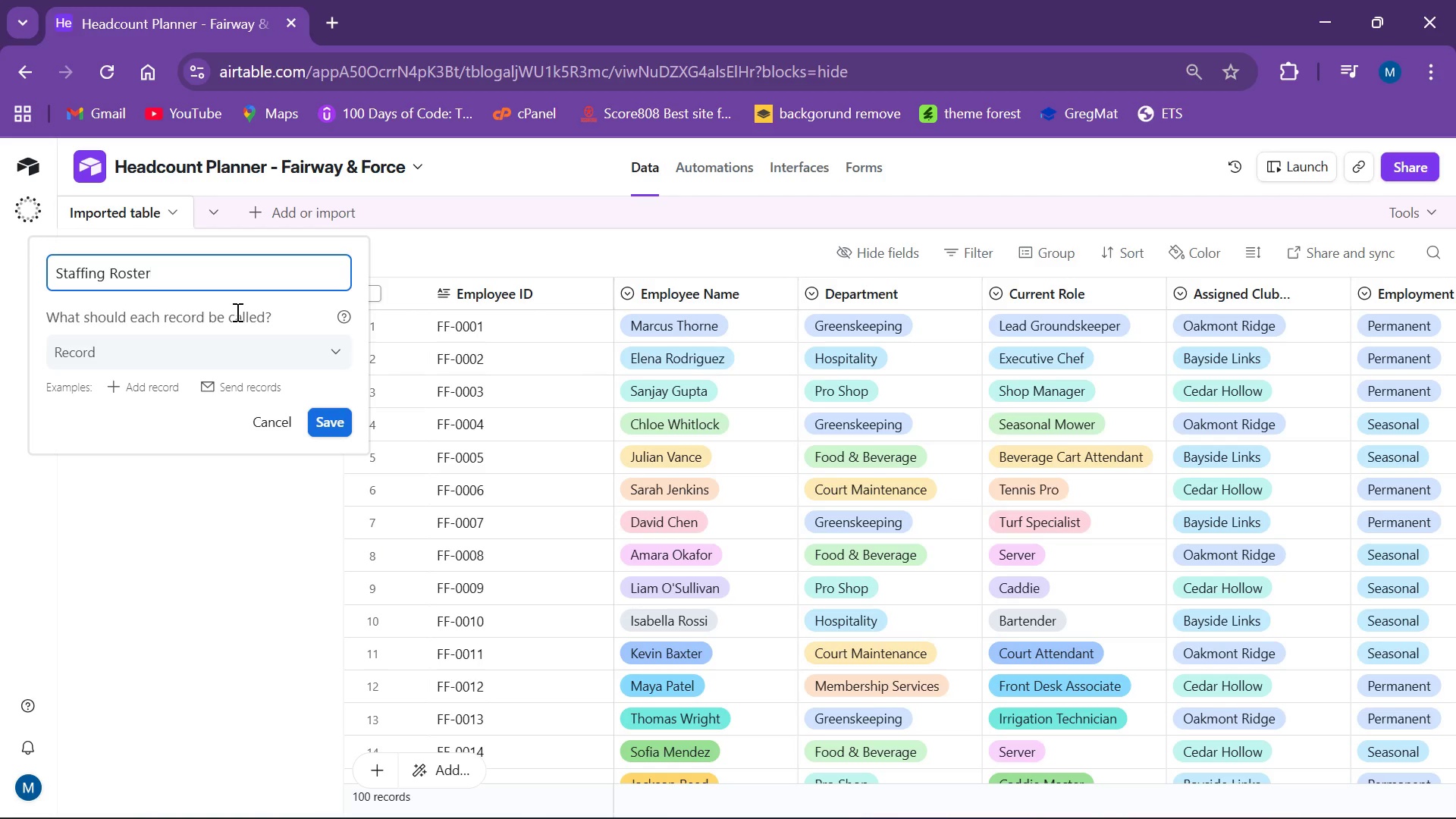 
key(Enter)
 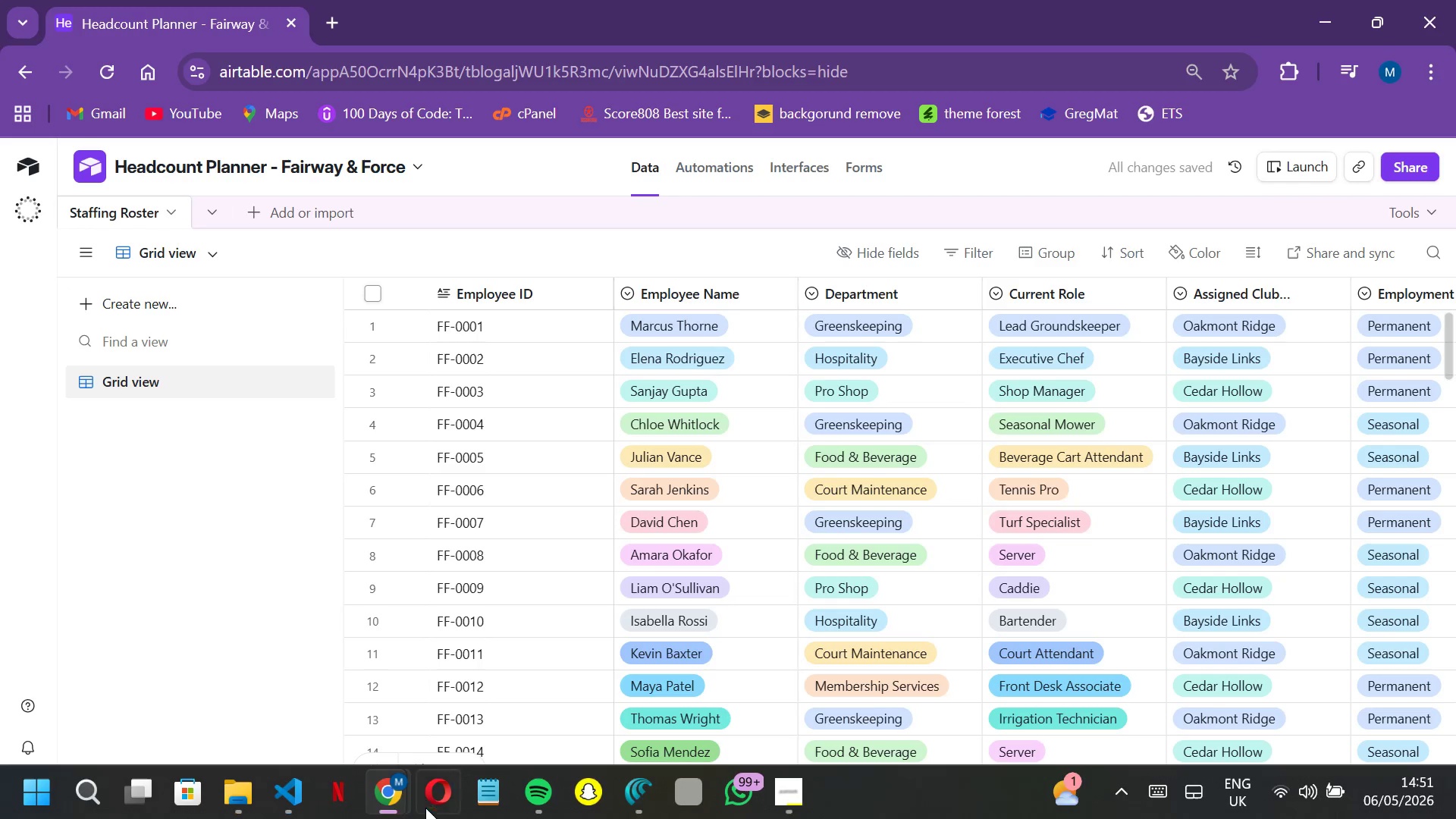 
wait(7.26)
 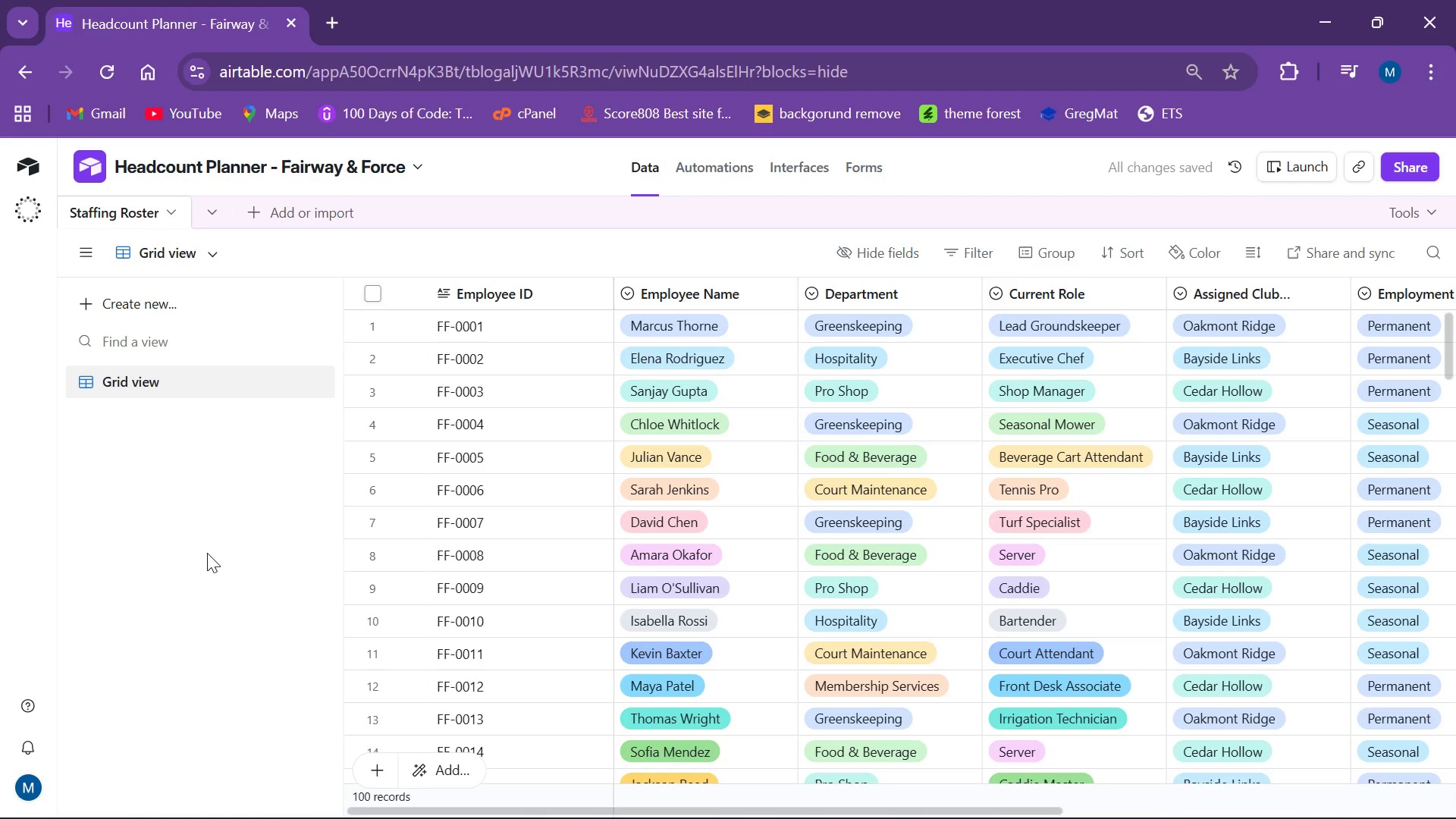 
left_click_drag(start_coordinate=[444, 812], to_coordinate=[1090, 755])
 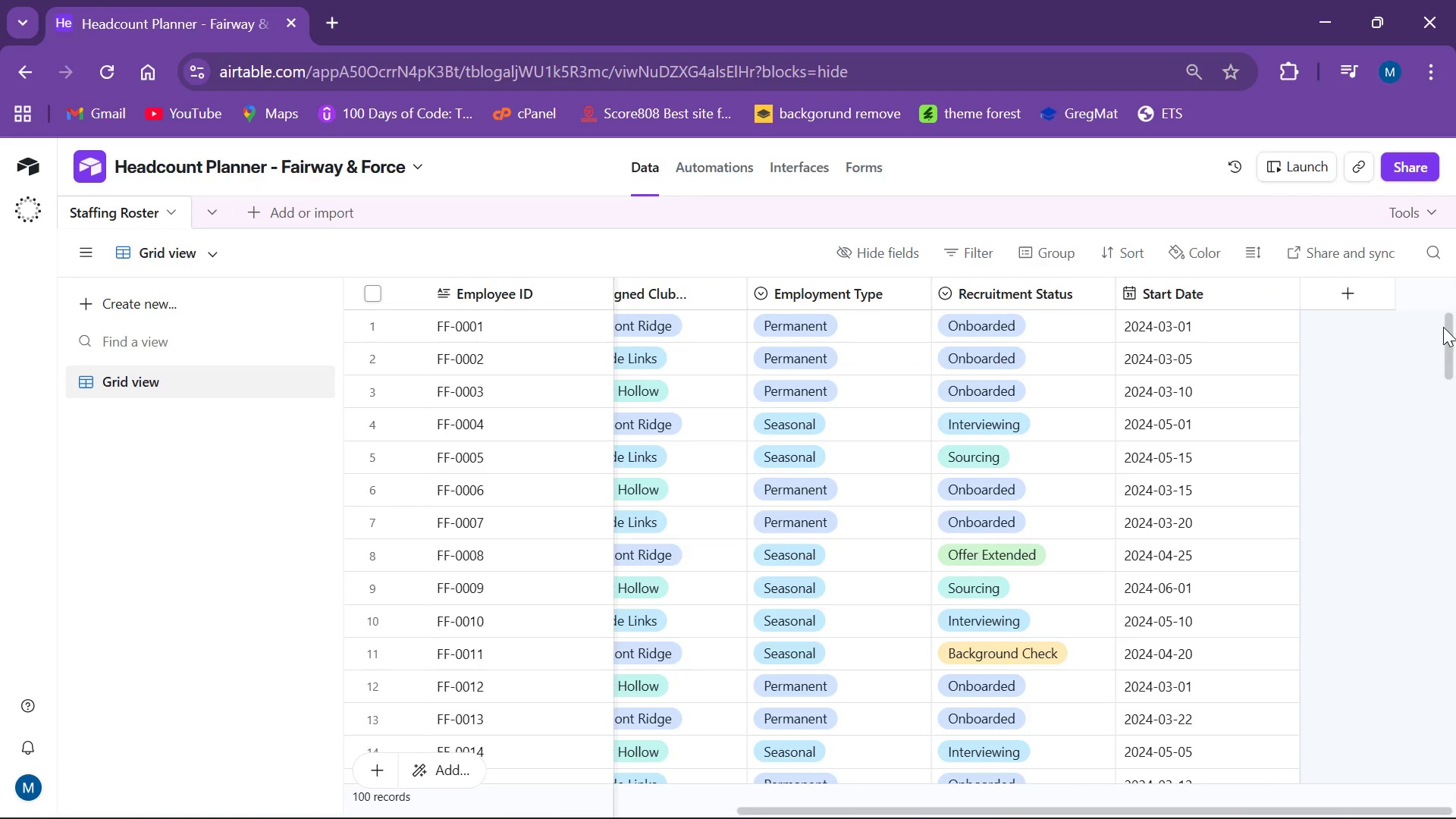 
left_click_drag(start_coordinate=[1451, 325], to_coordinate=[1451, 262])
 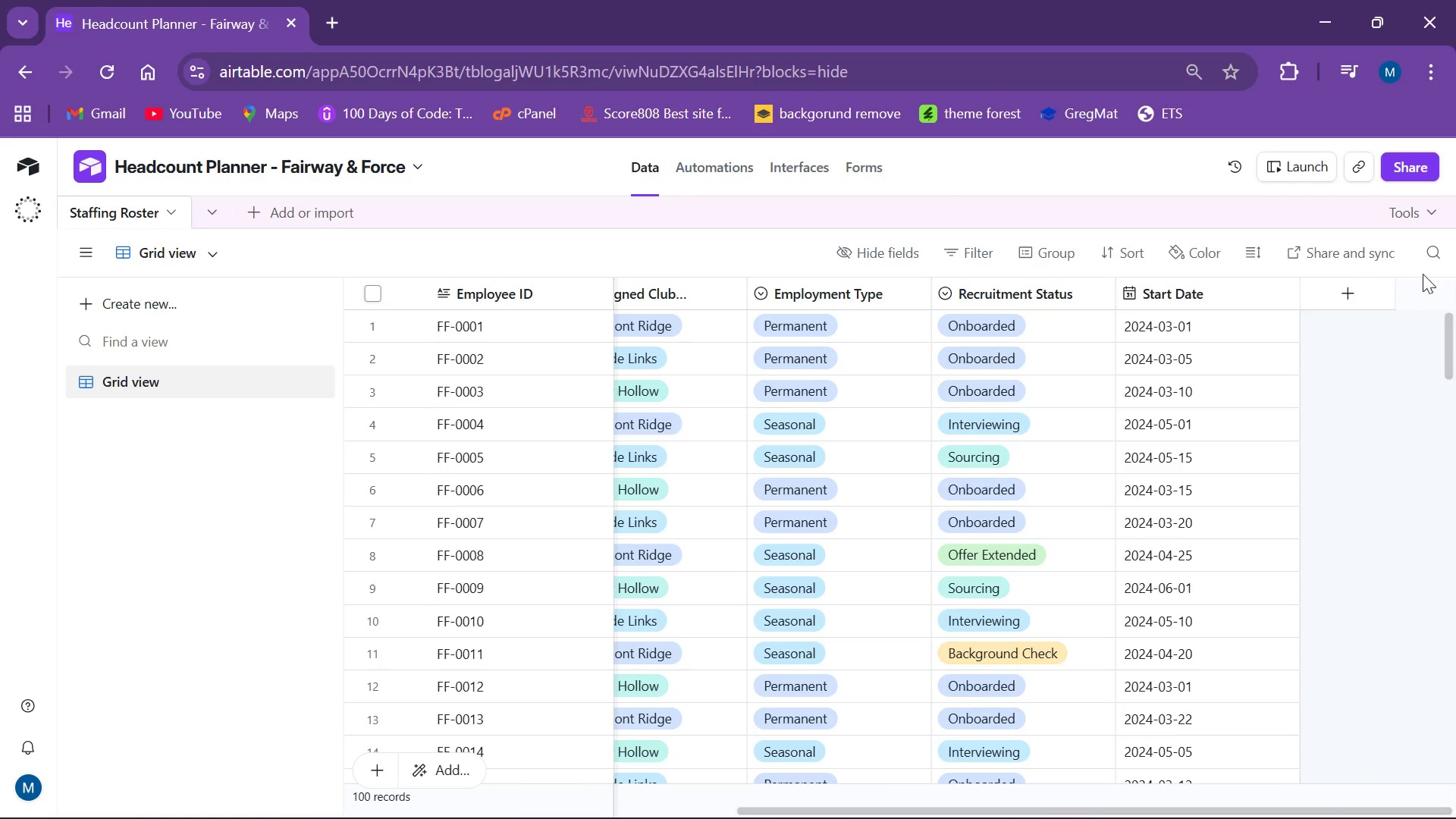 
mouse_move([1326, 297])
 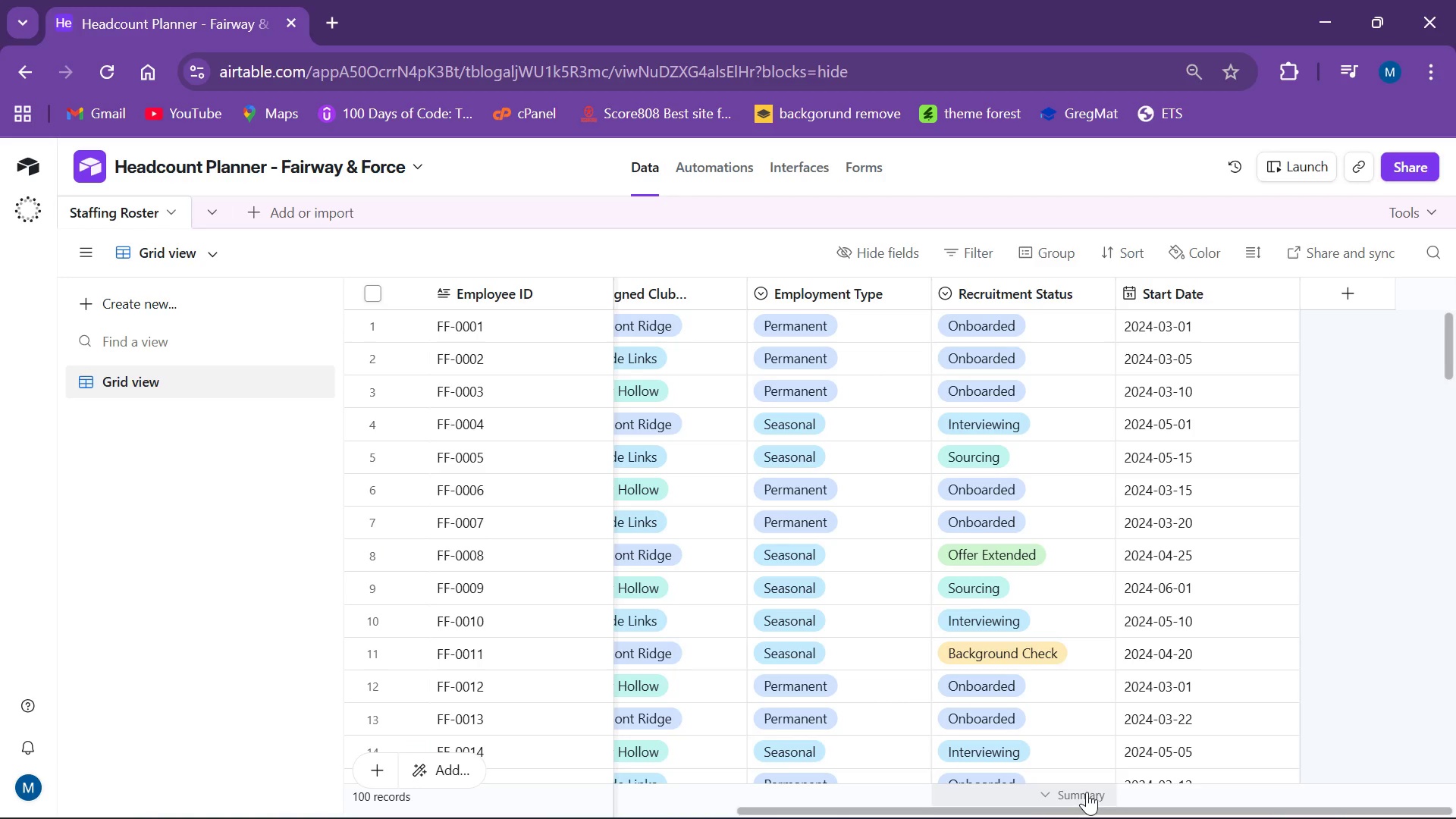 
left_click_drag(start_coordinate=[1082, 810], to_coordinate=[604, 818])
 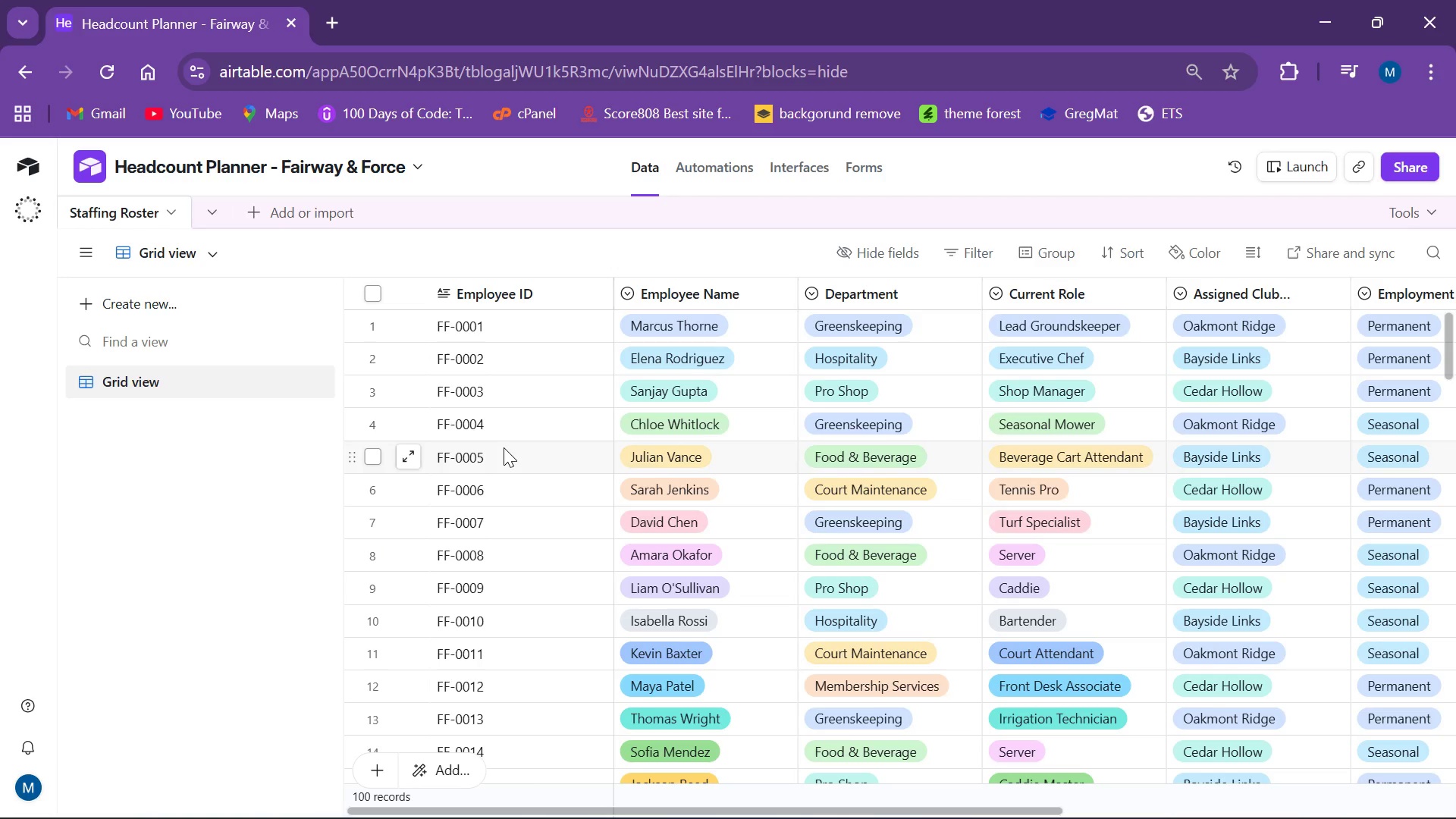 
wait(27.16)
 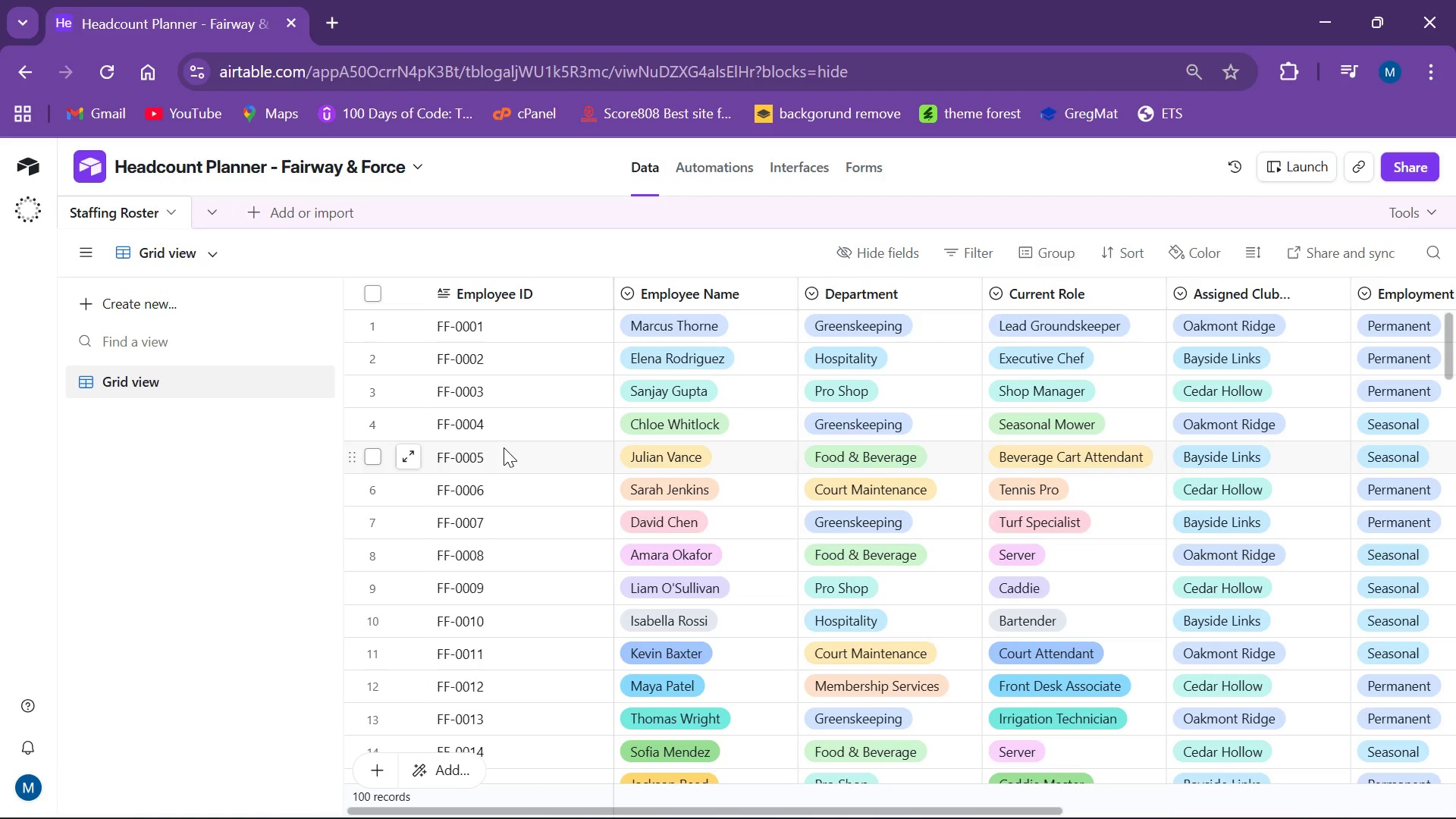 
left_click_drag(start_coordinate=[1016, 809], to_coordinate=[1351, 818])
 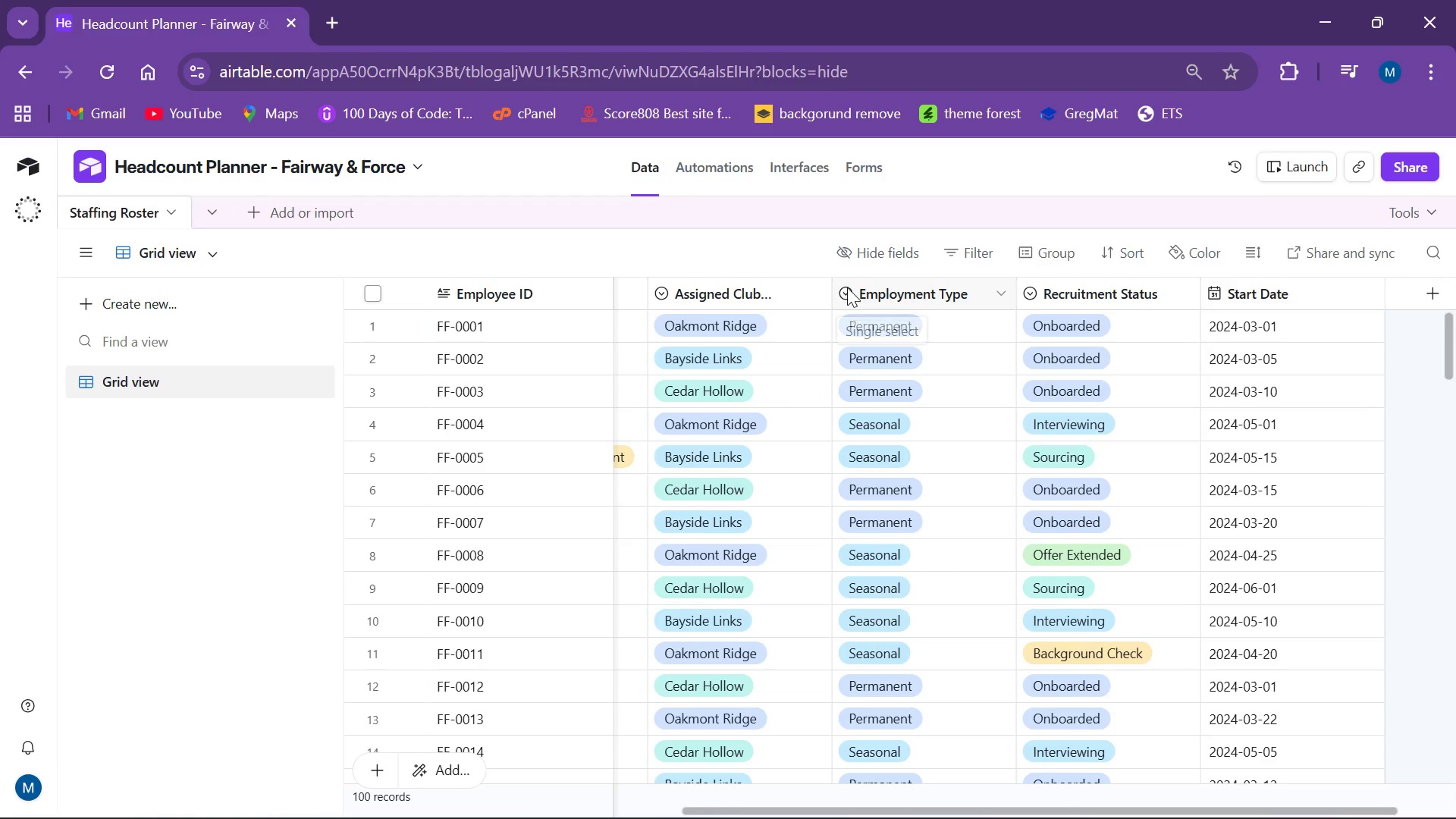 
left_click_drag(start_coordinate=[829, 284], to_coordinate=[854, 285])
 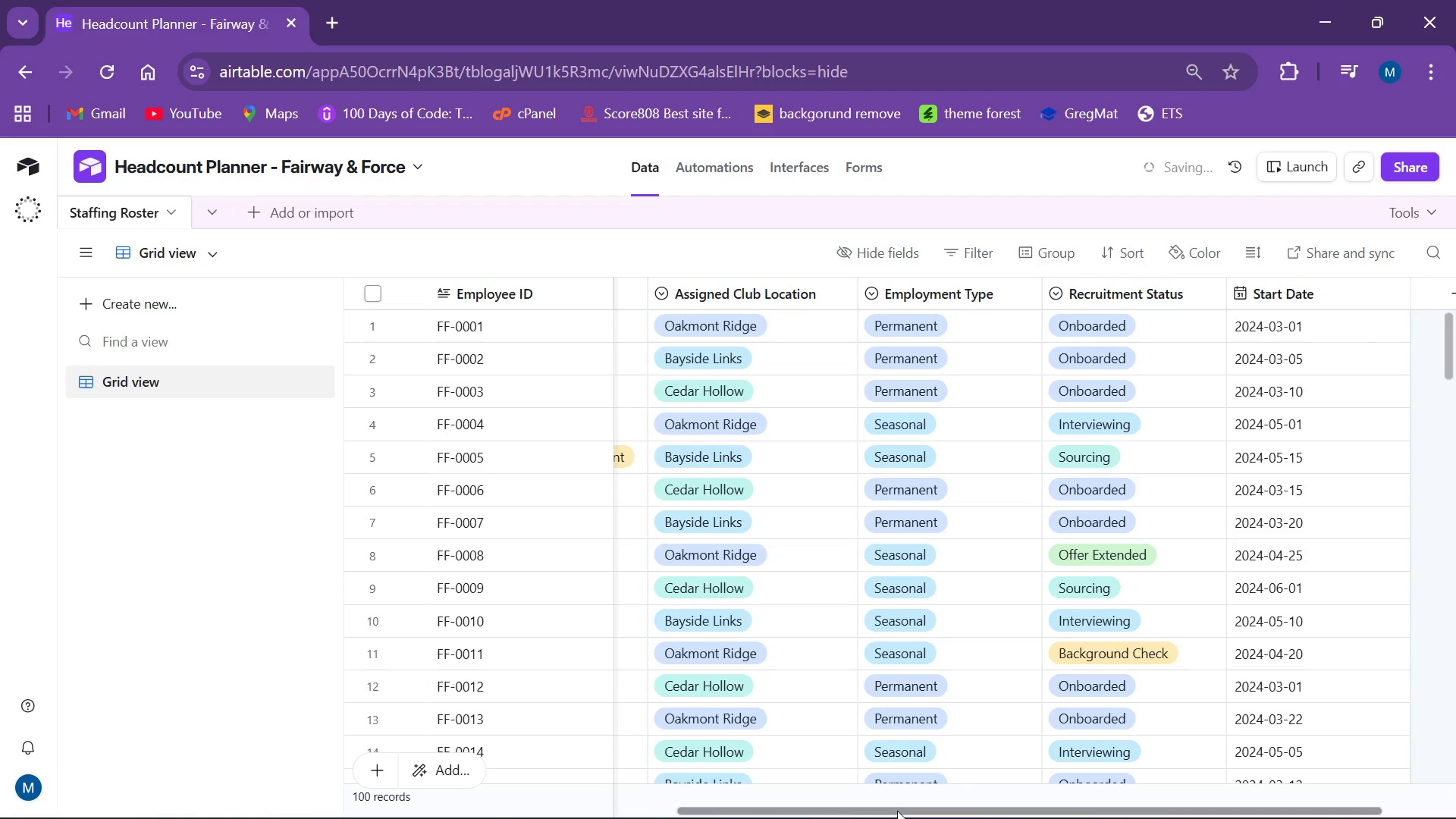 
left_click_drag(start_coordinate=[897, 808], to_coordinate=[441, 817])
 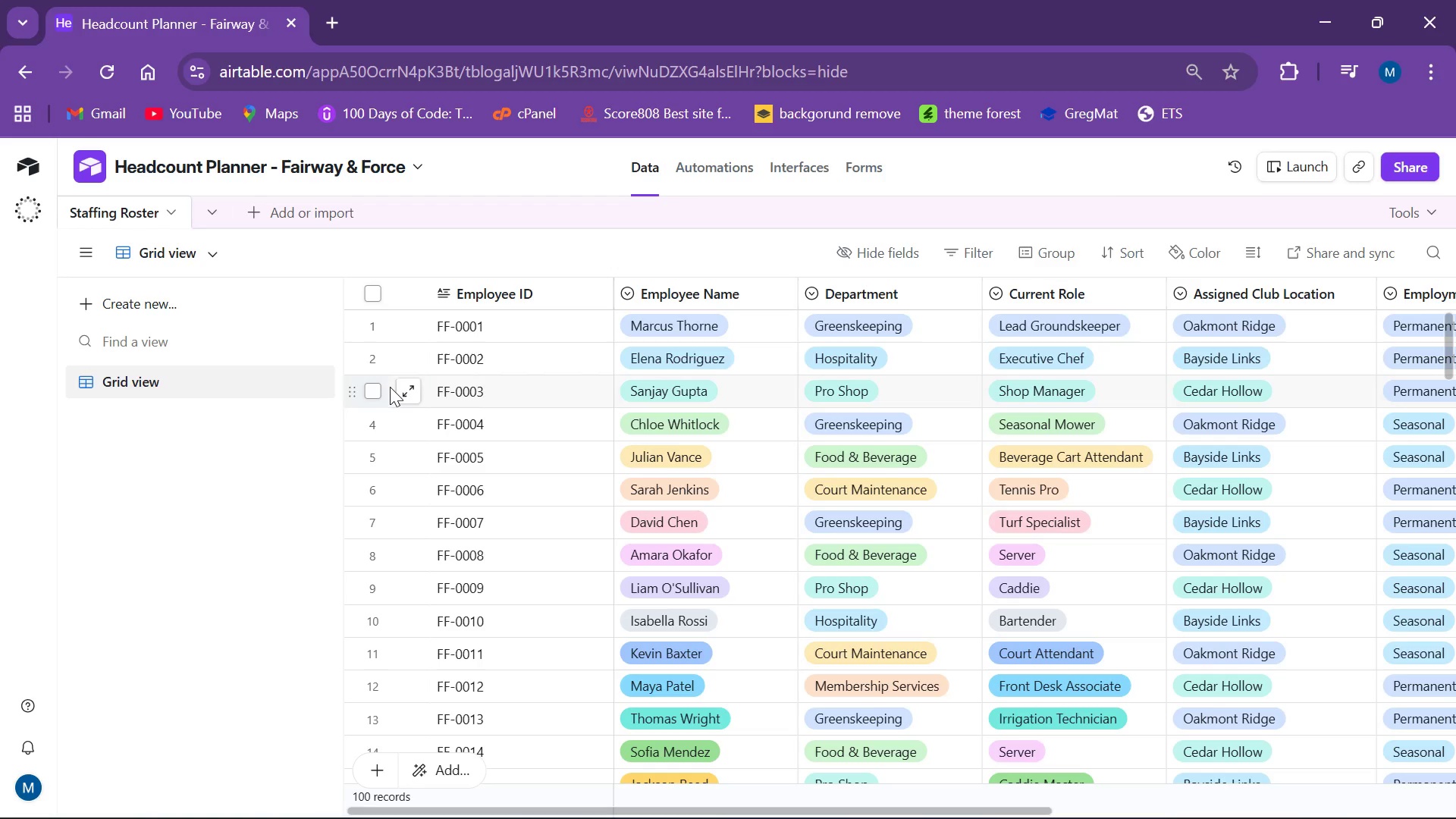 
wait(6.36)
 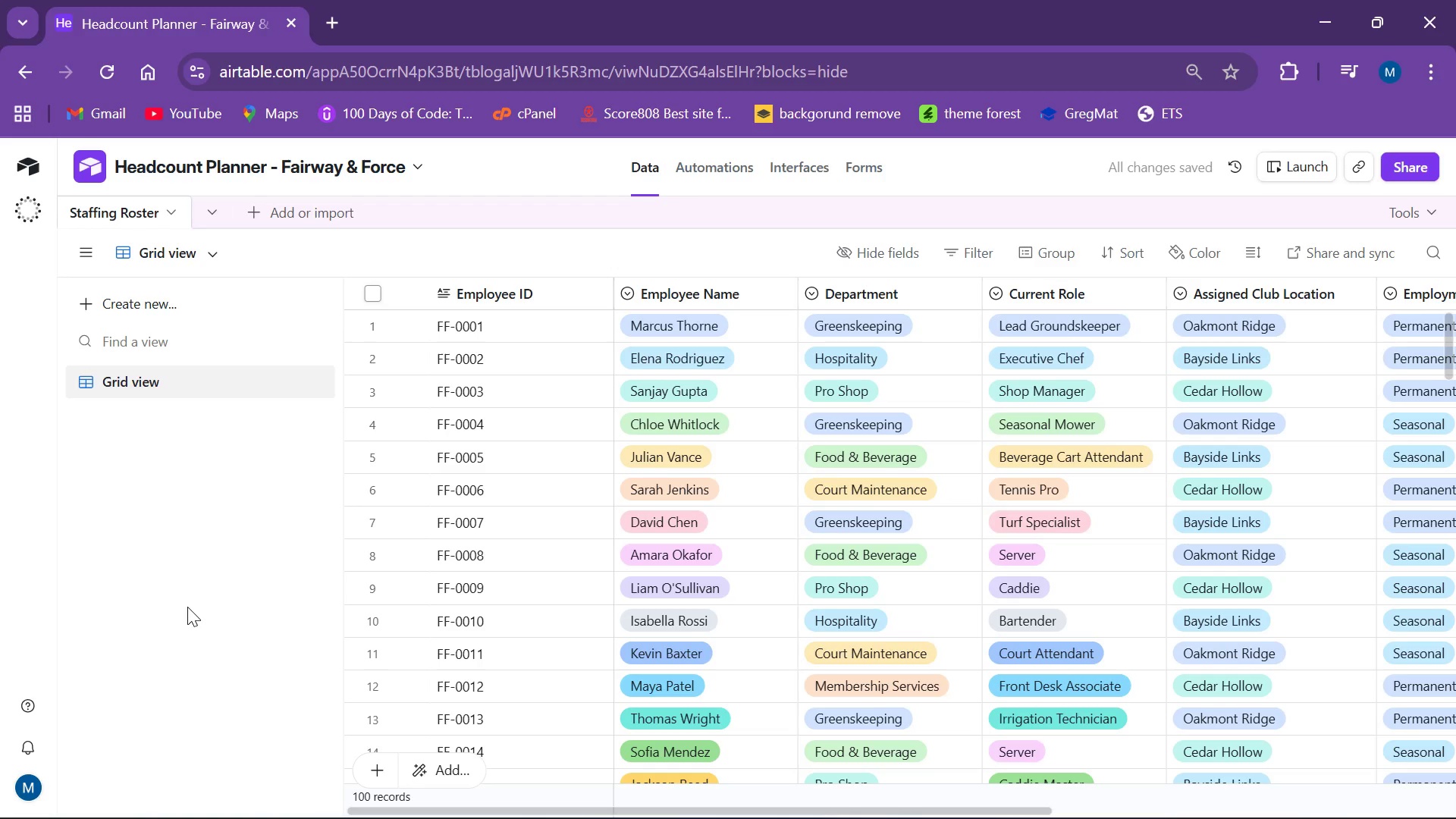 
left_click([187, 473])
 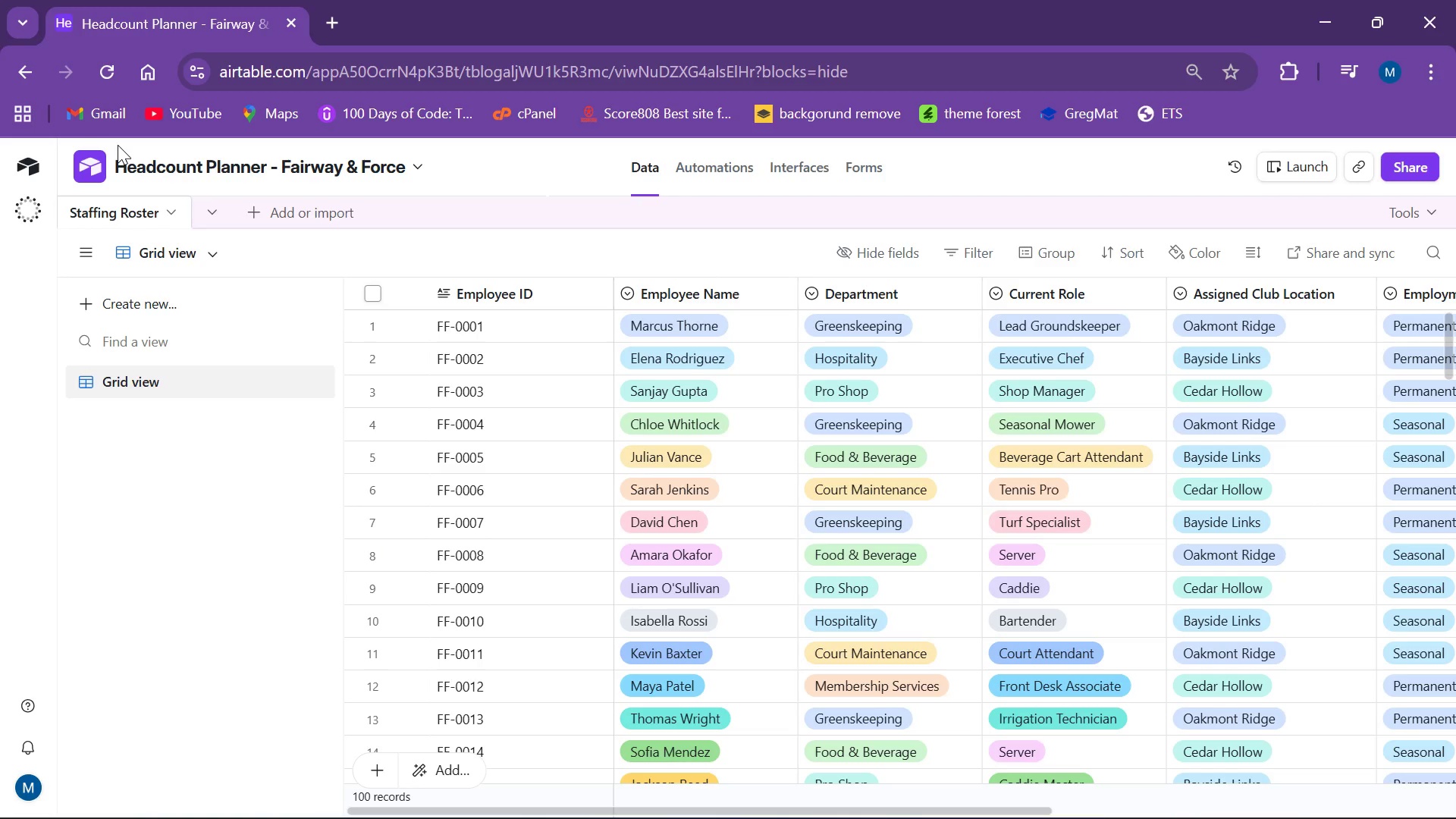 
wait(42.98)
 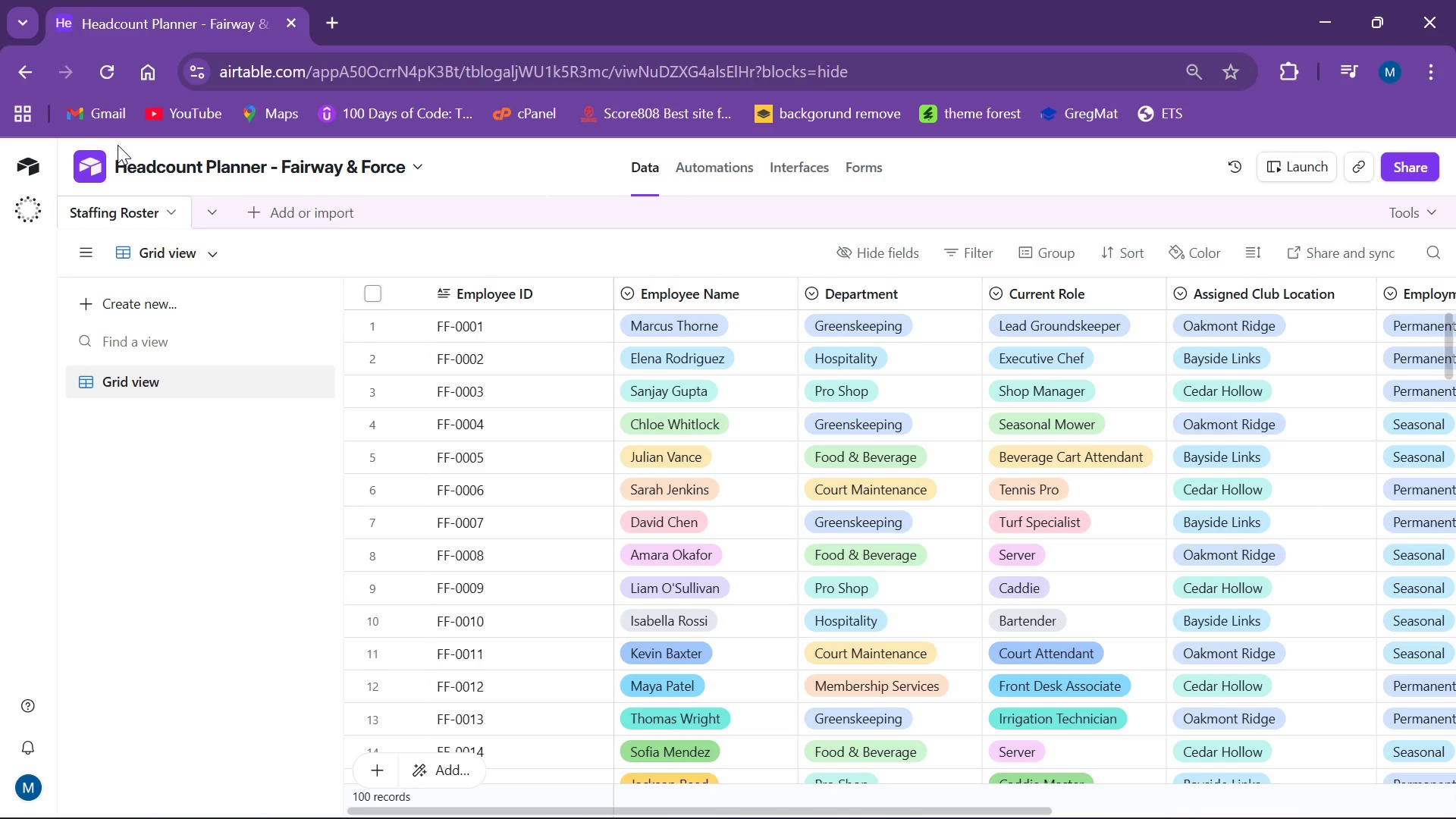 
left_click([739, 287])
 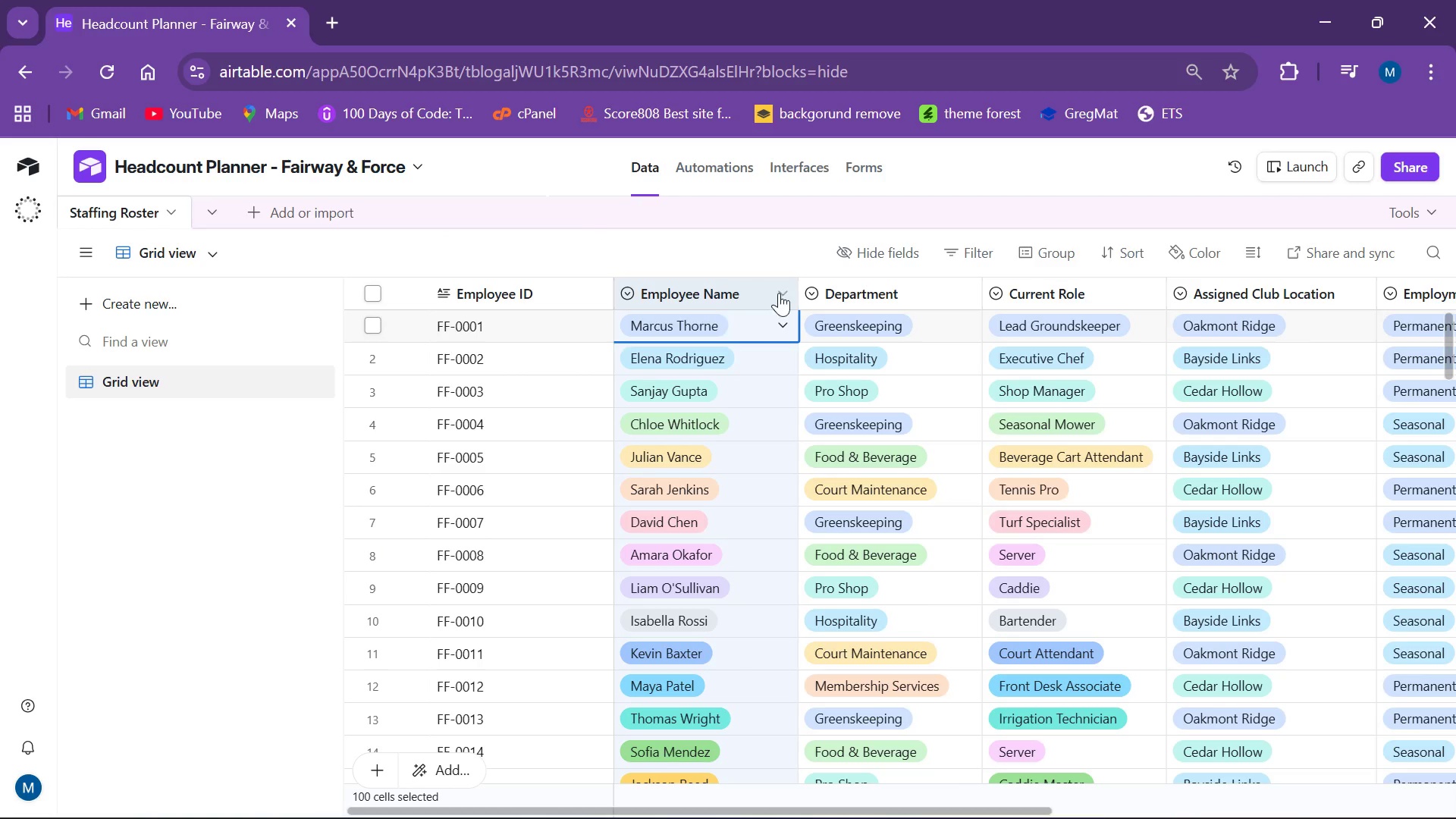 
left_click([783, 292])
 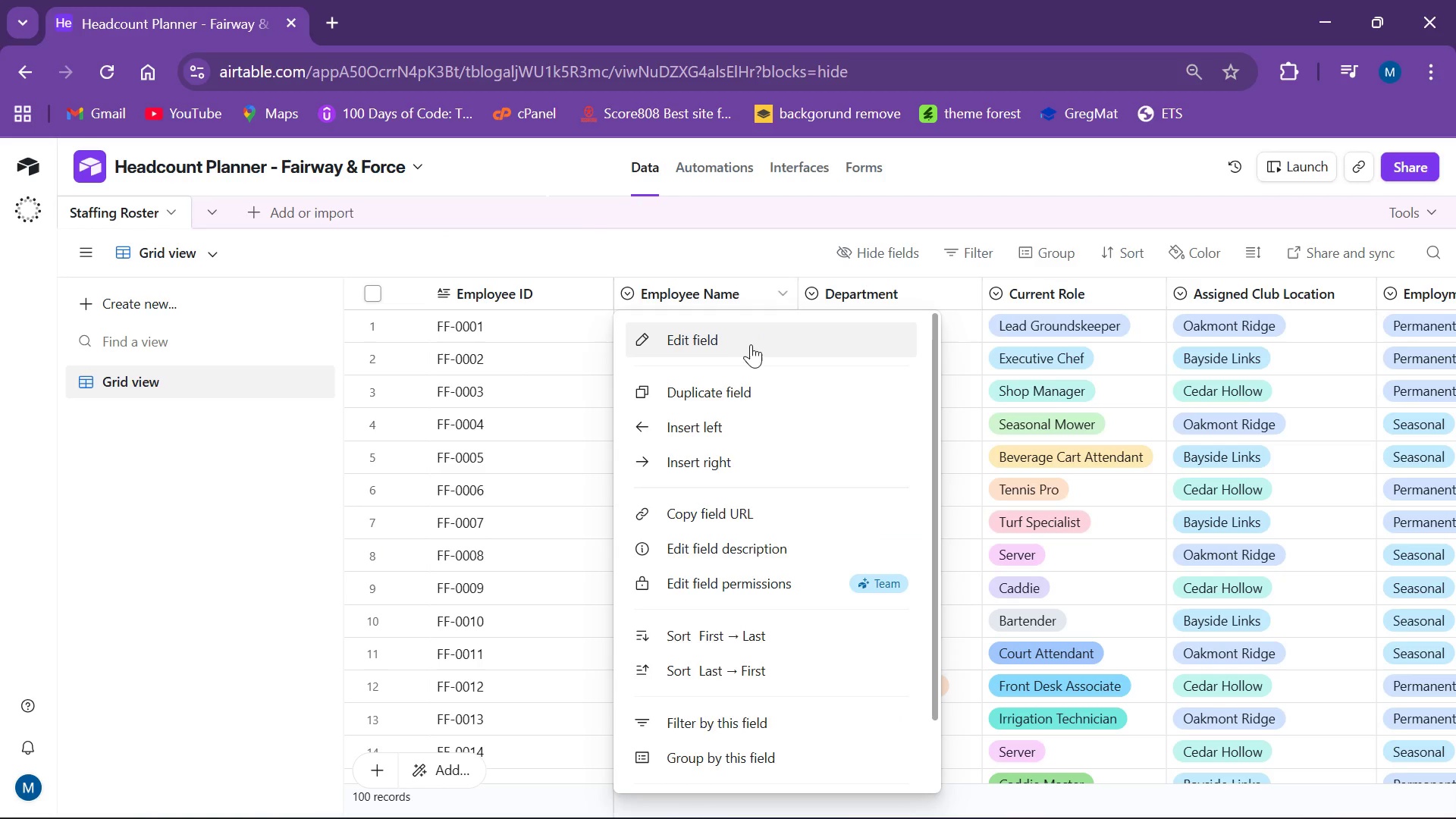 
left_click([746, 347])
 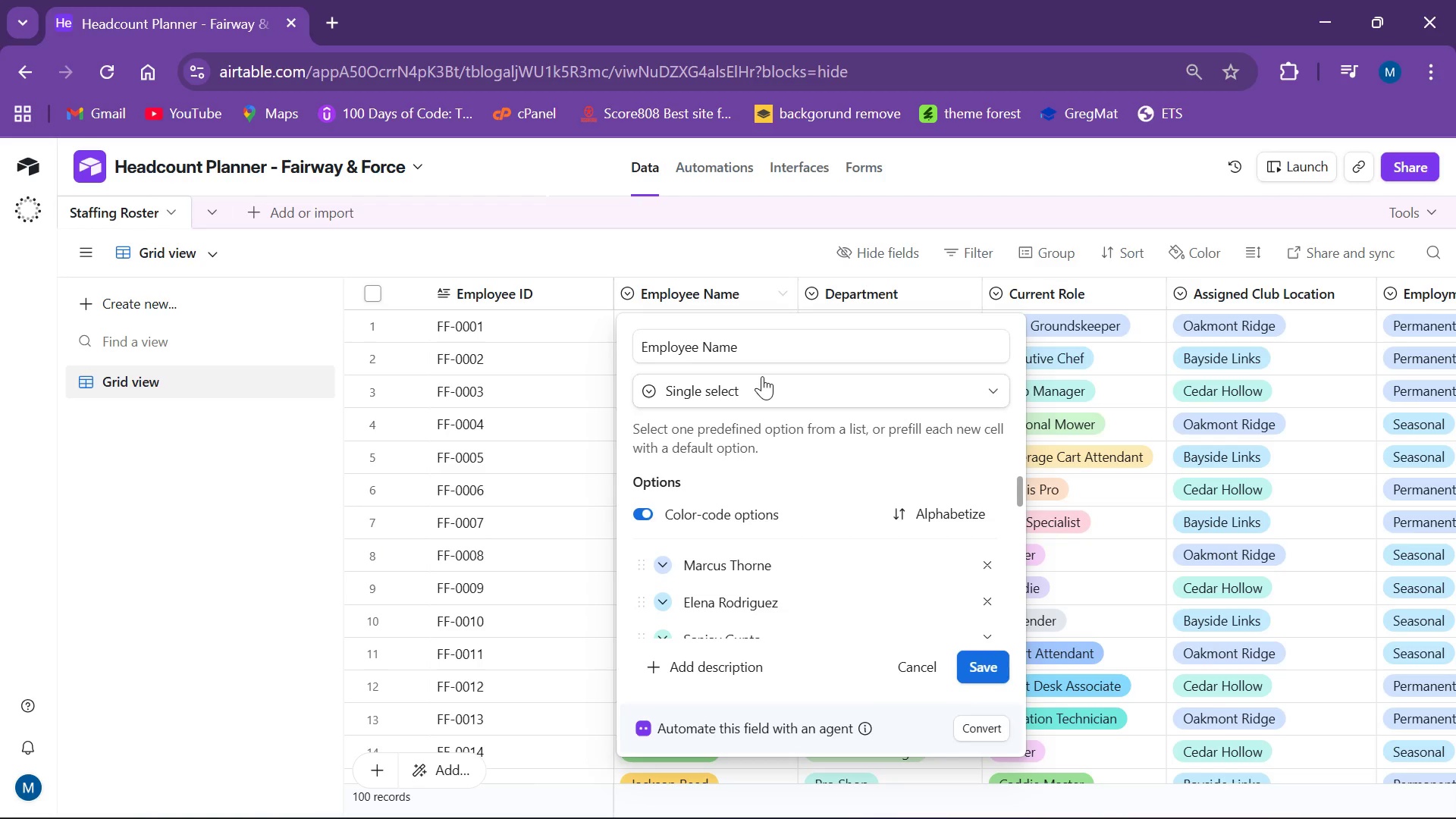 
wait(5.25)
 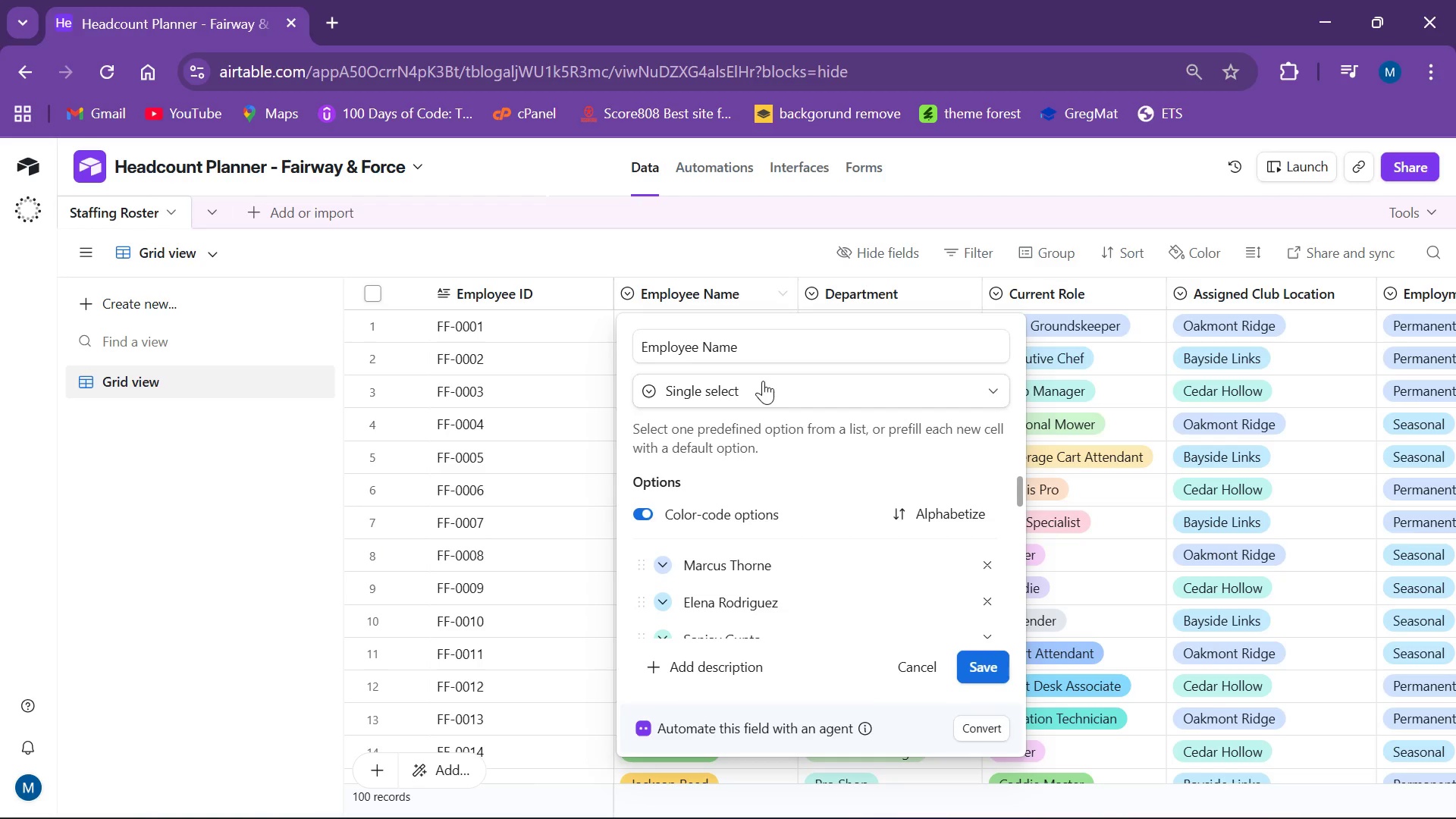 
left_click([847, 389])
 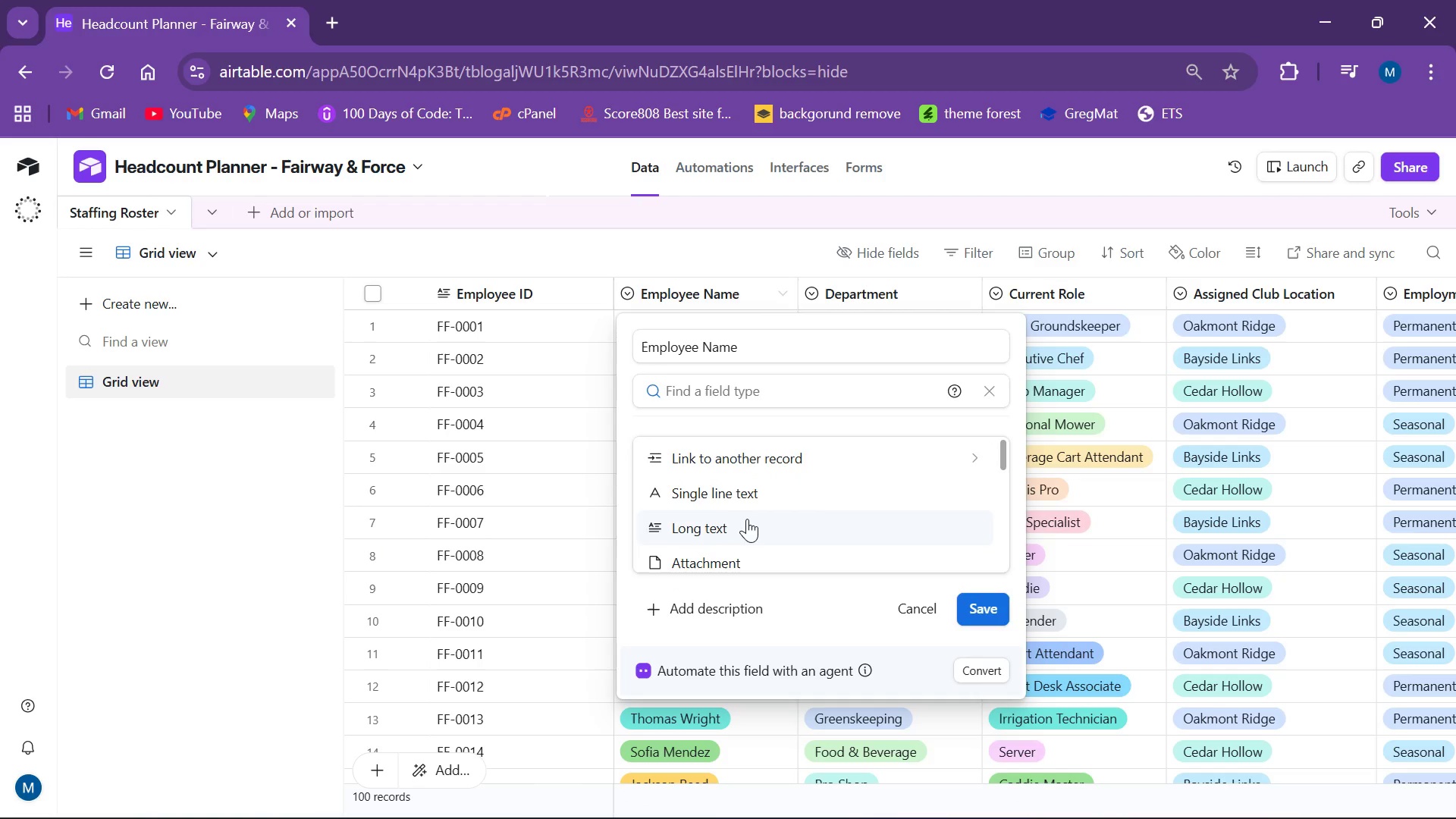 
type(sin)
 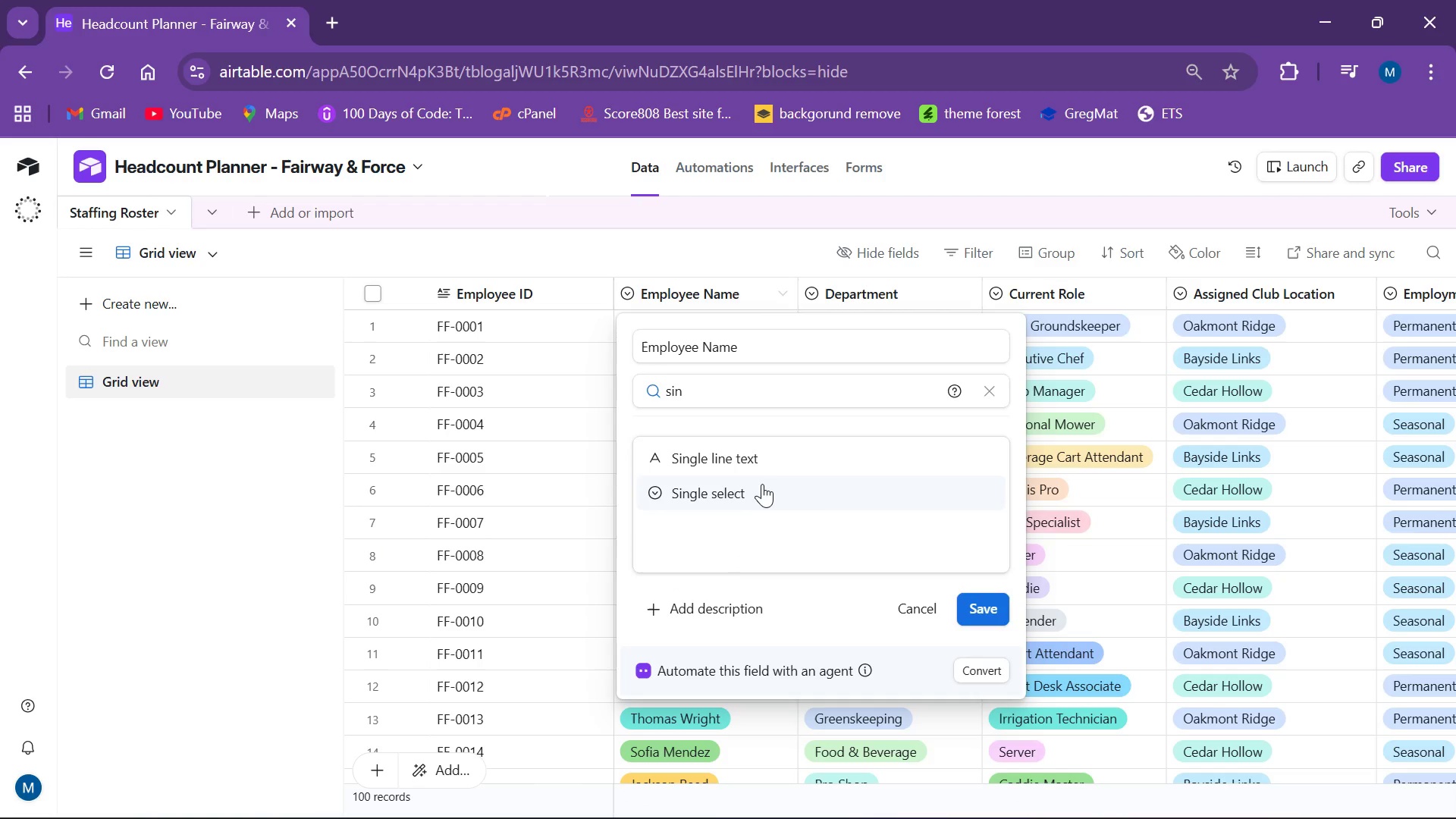 
left_click([758, 487])
 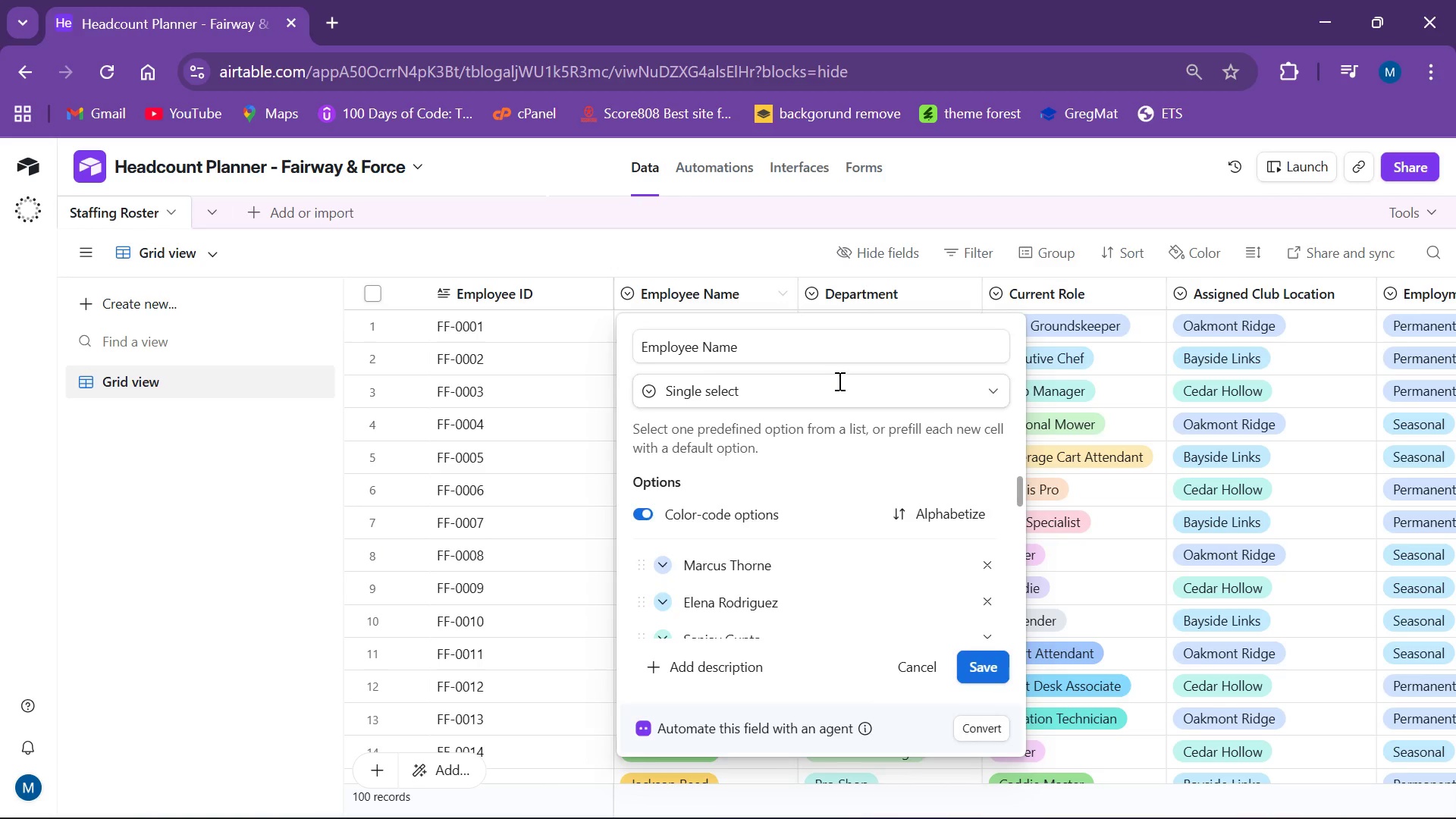 
left_click([772, 494])
 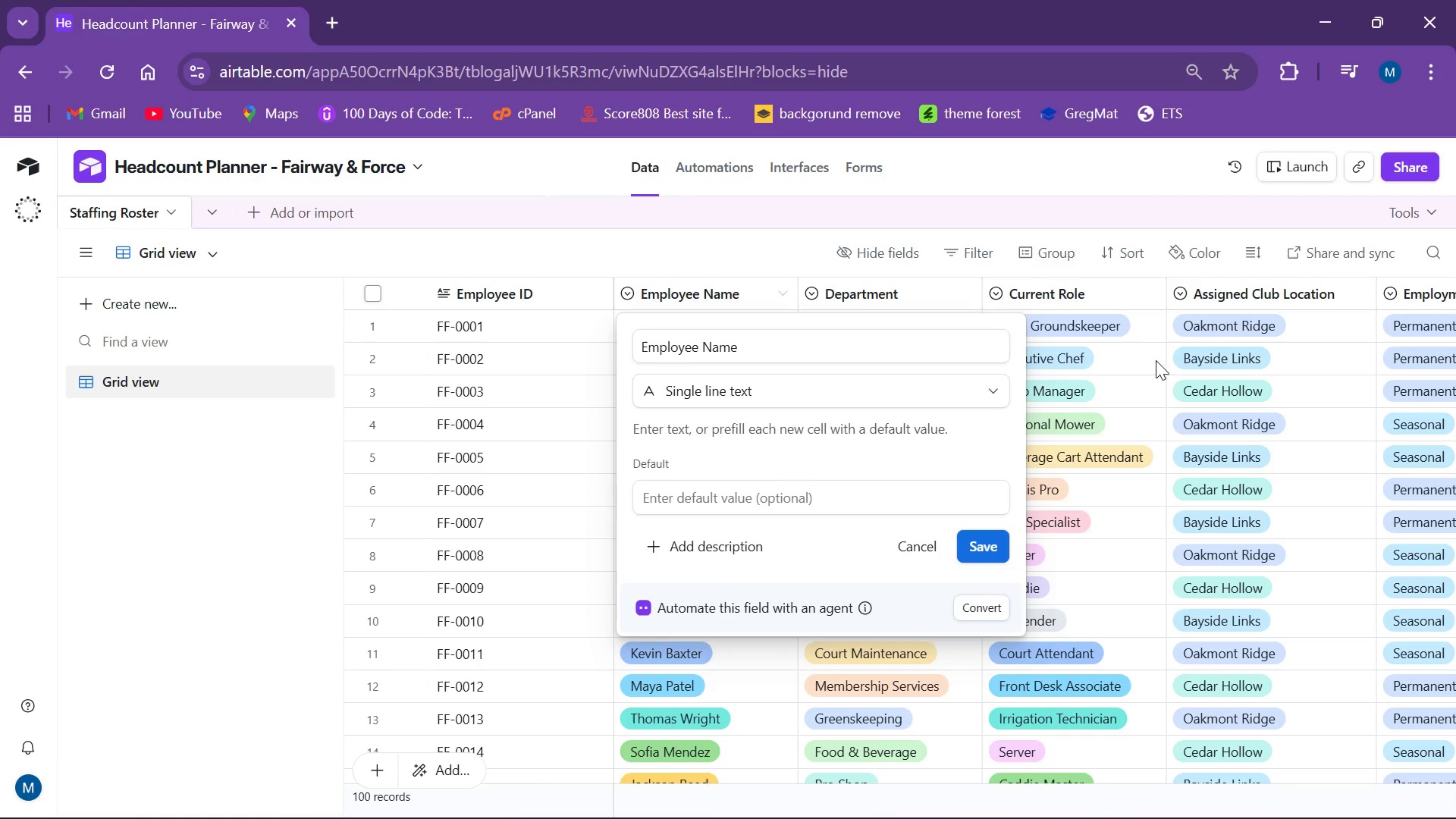 
left_click([1074, 292])
 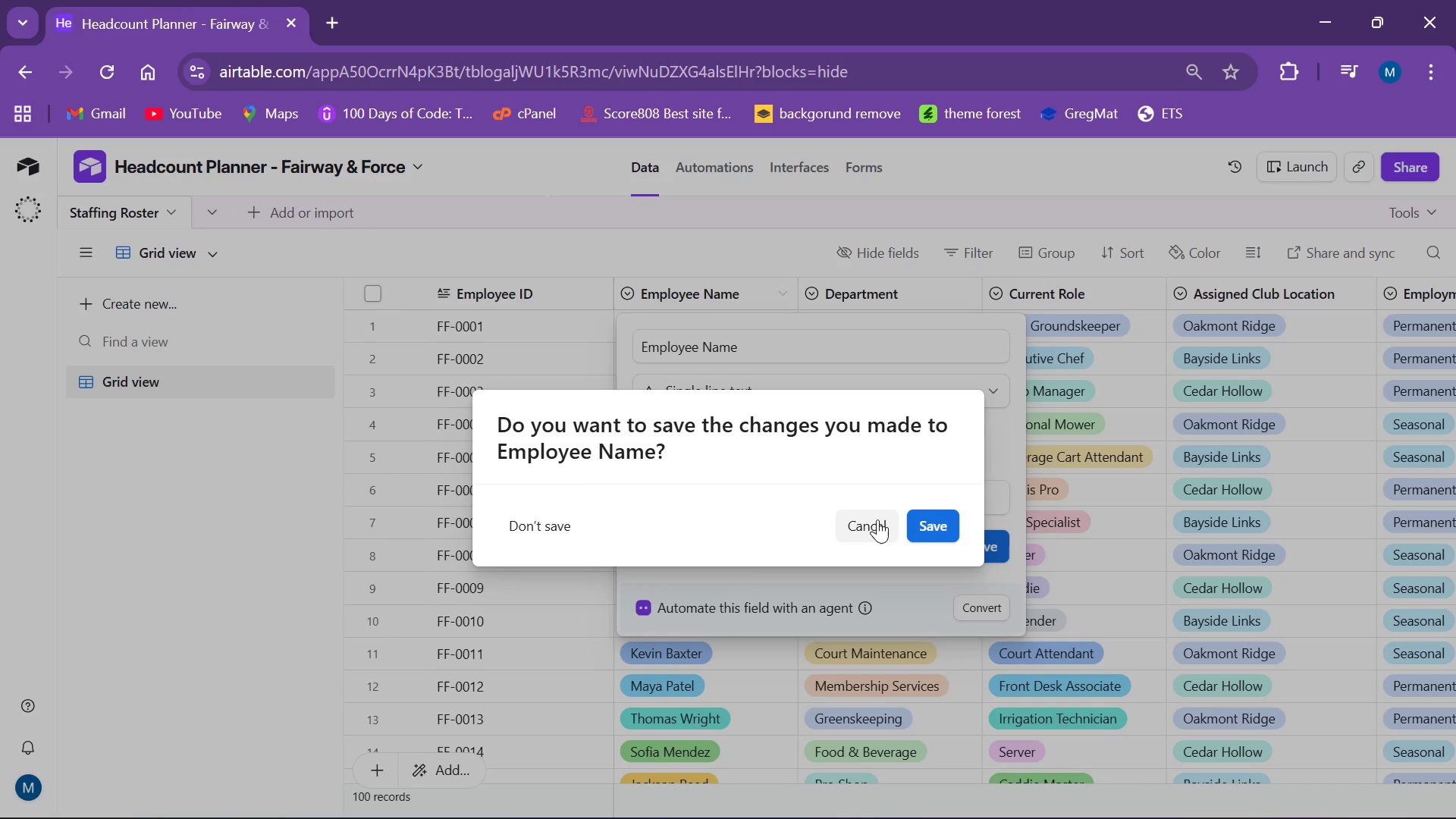 
left_click([928, 533])
 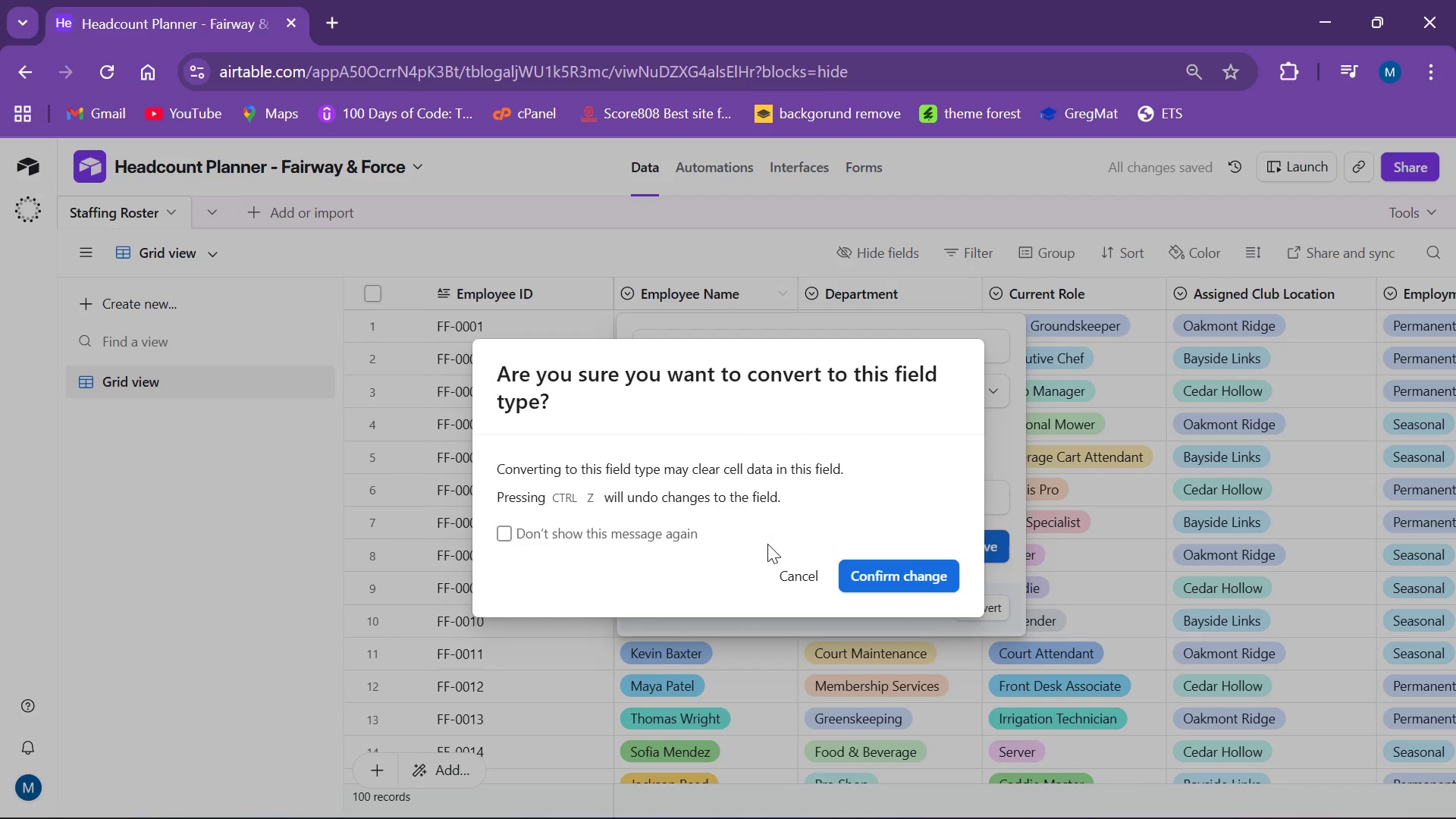 
left_click([868, 572])
 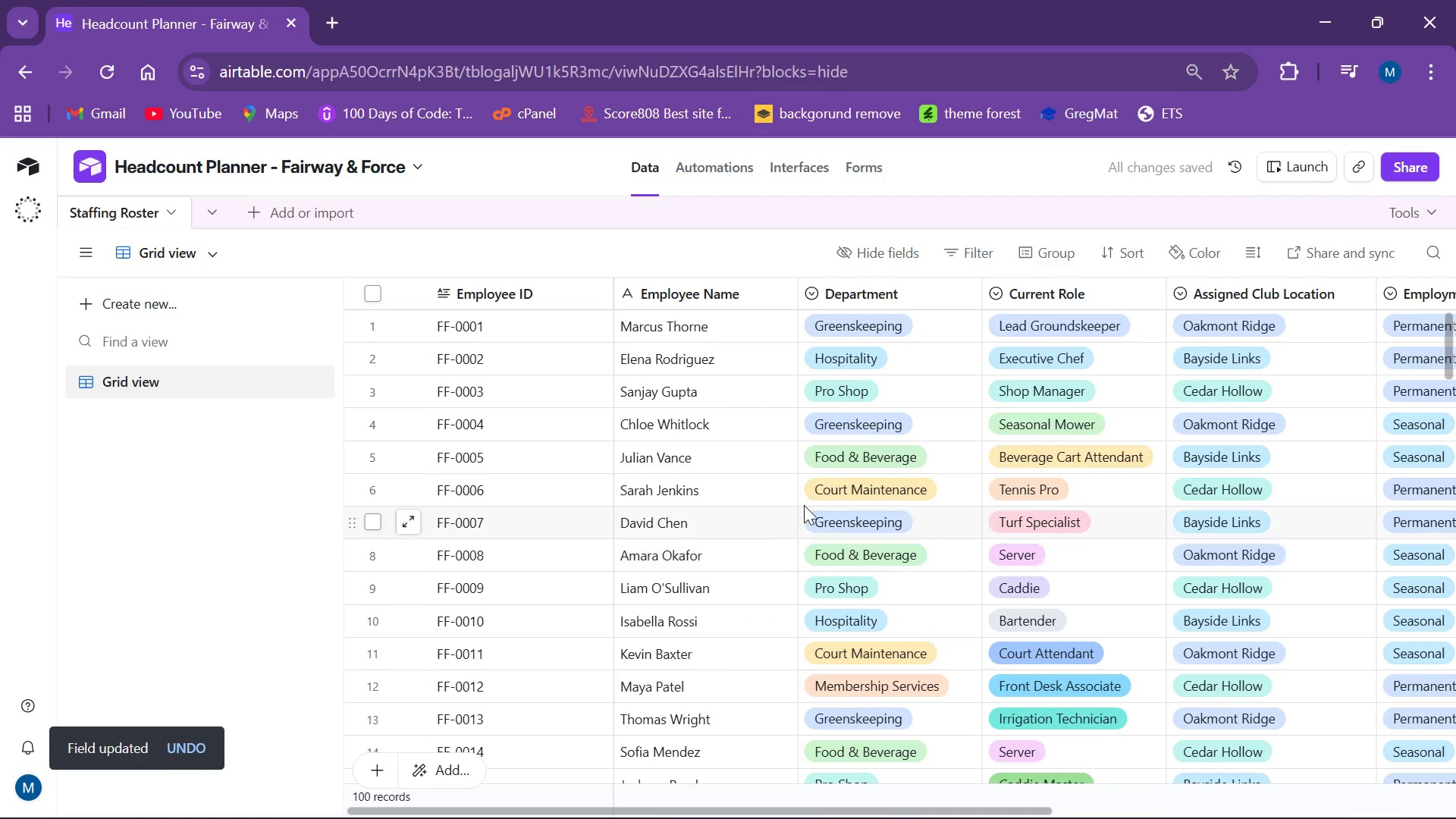 
mouse_move([689, 304])
 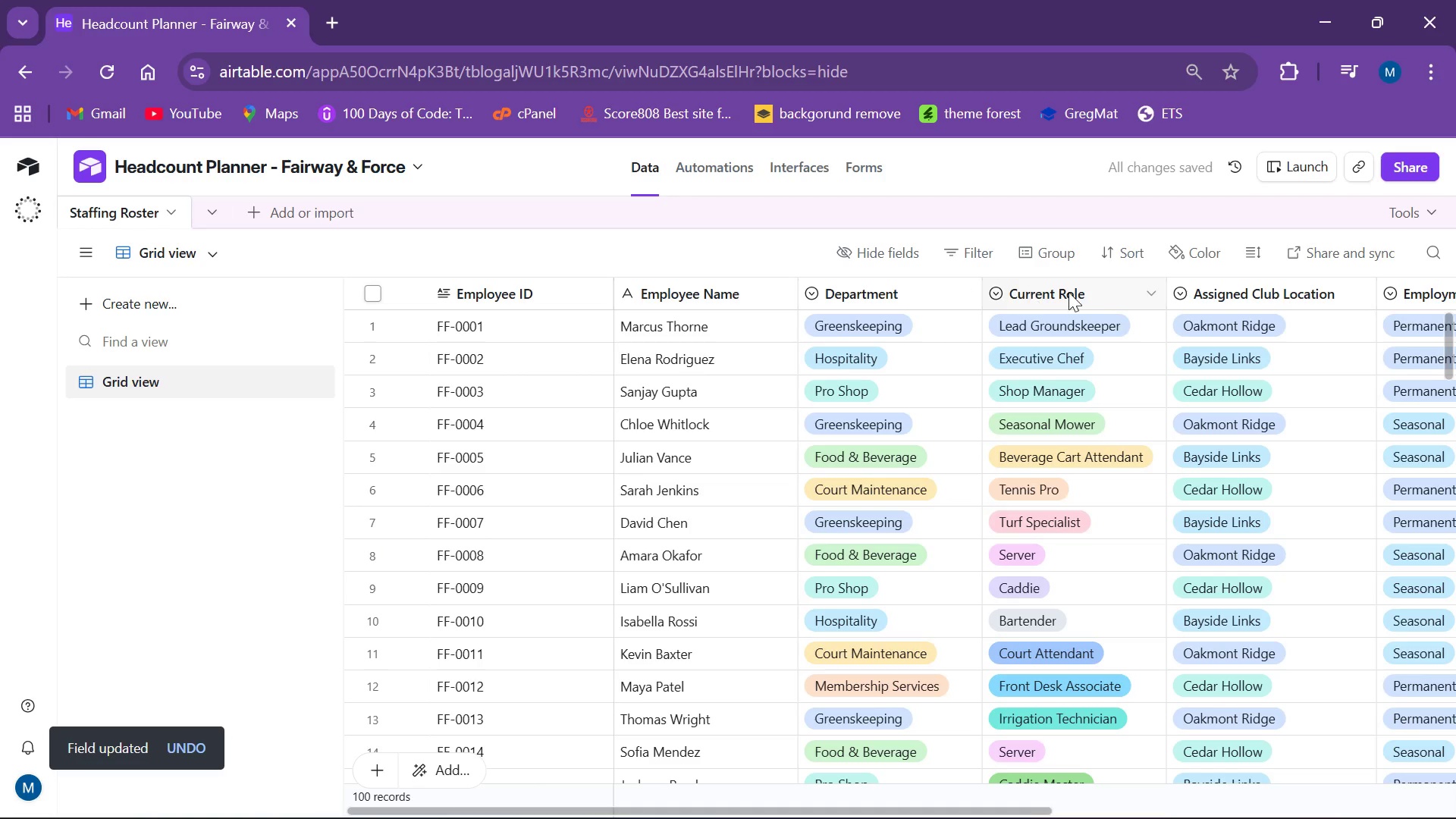 
left_click([1145, 287])
 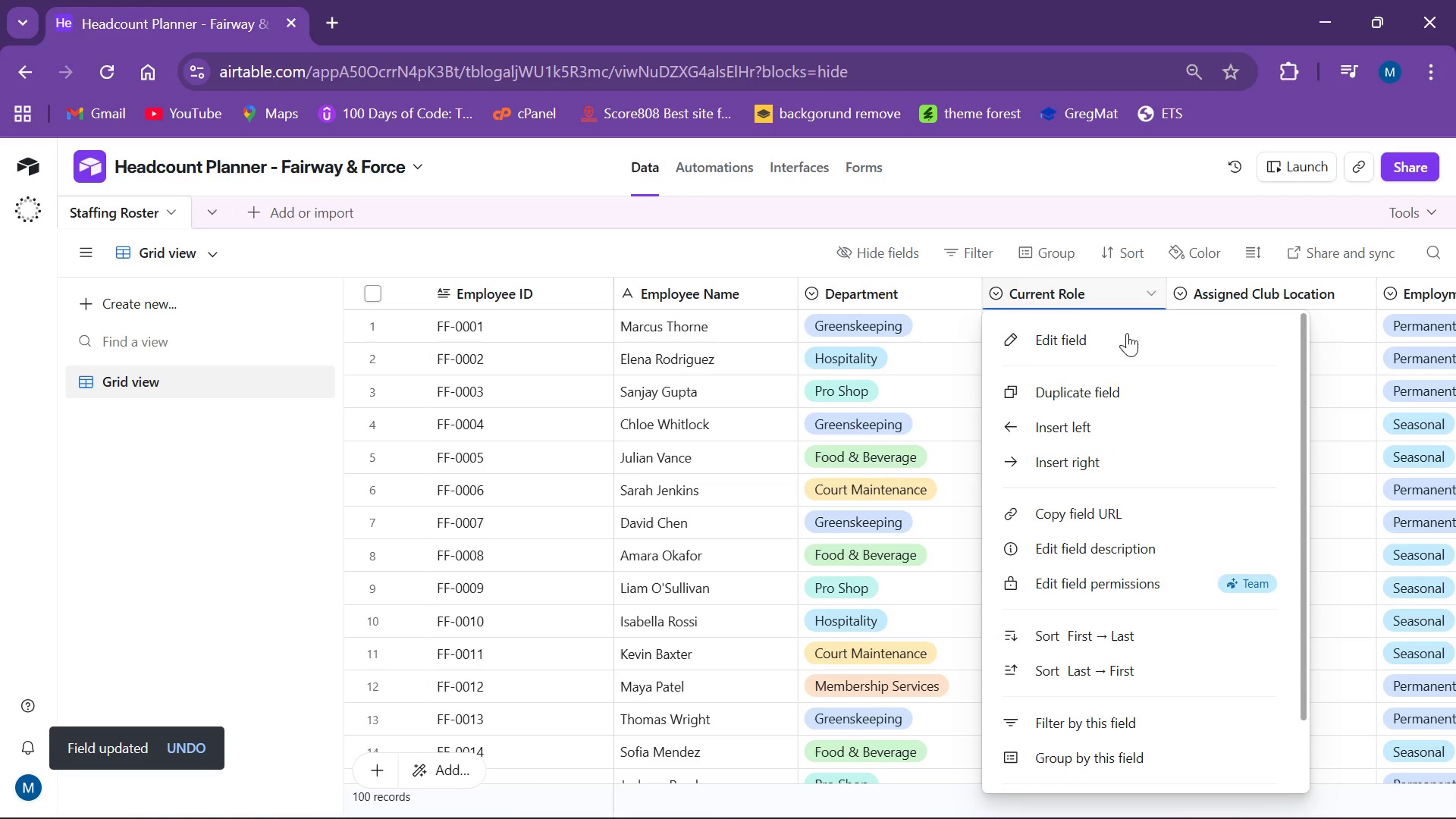 
left_click([1124, 340])
 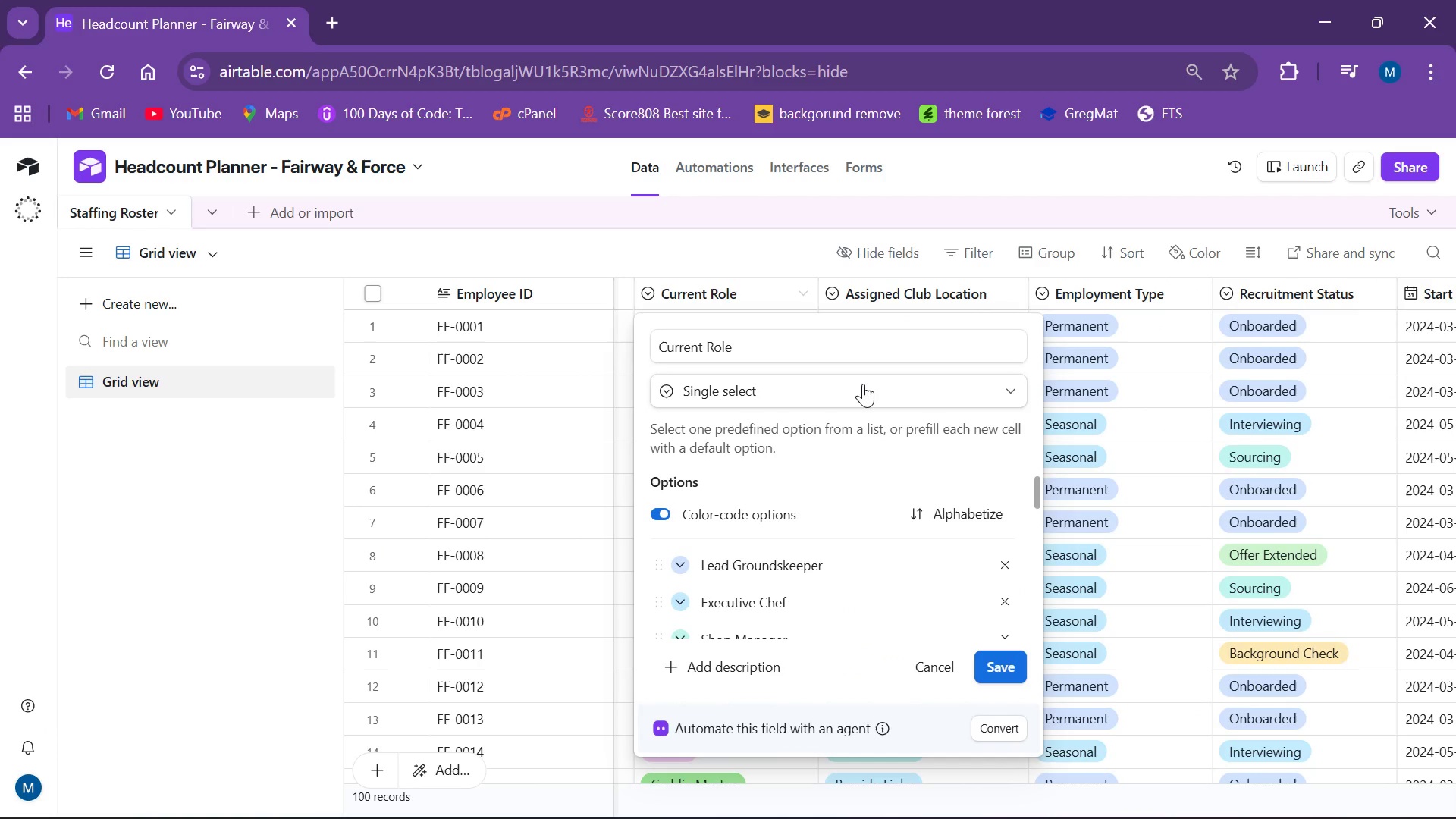 
left_click([866, 388])
 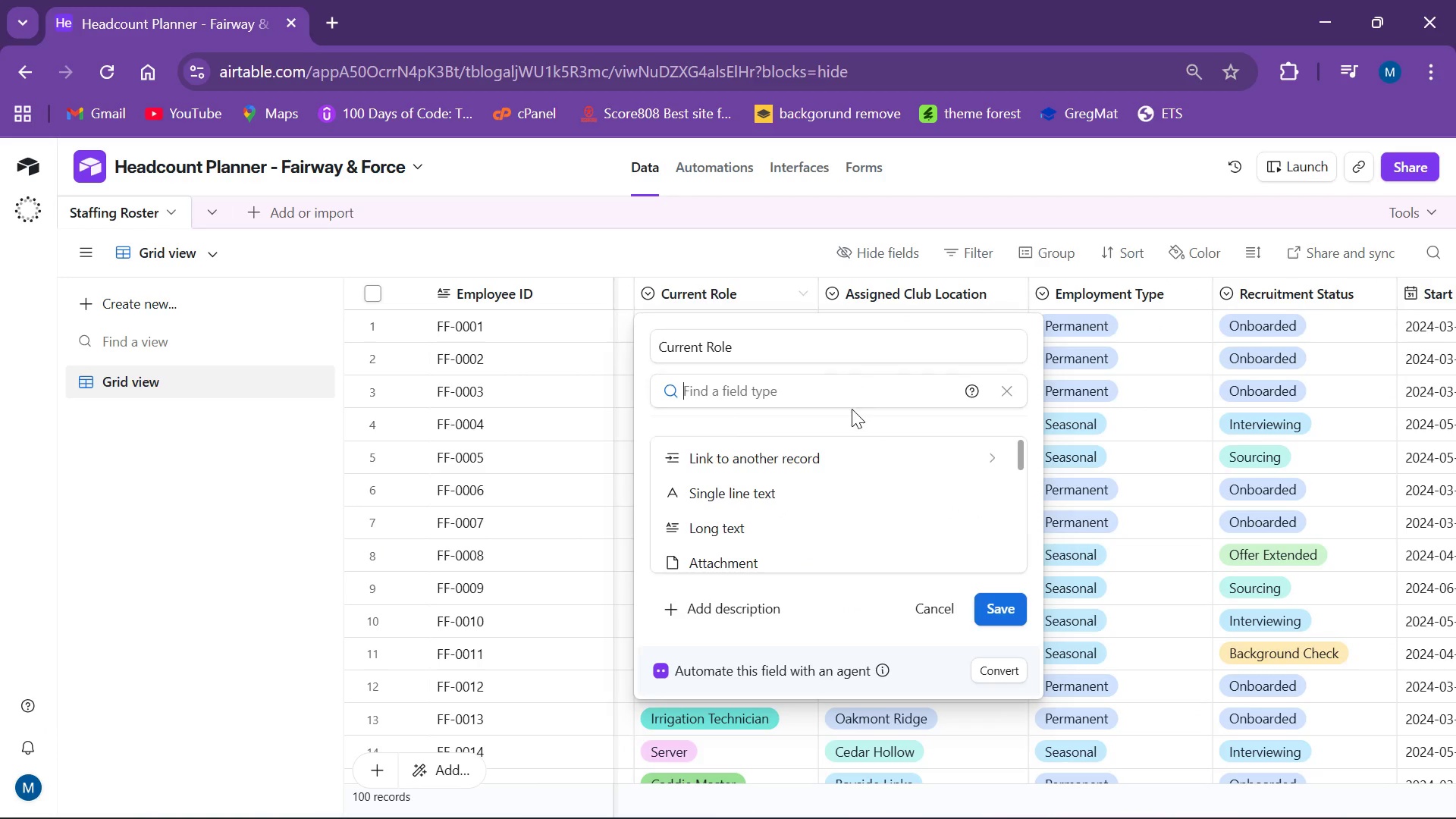 
key(S)
 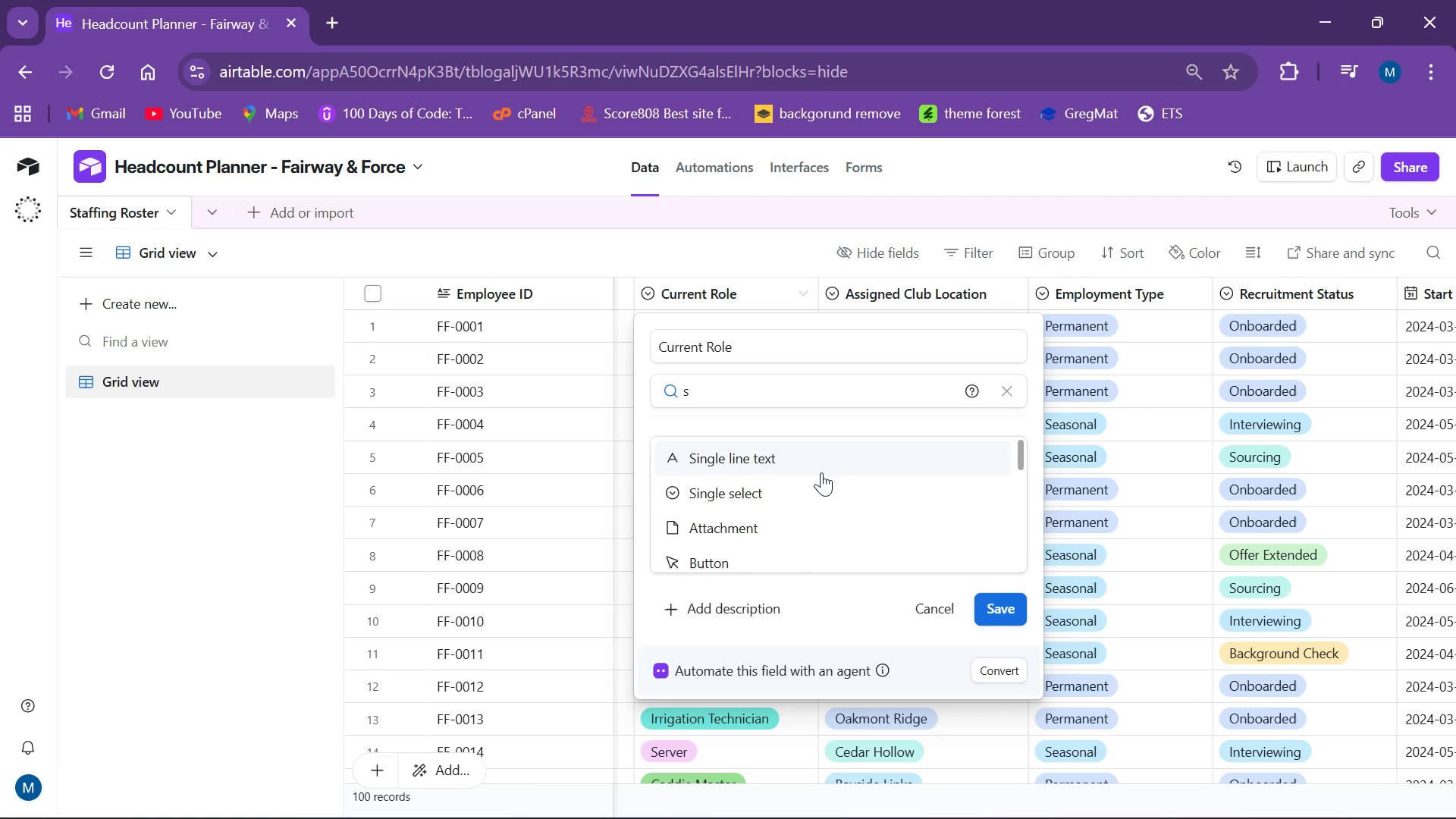 
left_click([781, 487])
 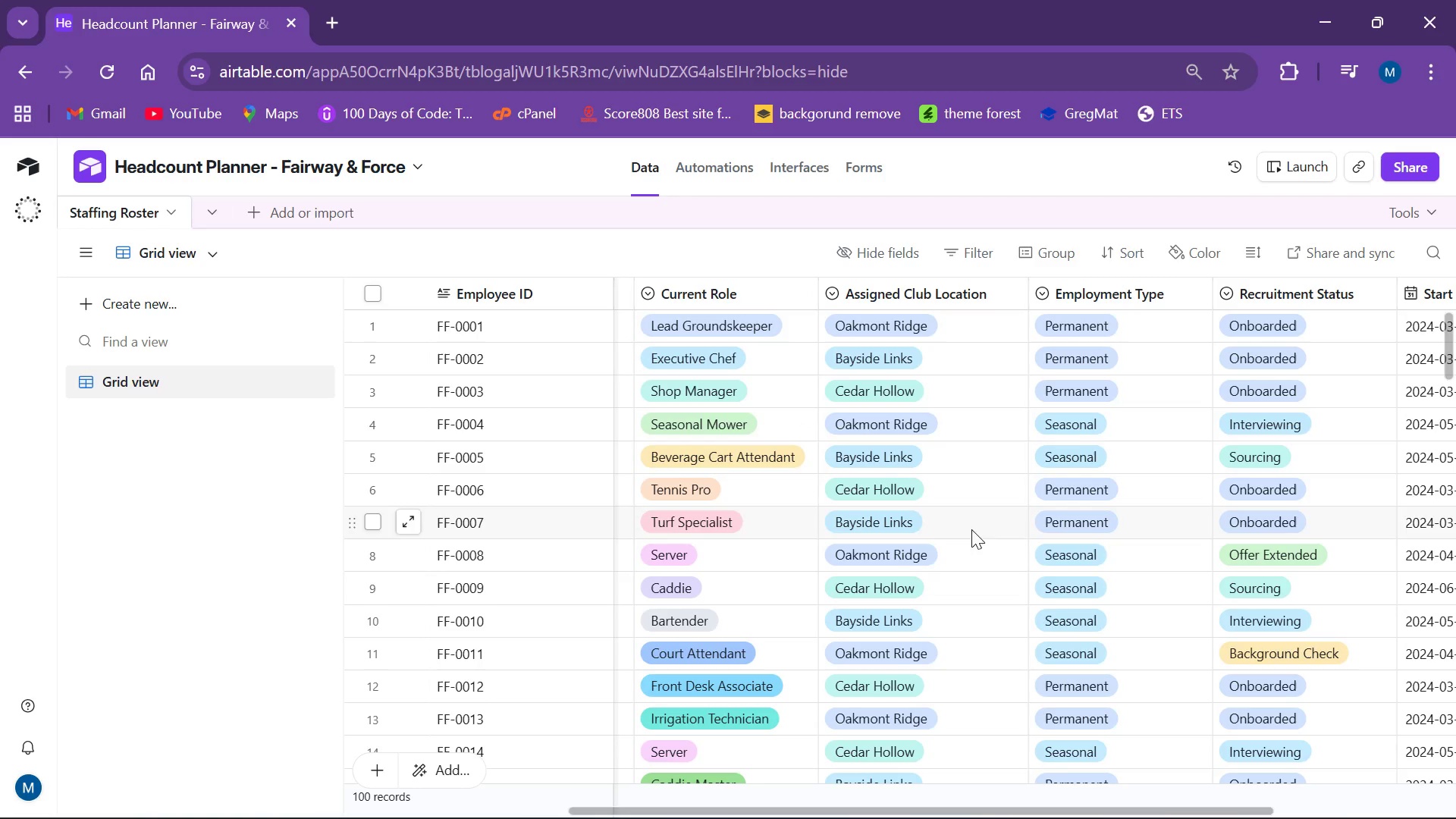 
wait(6.55)
 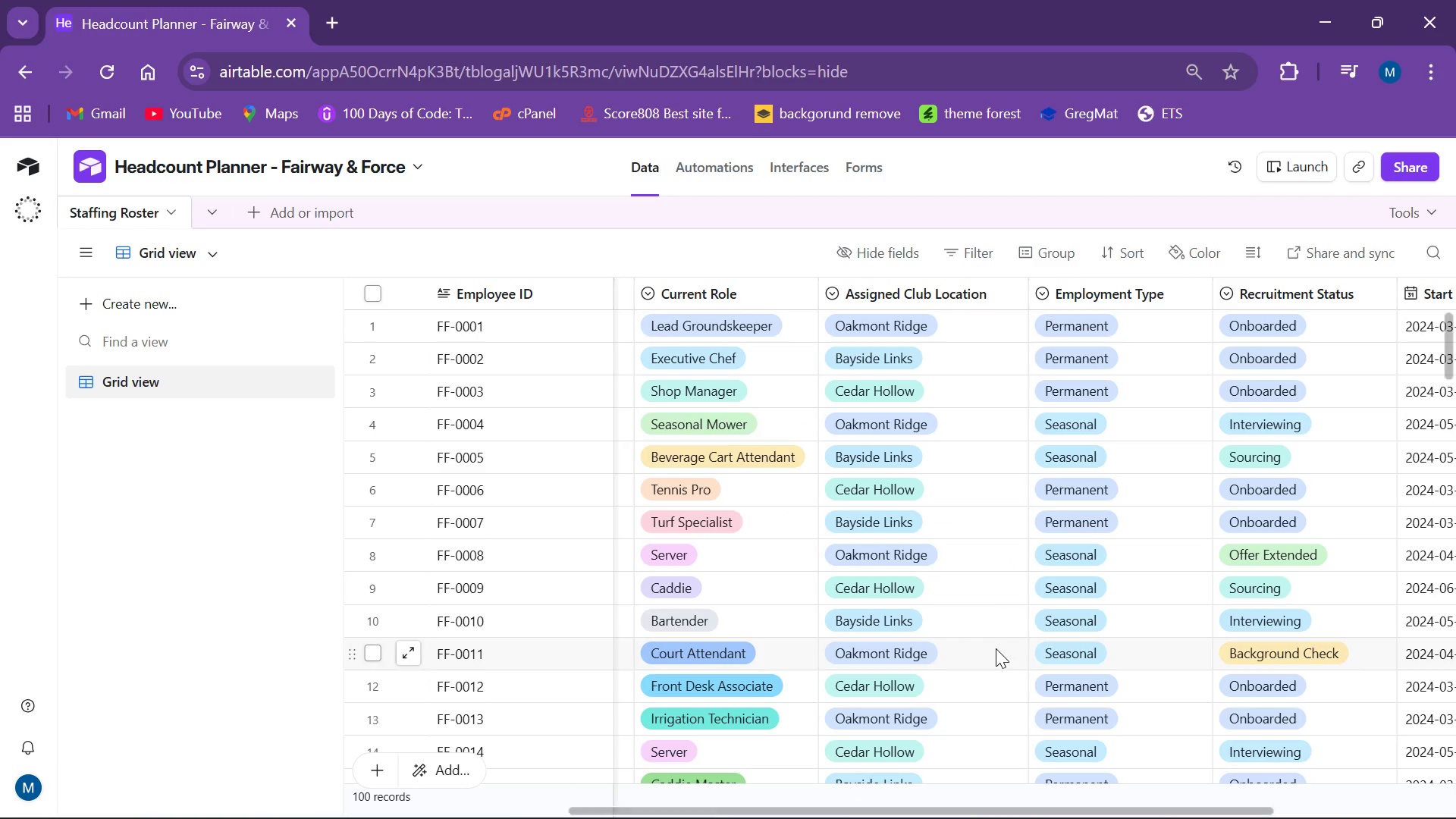 
left_click([795, 287])
 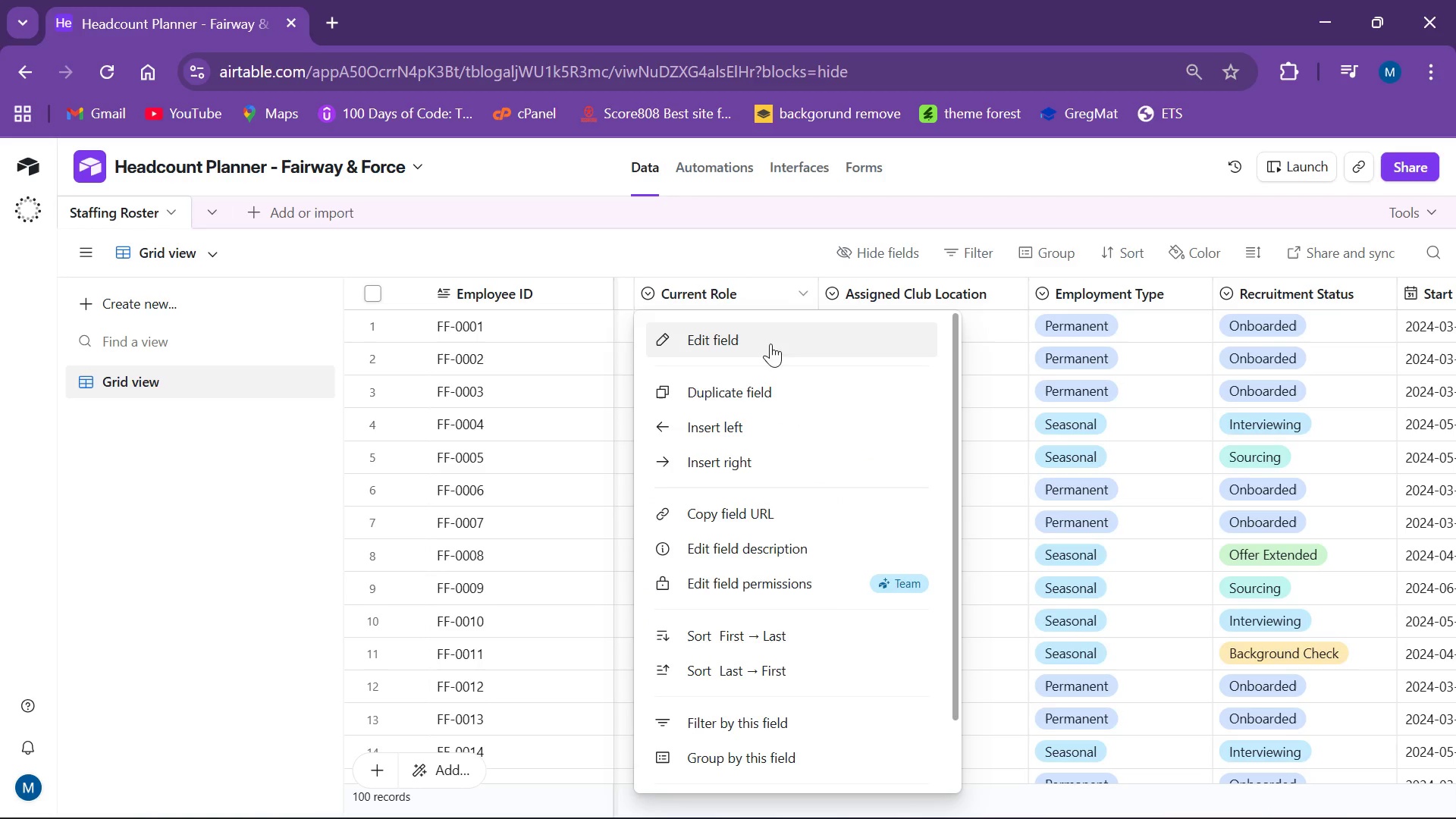 
left_click([758, 350])
 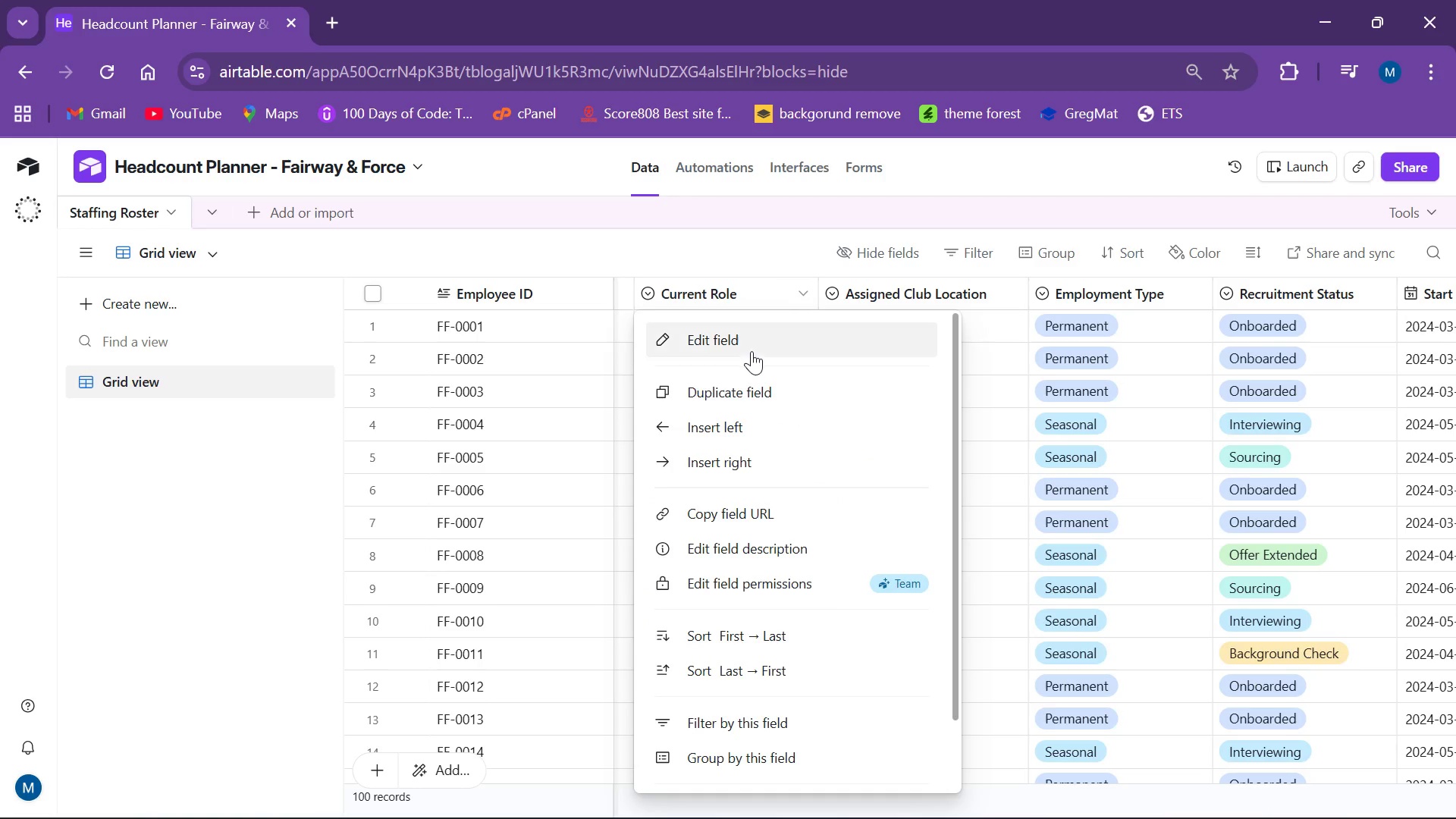 
mouse_move([746, 334])
 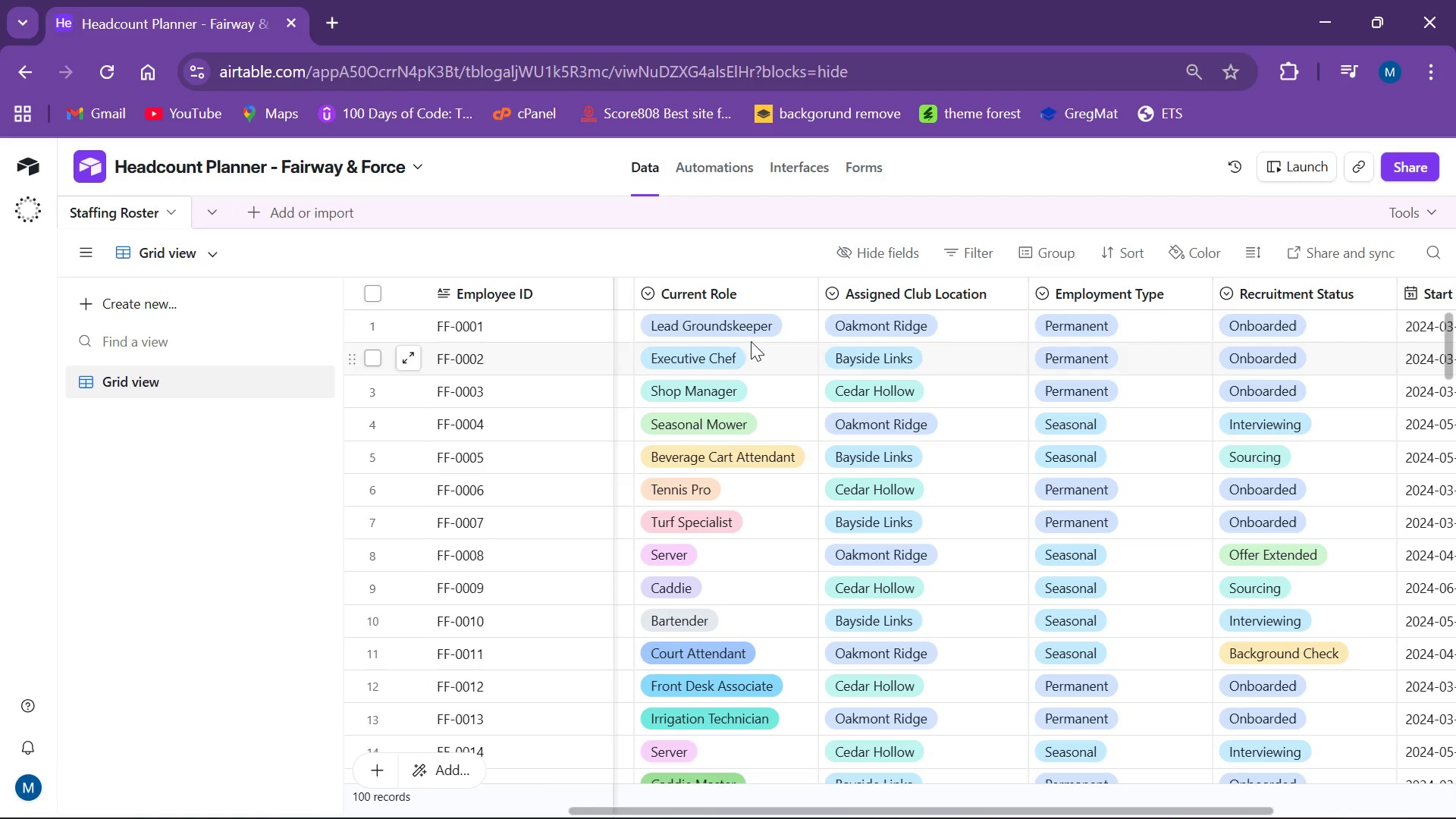 
left_click([1013, 288])
 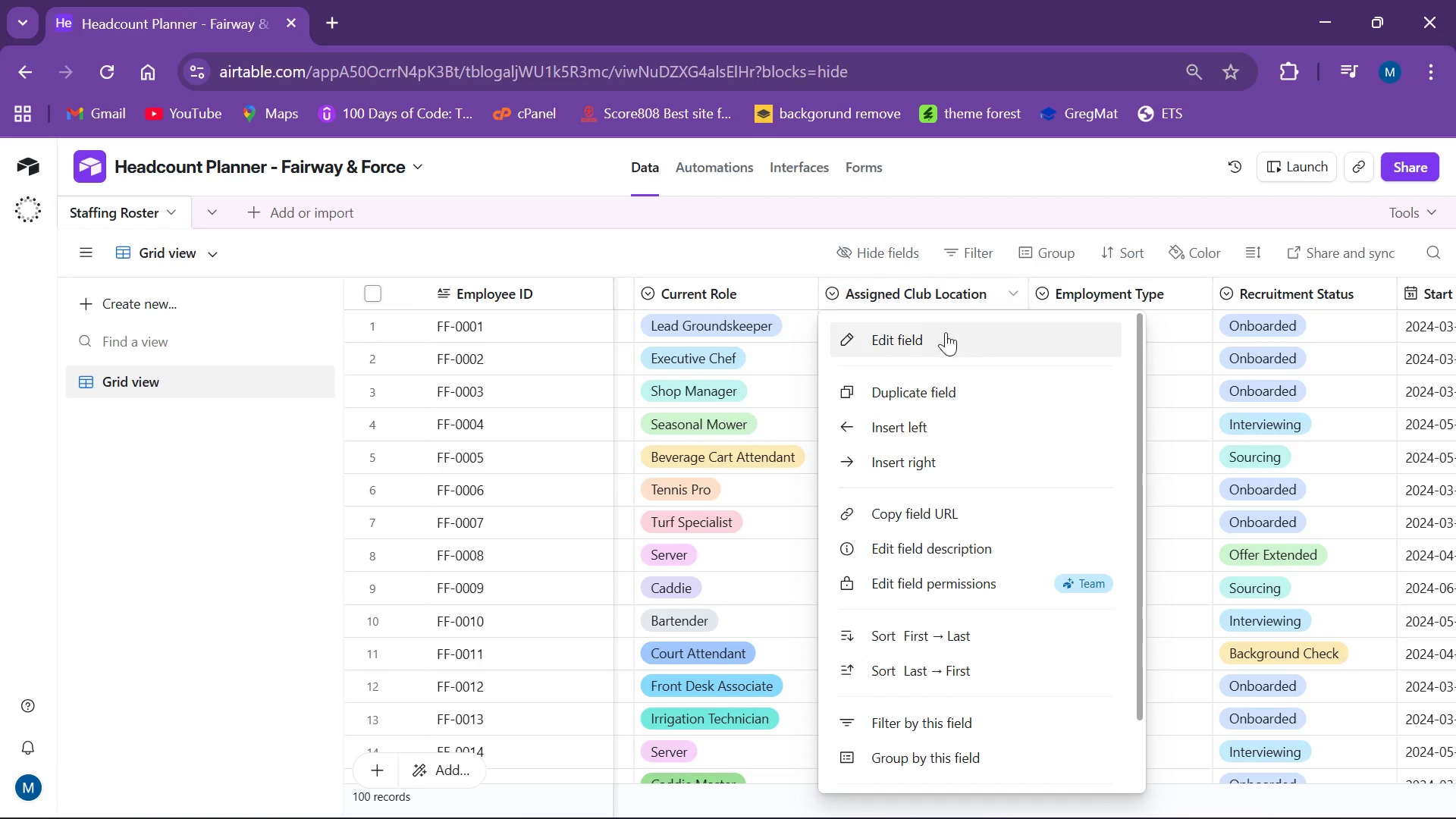 
left_click([980, 346])
 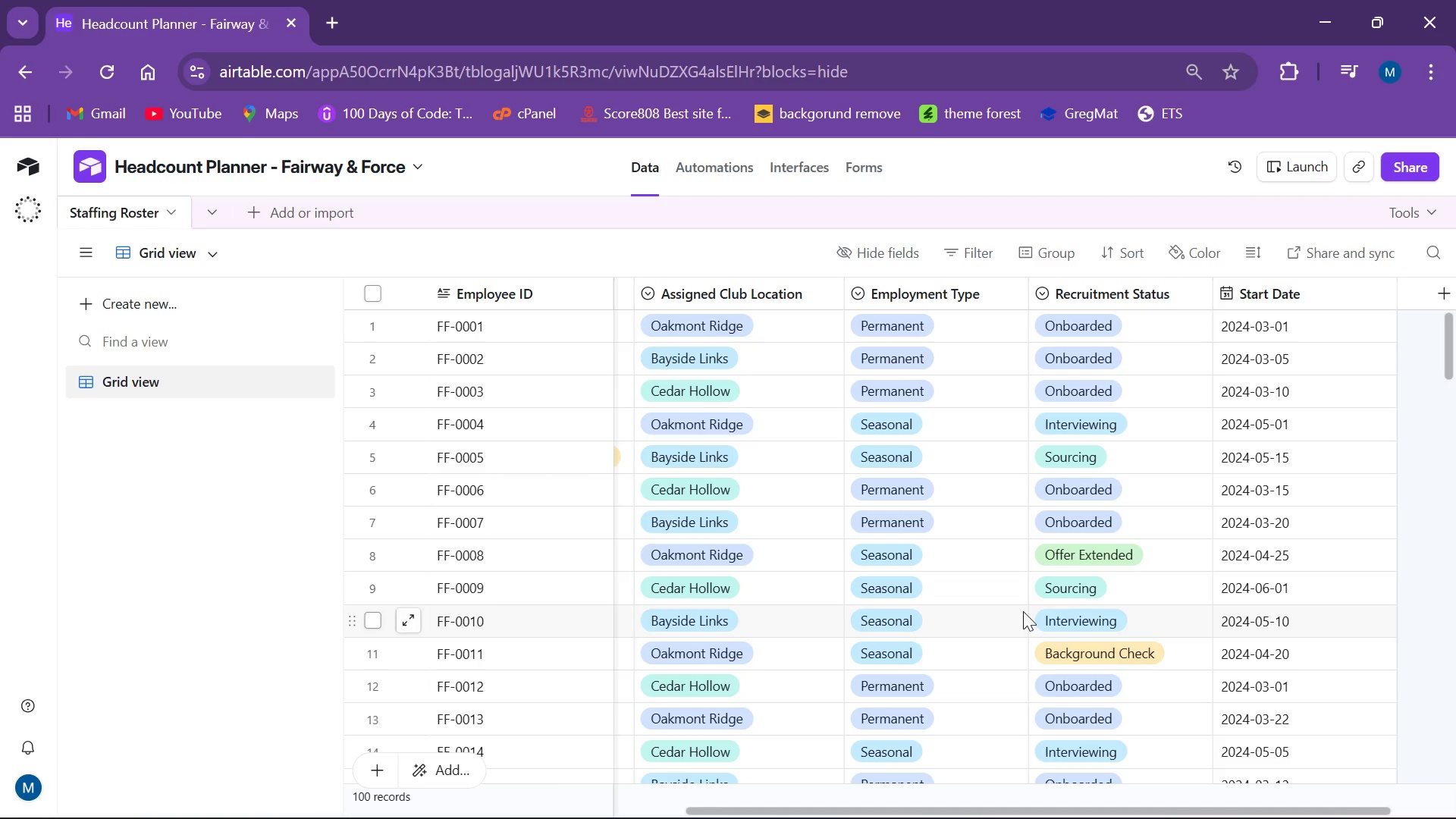 
wait(30.98)
 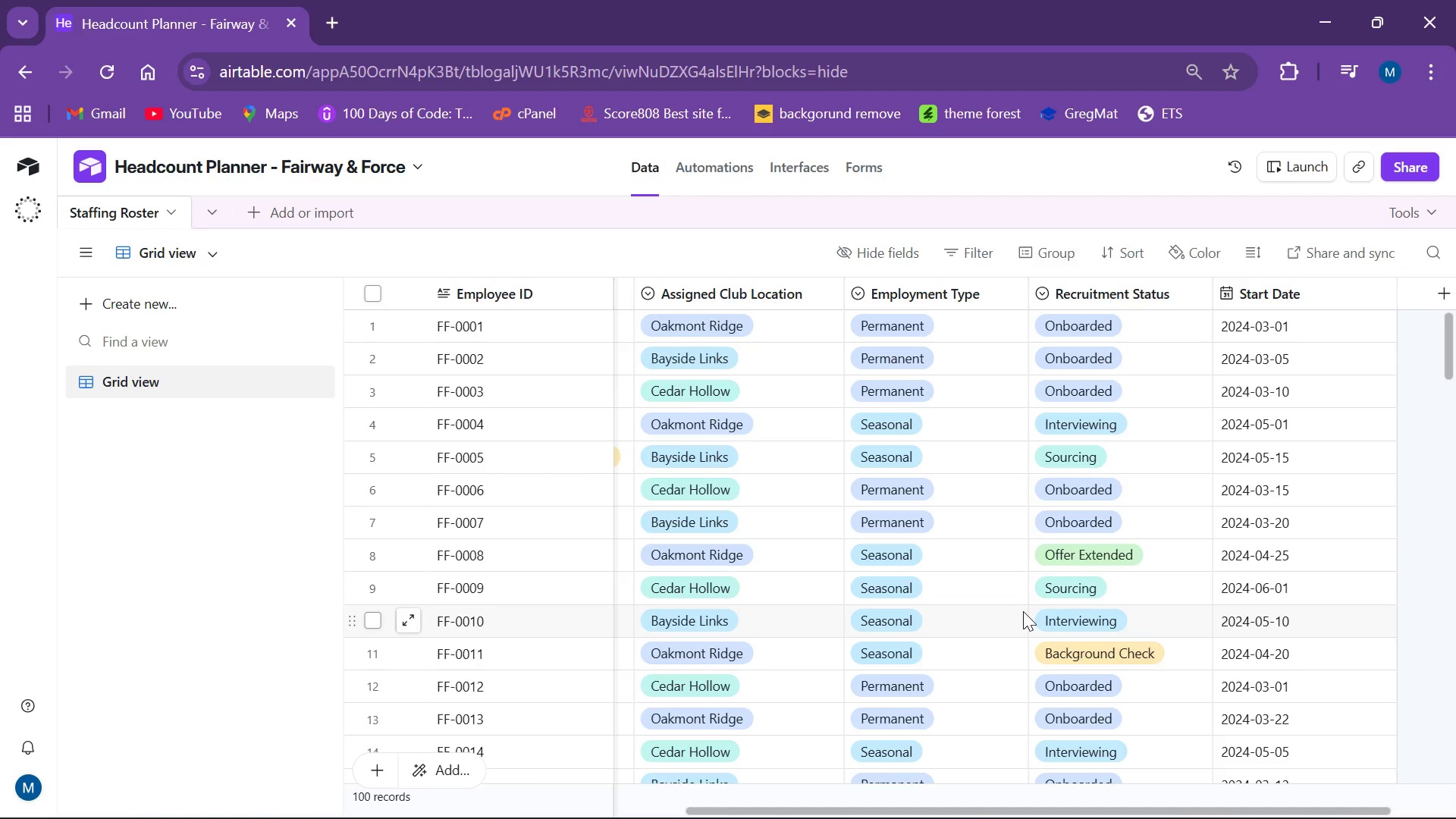 
mouse_move([1112, 691])
 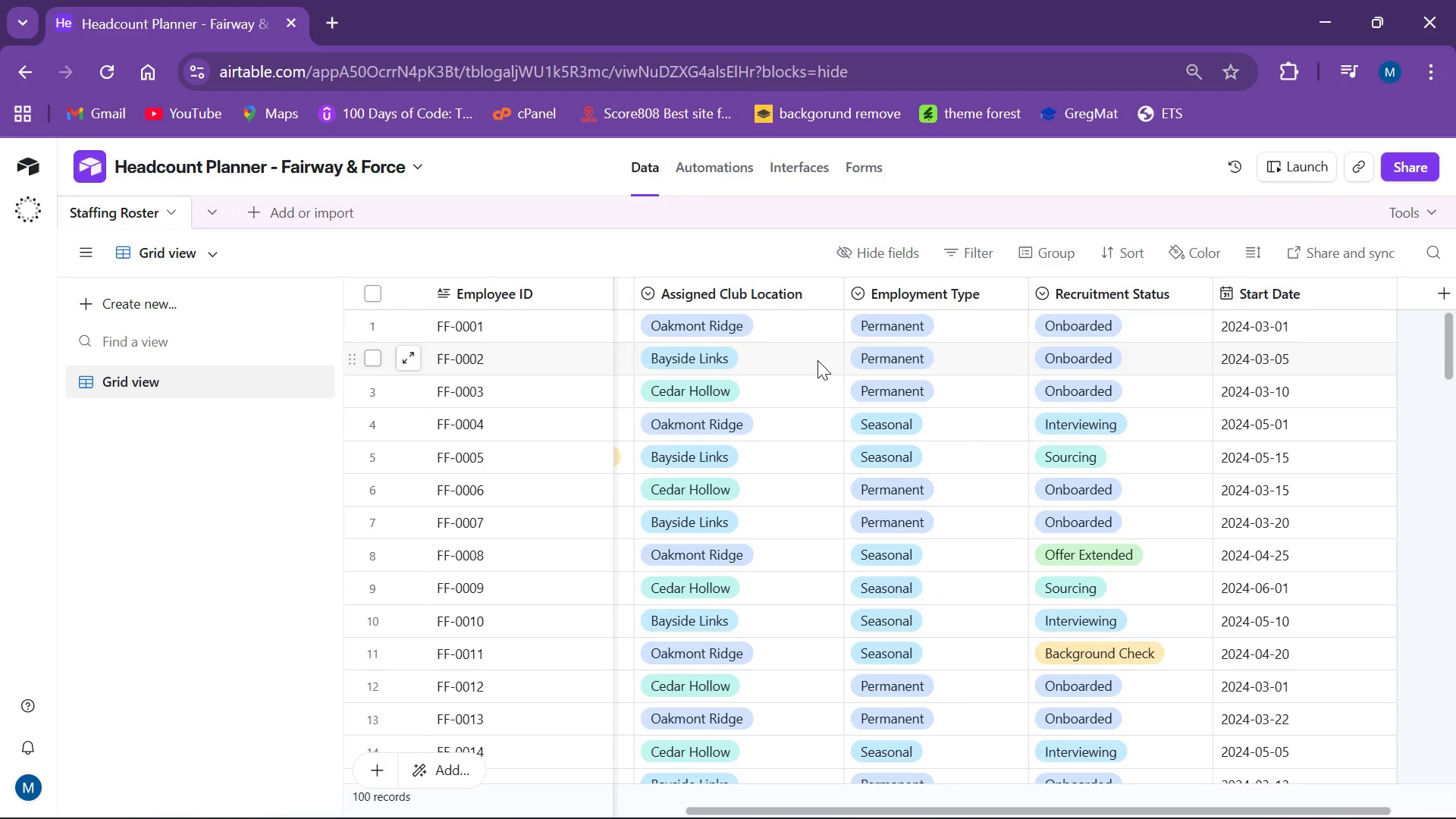 
left_click([831, 297])
 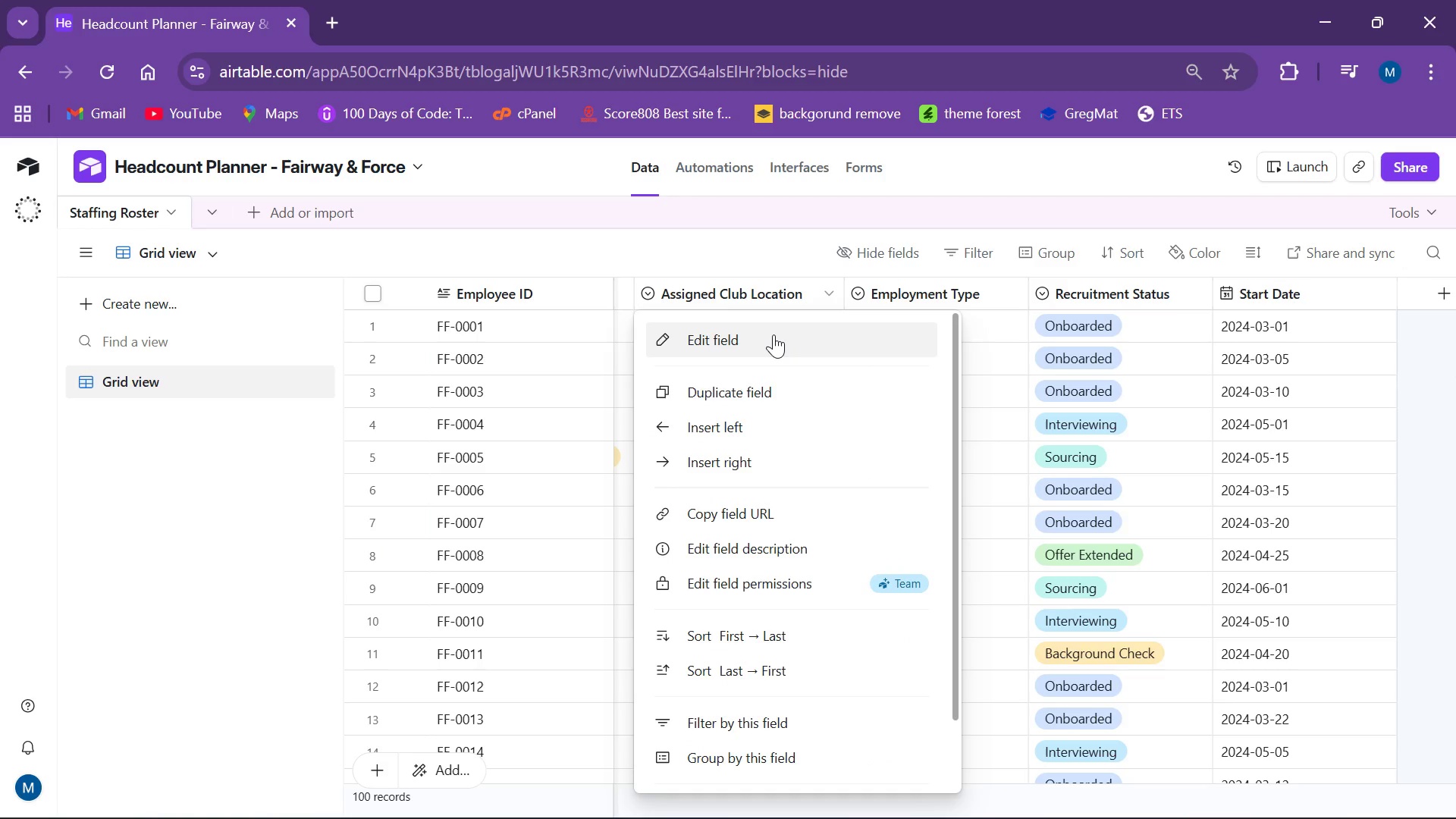 
left_click([774, 334])
 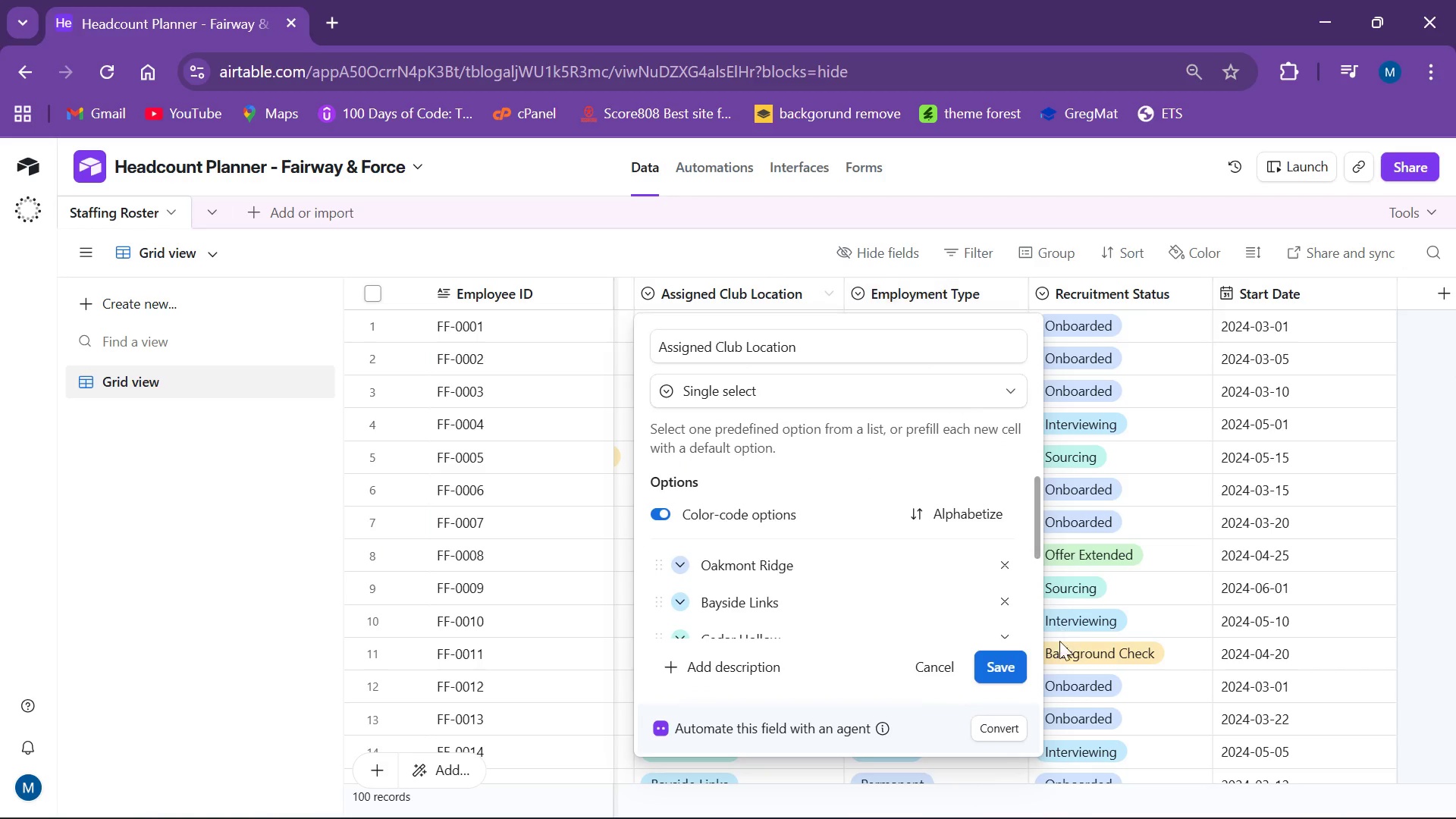 
left_click([1012, 663])
 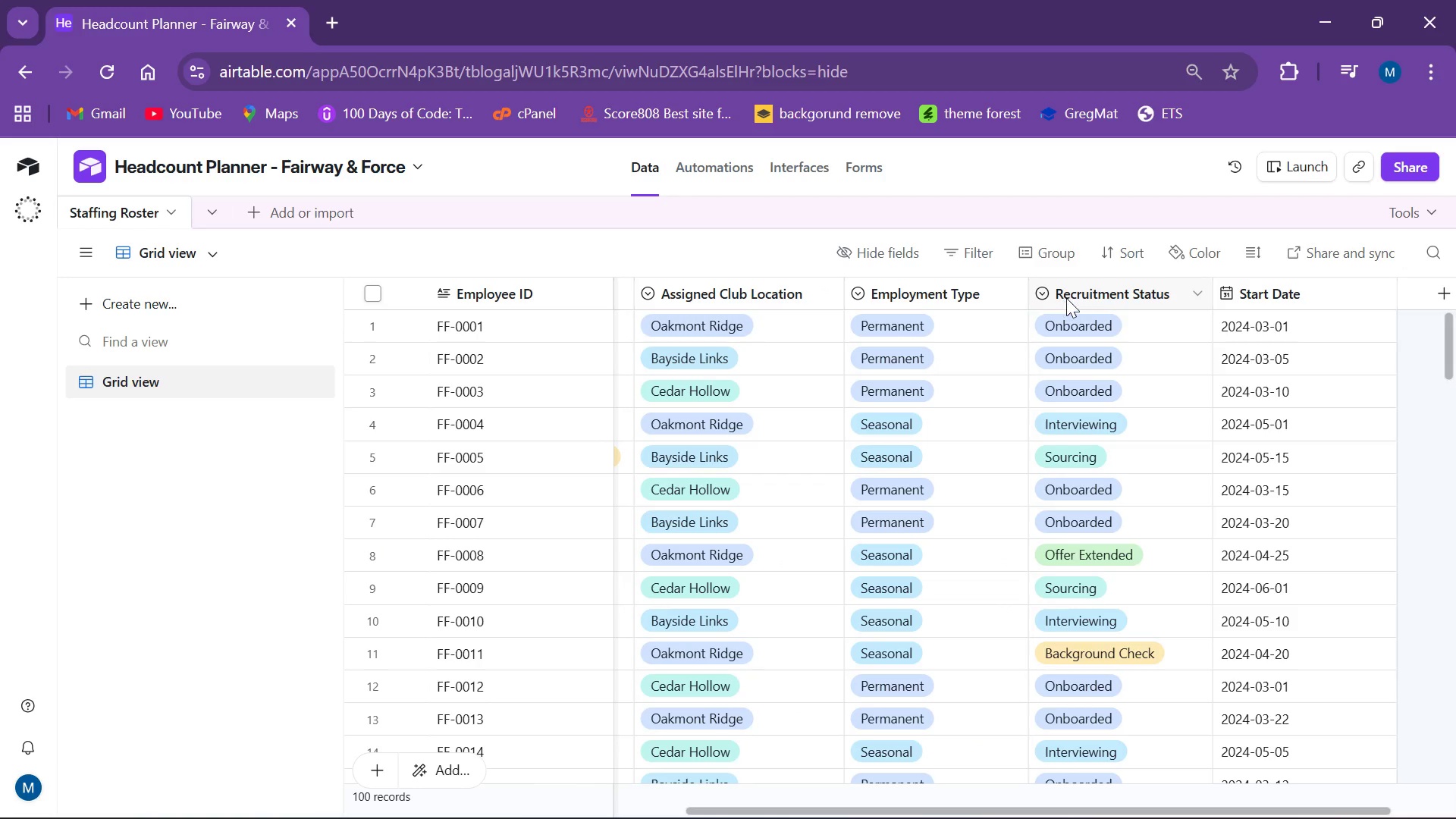 
left_click([1015, 290])
 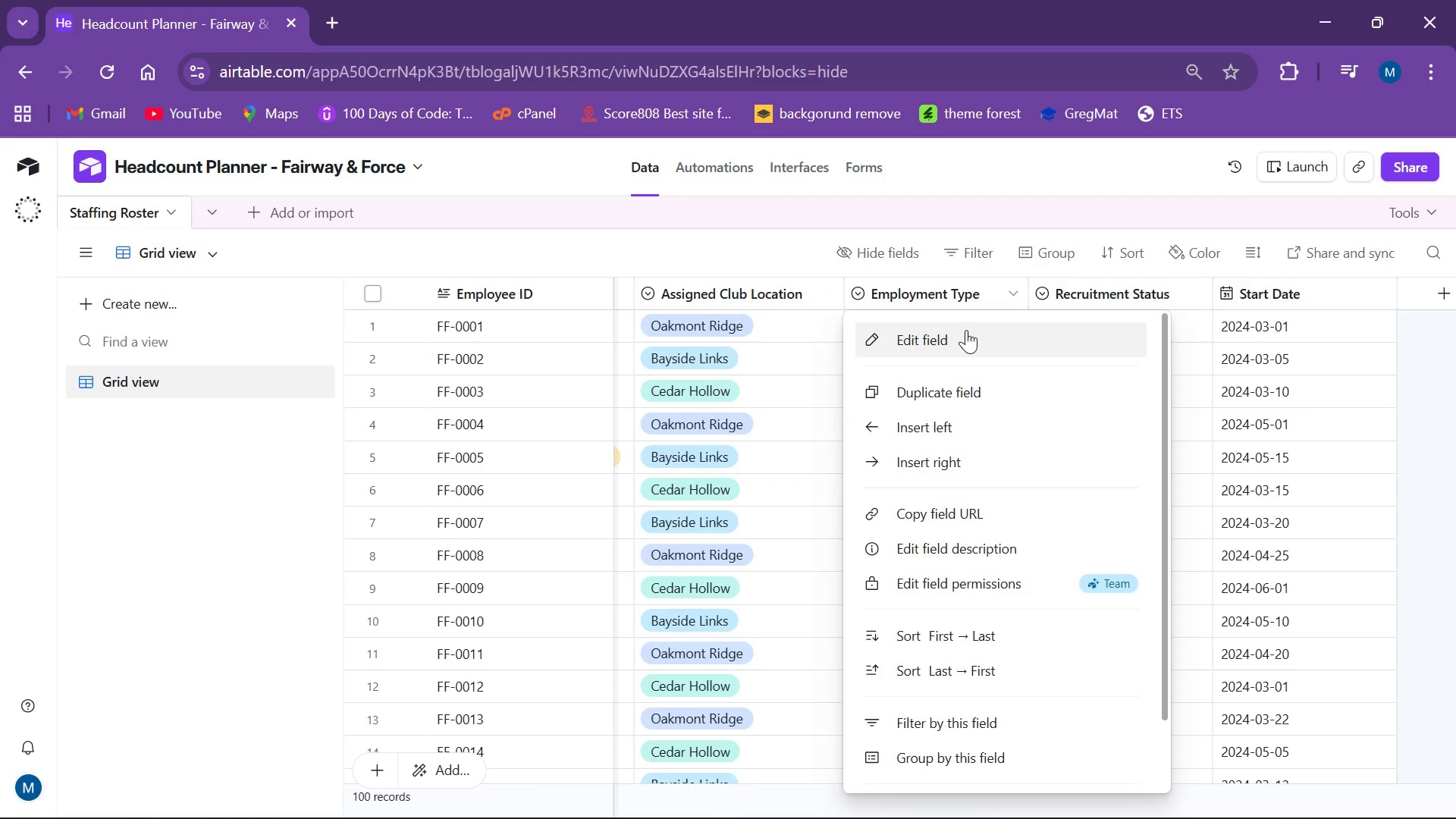 
left_click([966, 331])
 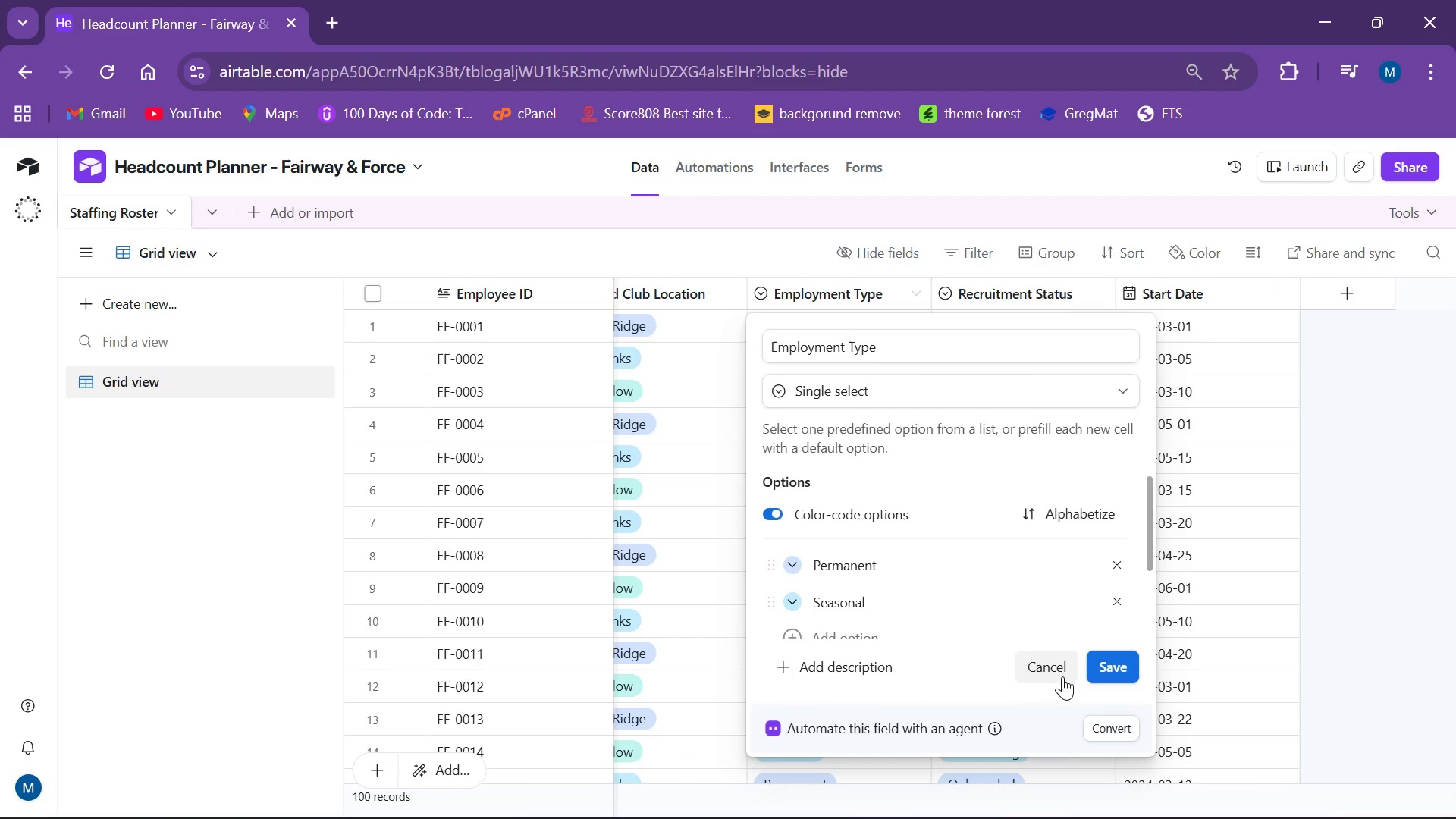 
left_click([1098, 665])
 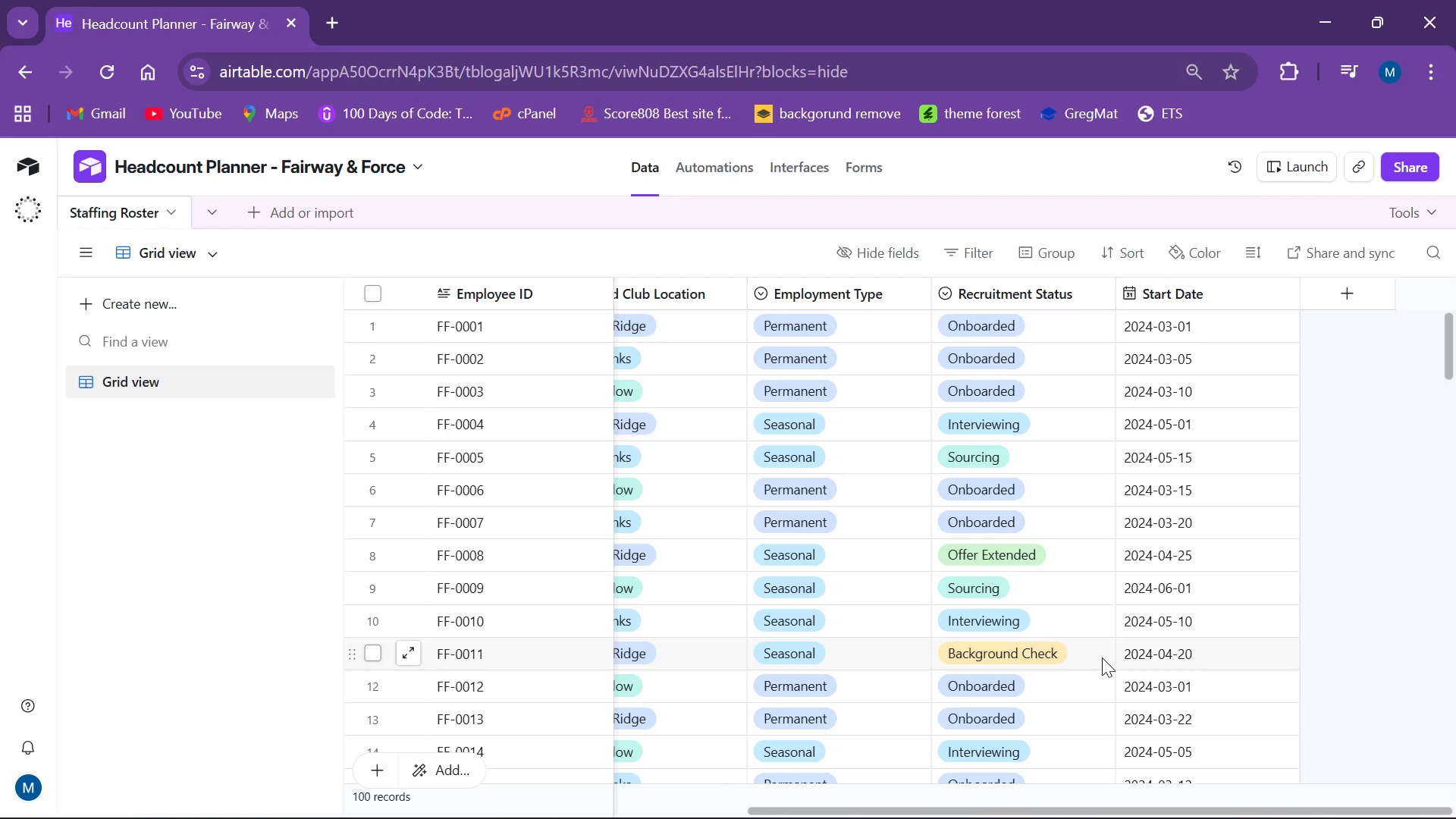 
wait(8.42)
 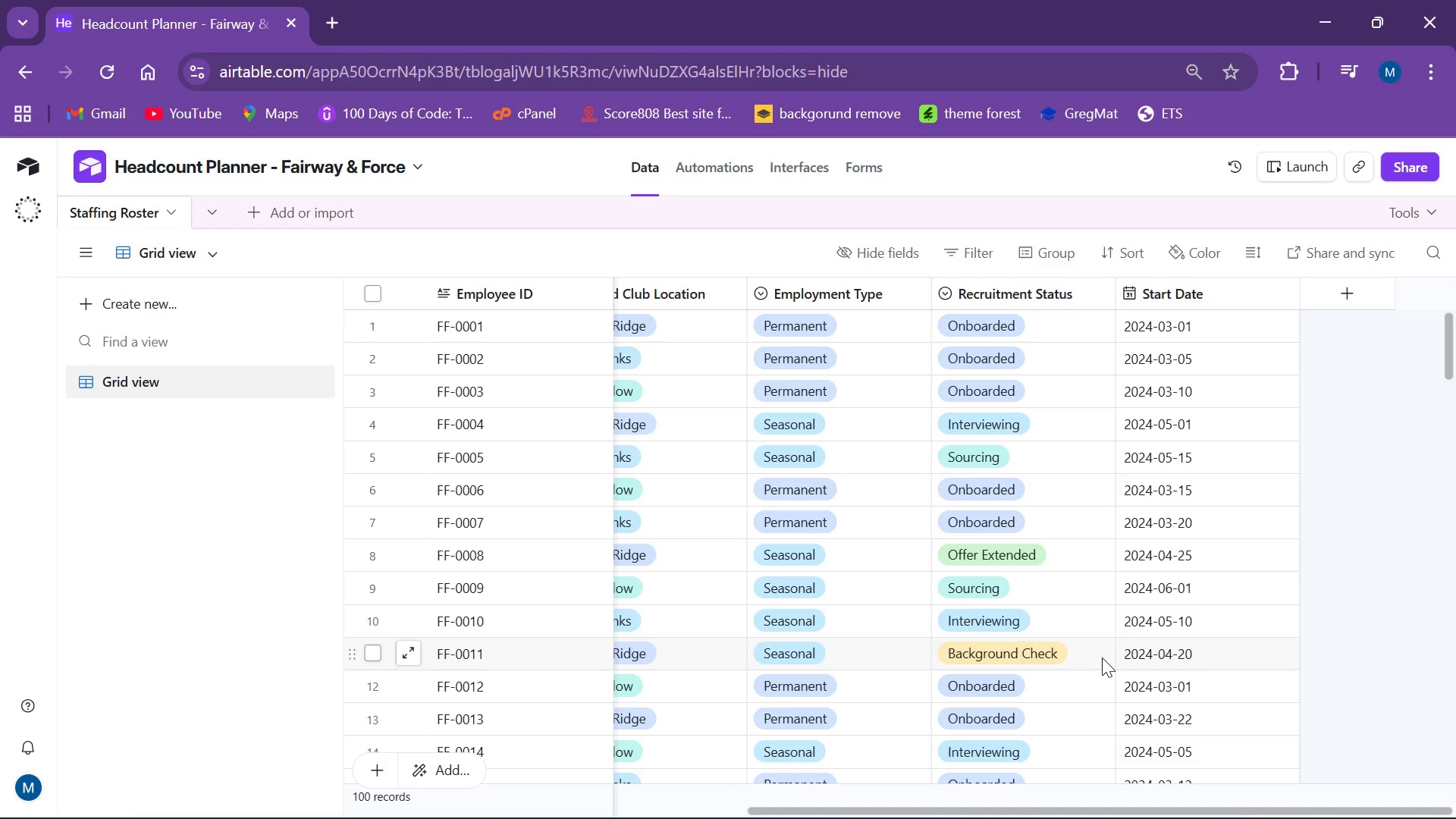 
left_click_drag(start_coordinate=[977, 811], to_coordinate=[577, 818])
 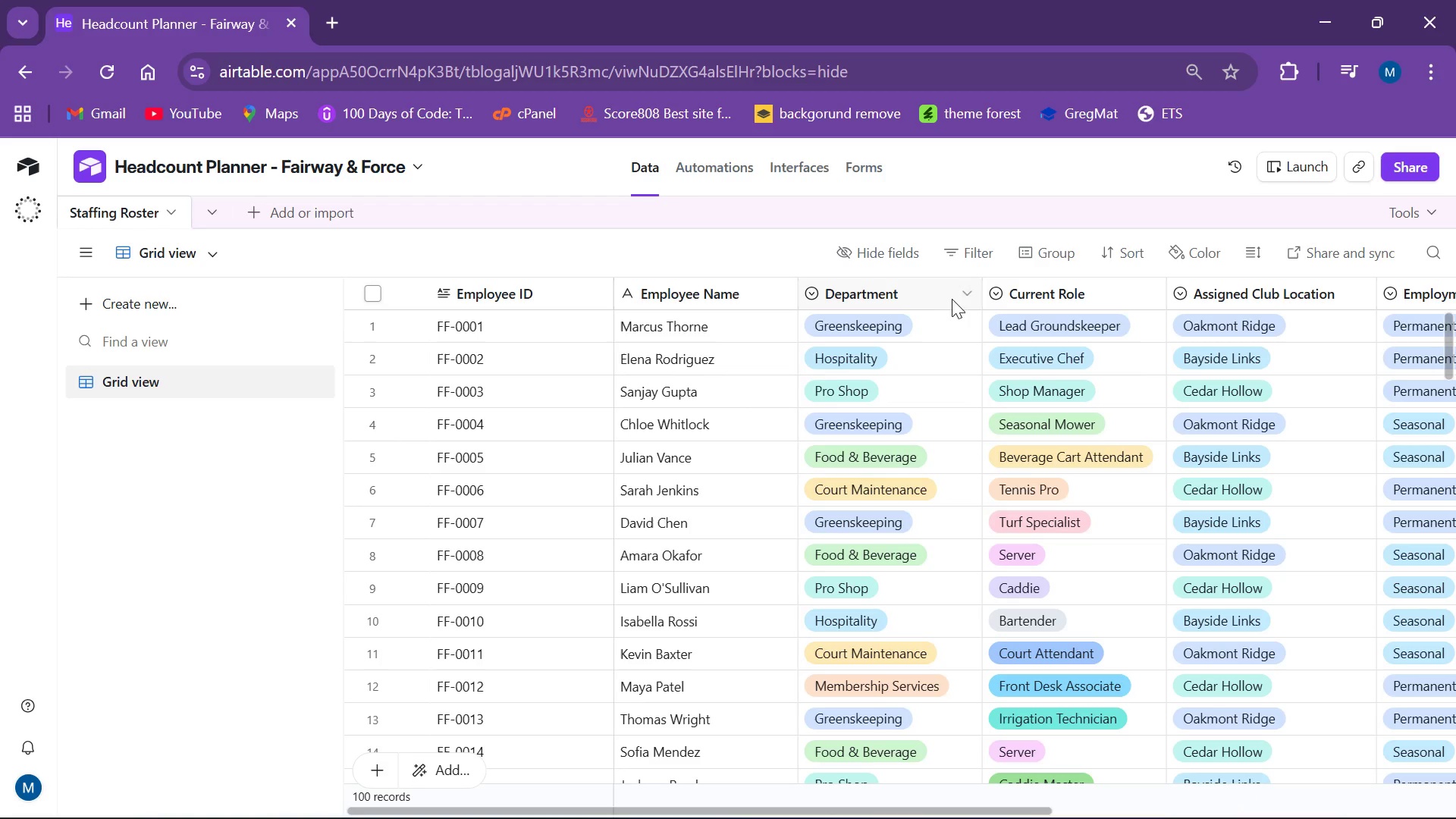 
left_click([968, 287])
 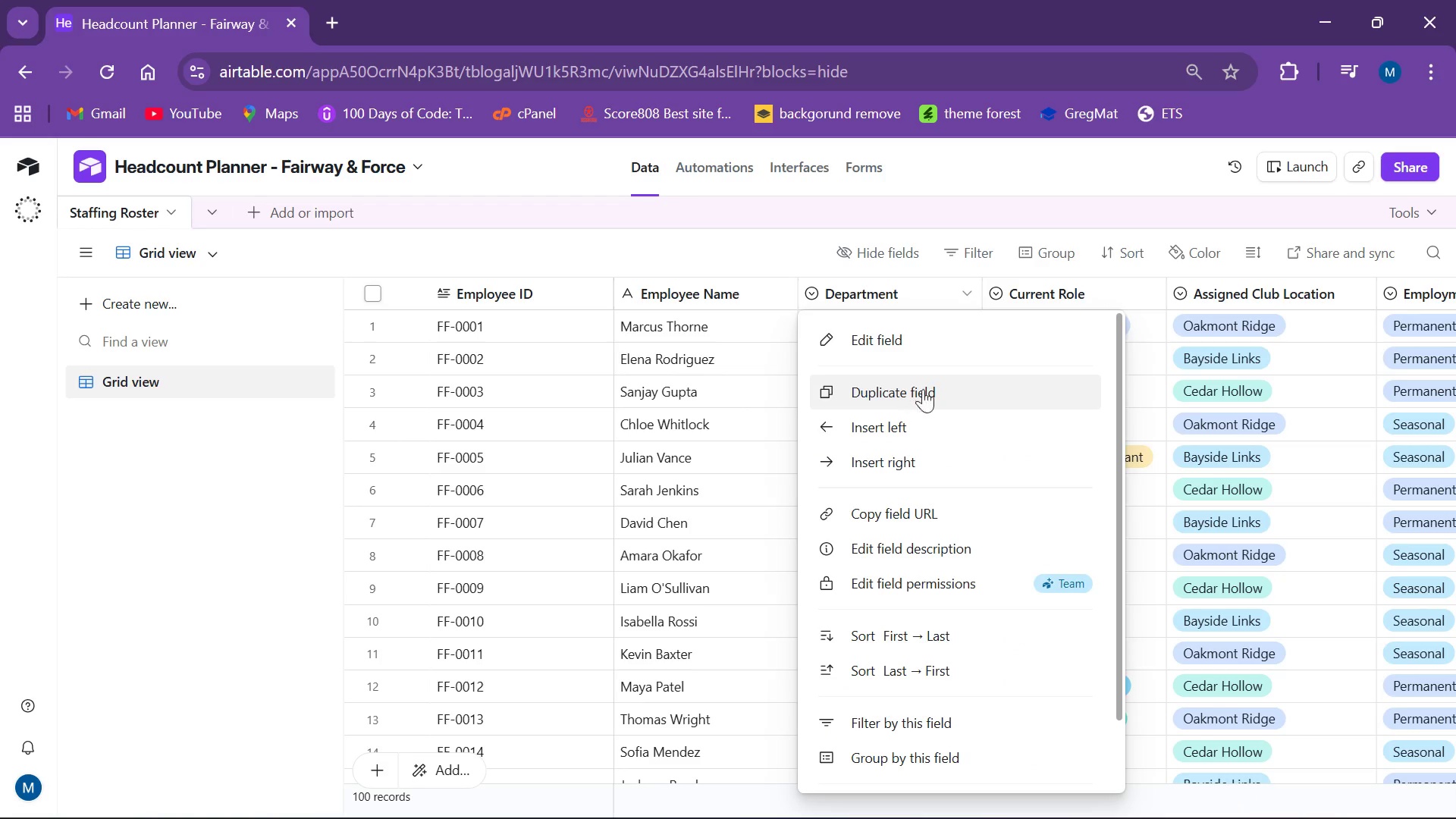 
left_click([945, 331])
 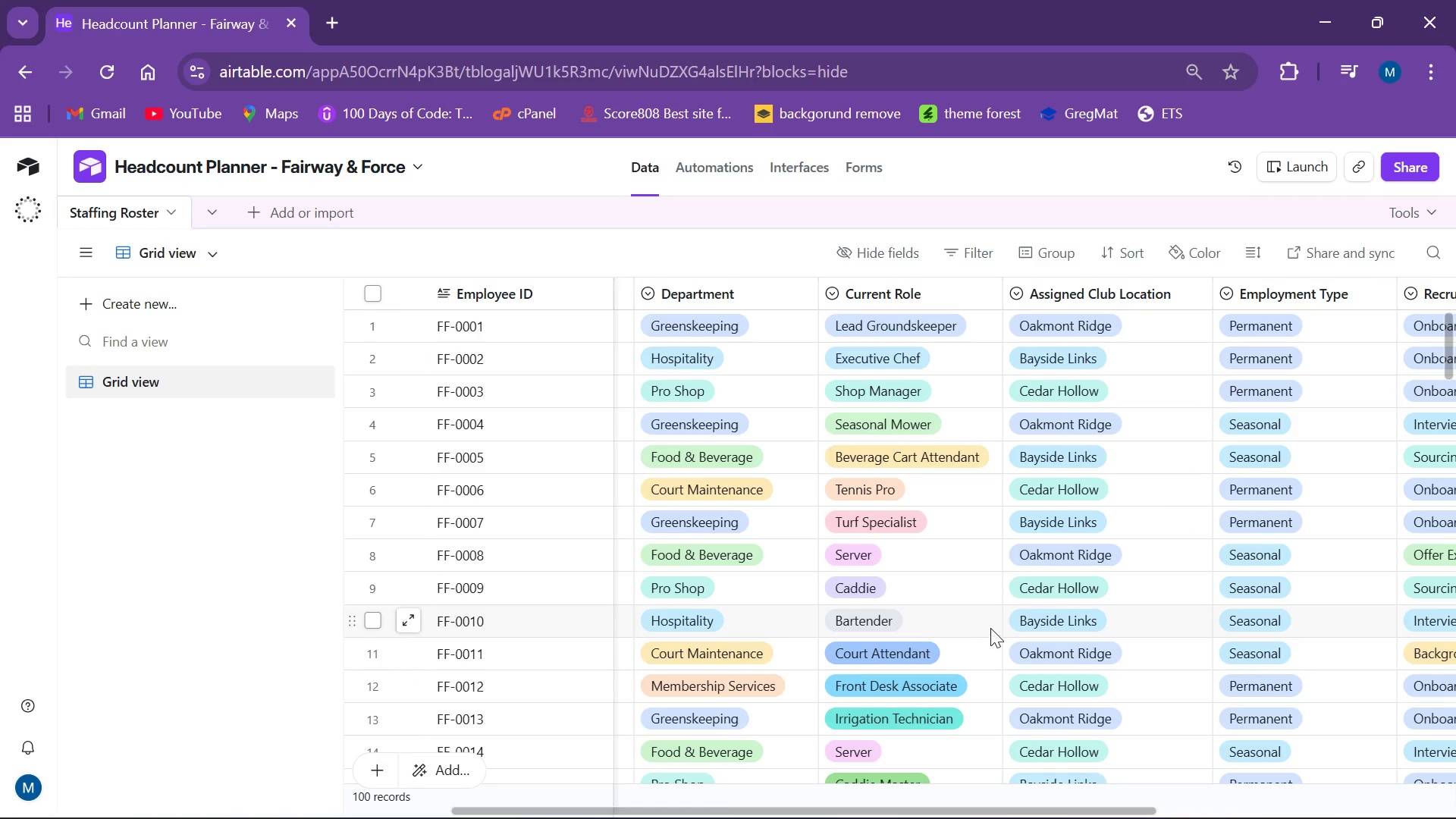 
wait(12.84)
 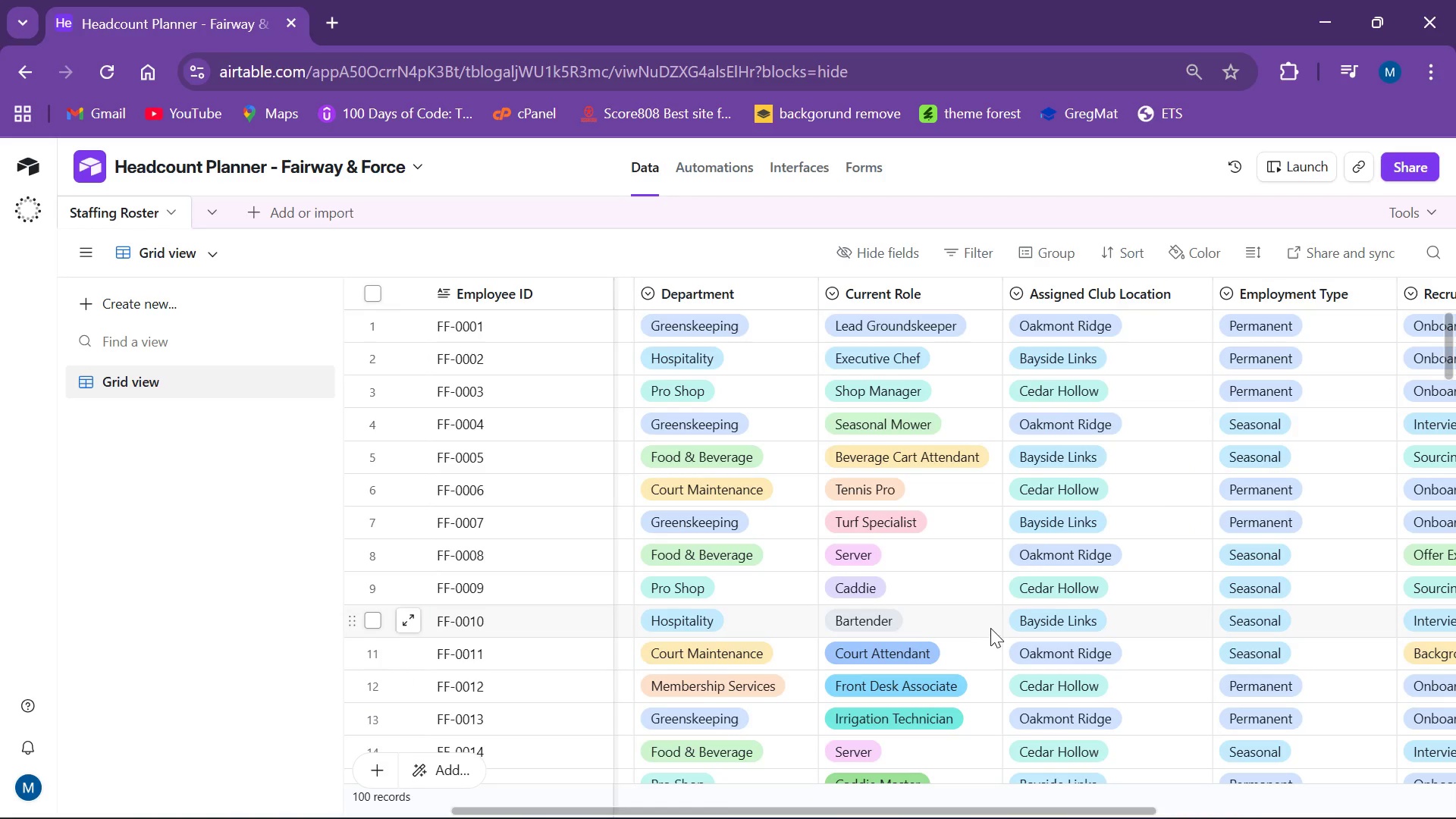 
left_click_drag(start_coordinate=[1009, 810], to_coordinate=[1138, 816])
 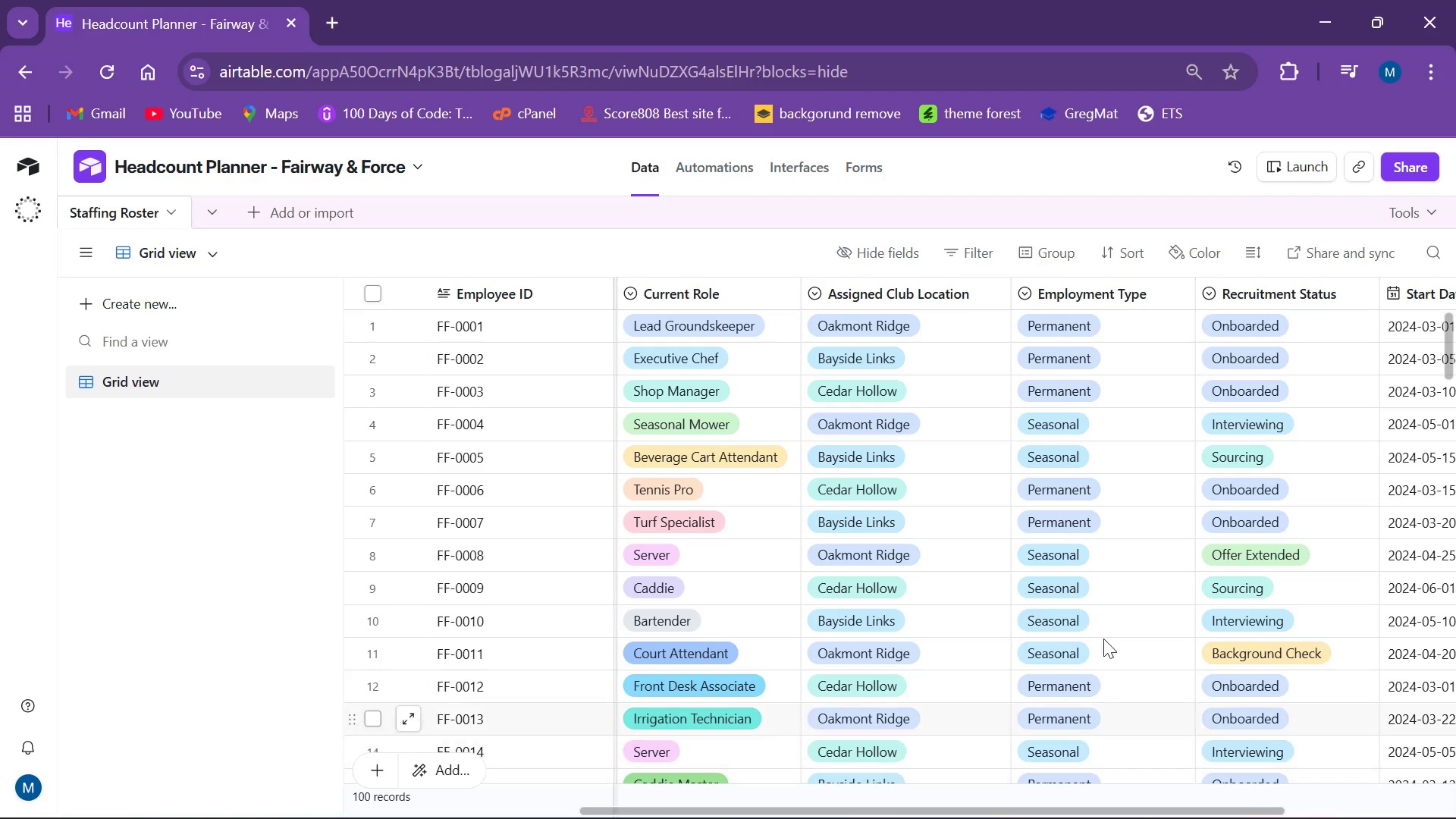 
wait(5.2)
 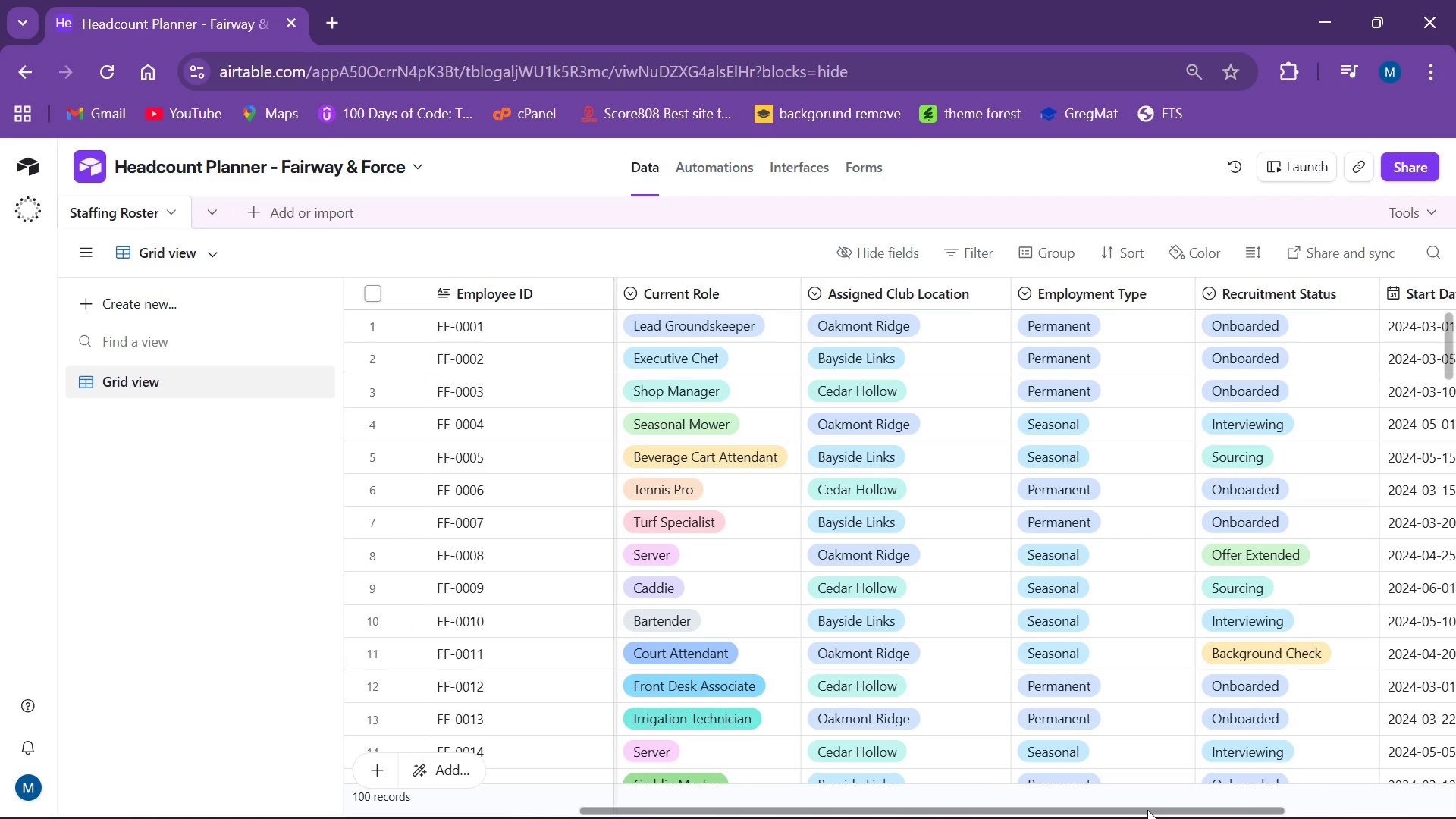 
left_click([993, 286])
 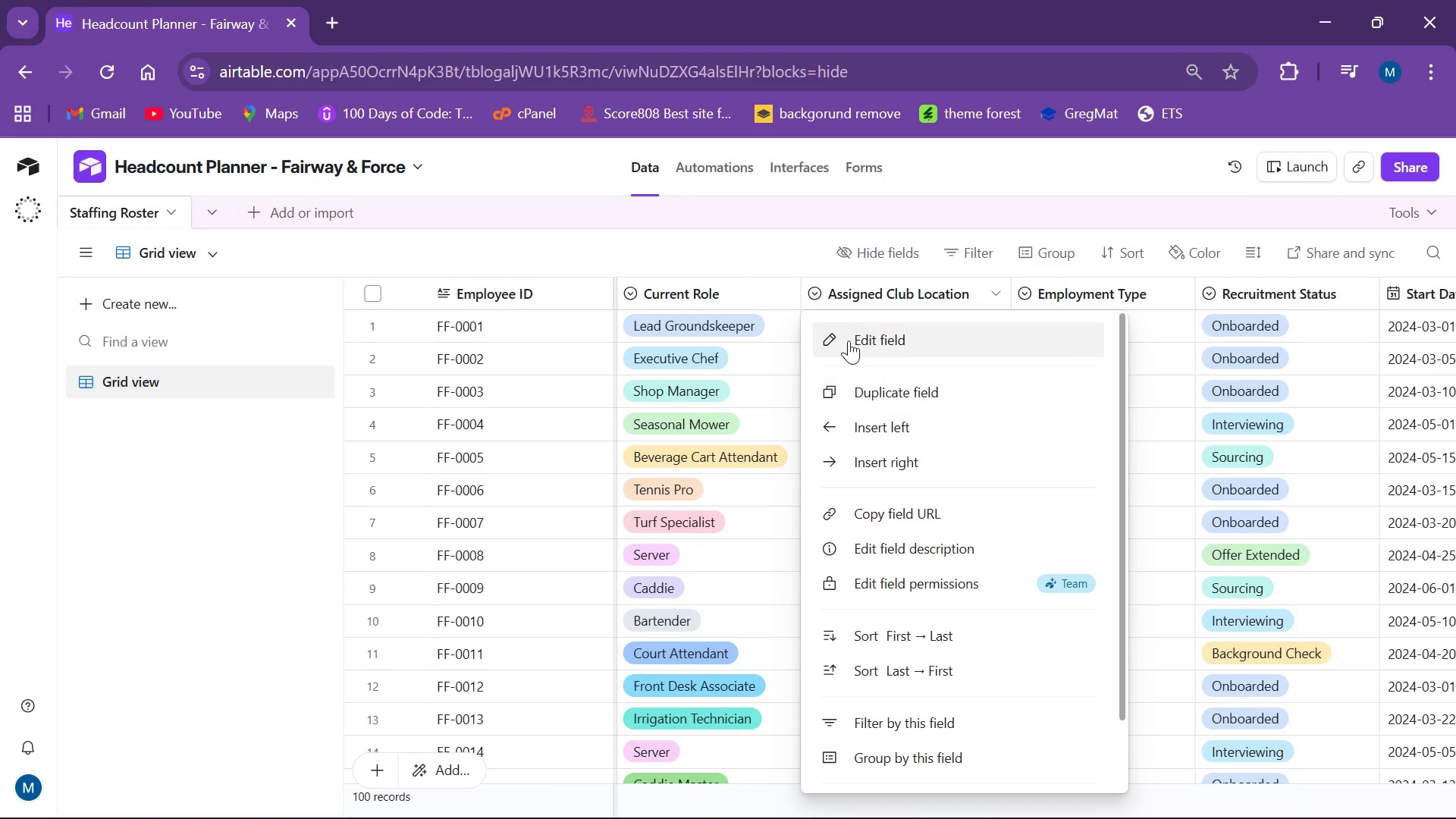 
left_click([852, 339])
 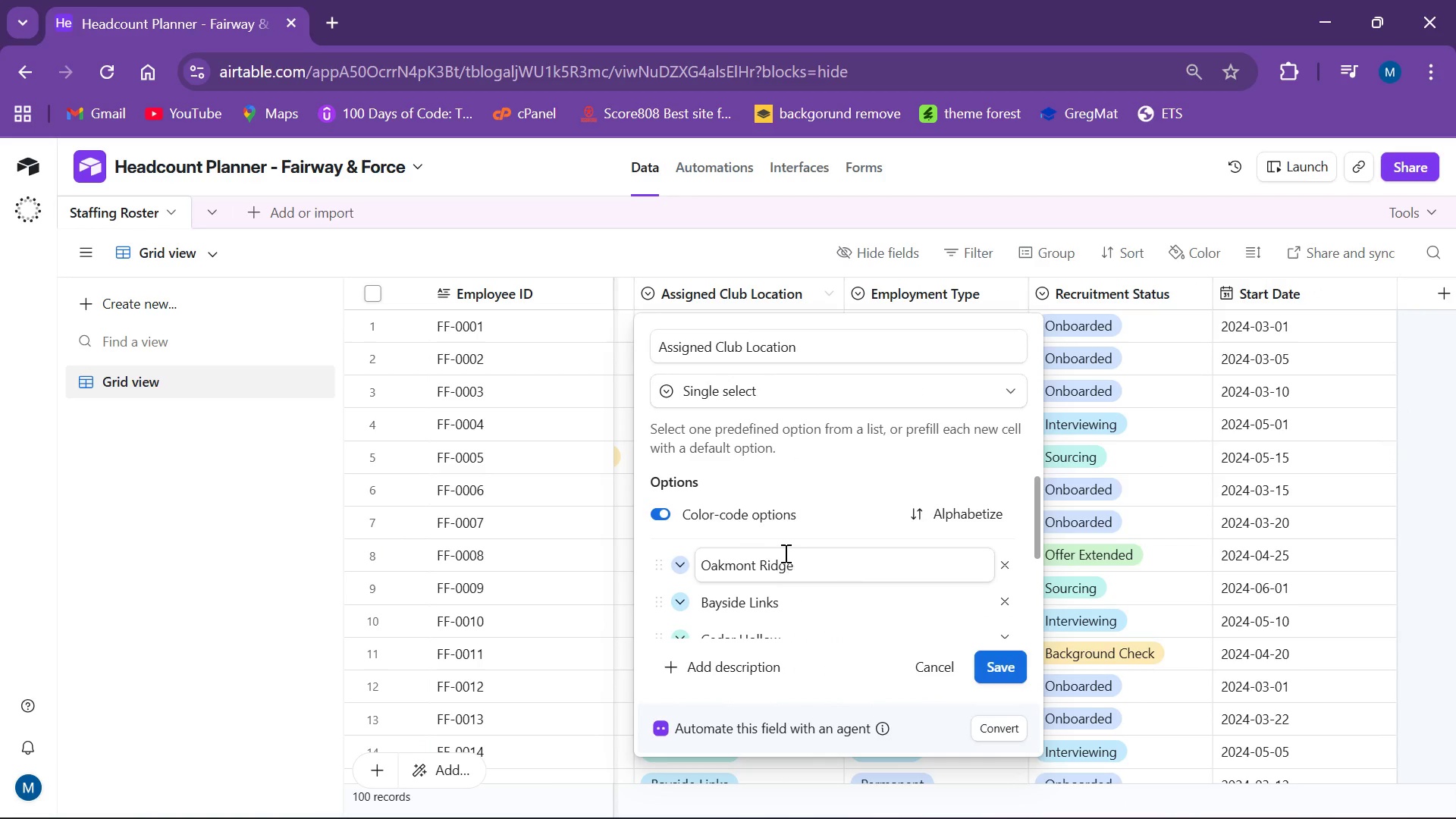 
scroll: coordinate [785, 551], scroll_direction: down, amount: 1.0
 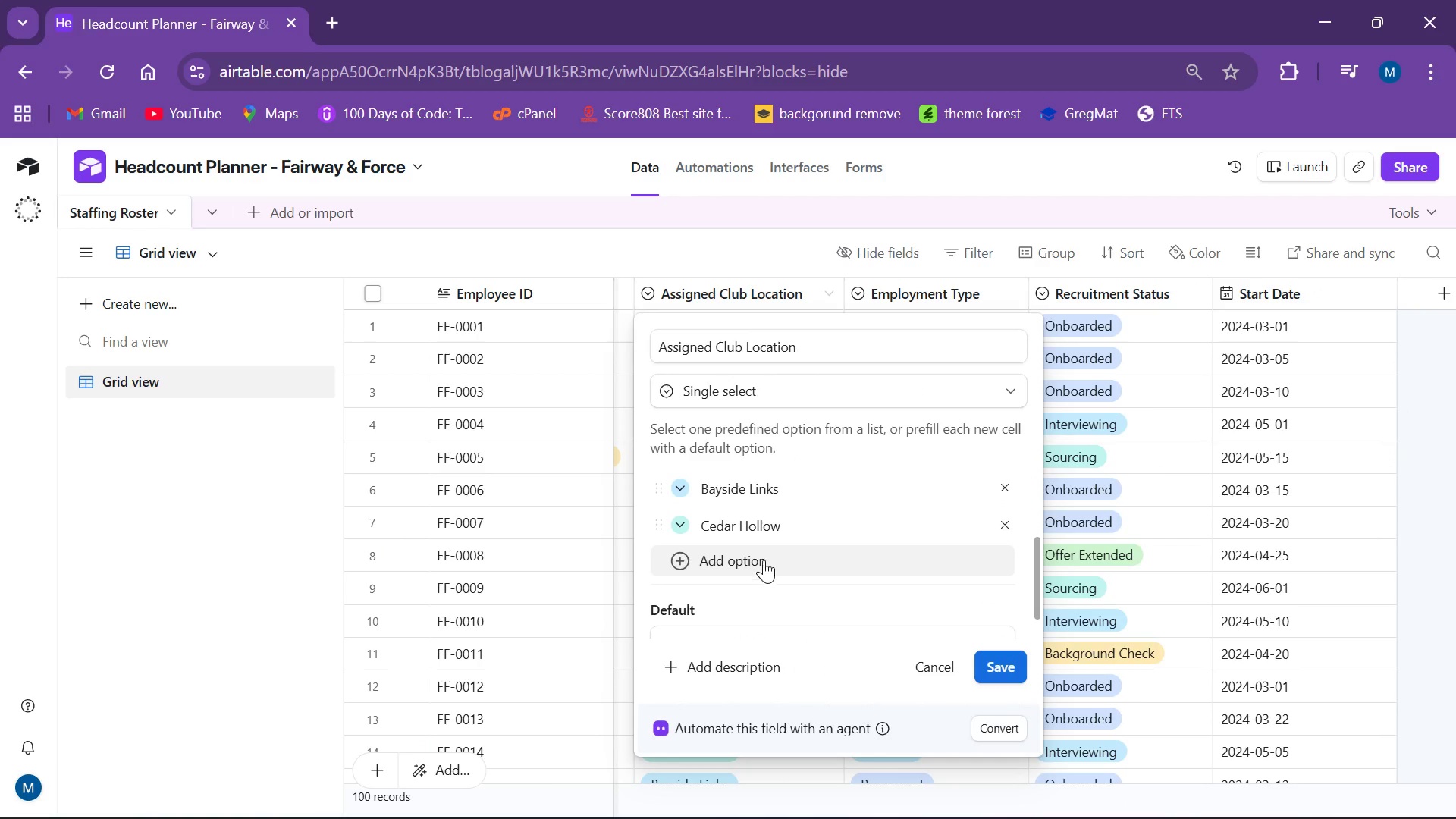 
scroll: coordinate [766, 554], scroll_direction: none, amount: 0.0
 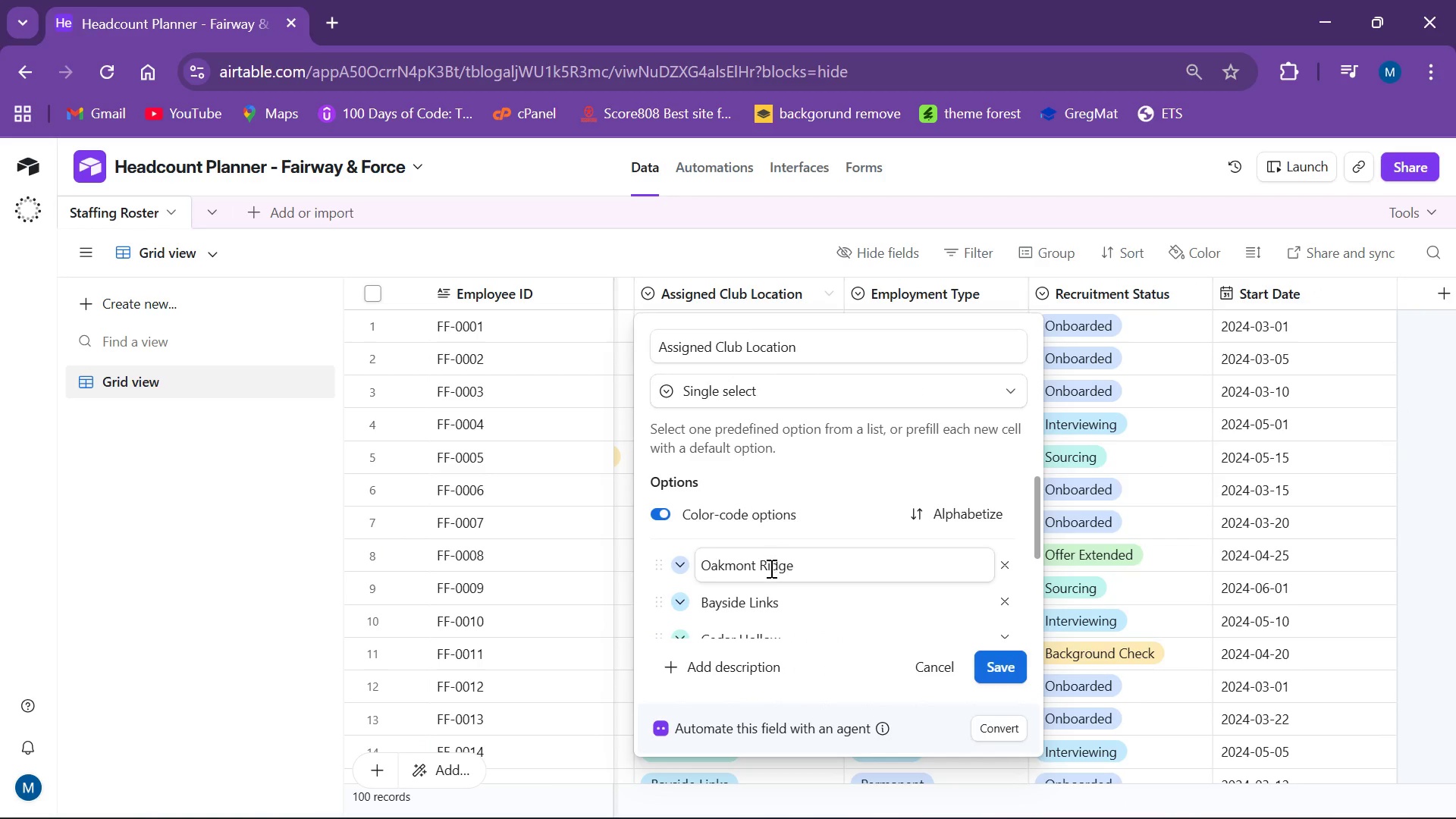 
scroll: coordinate [772, 564], scroll_direction: down, amount: 3.0
 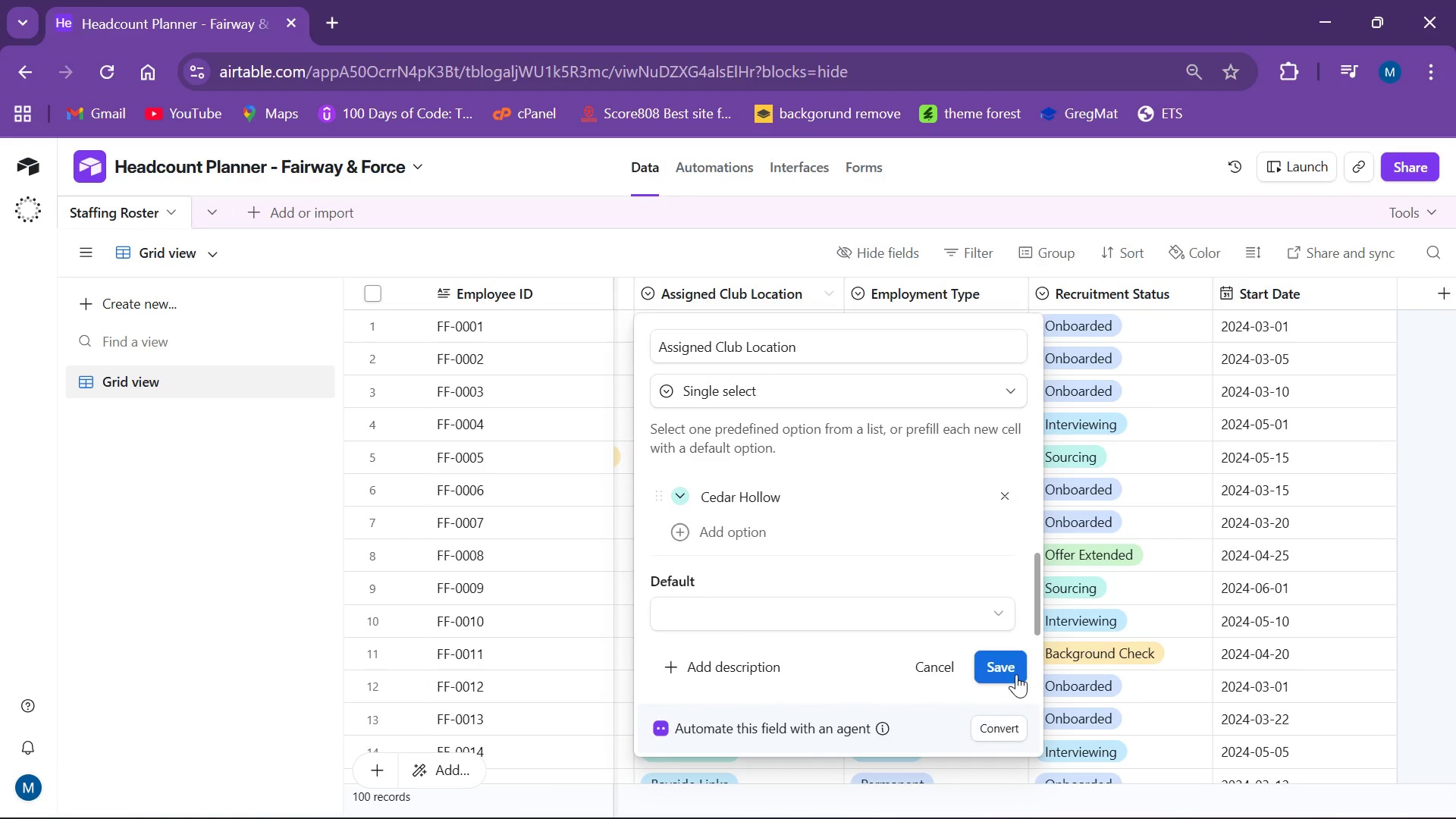 
left_click([1012, 664])
 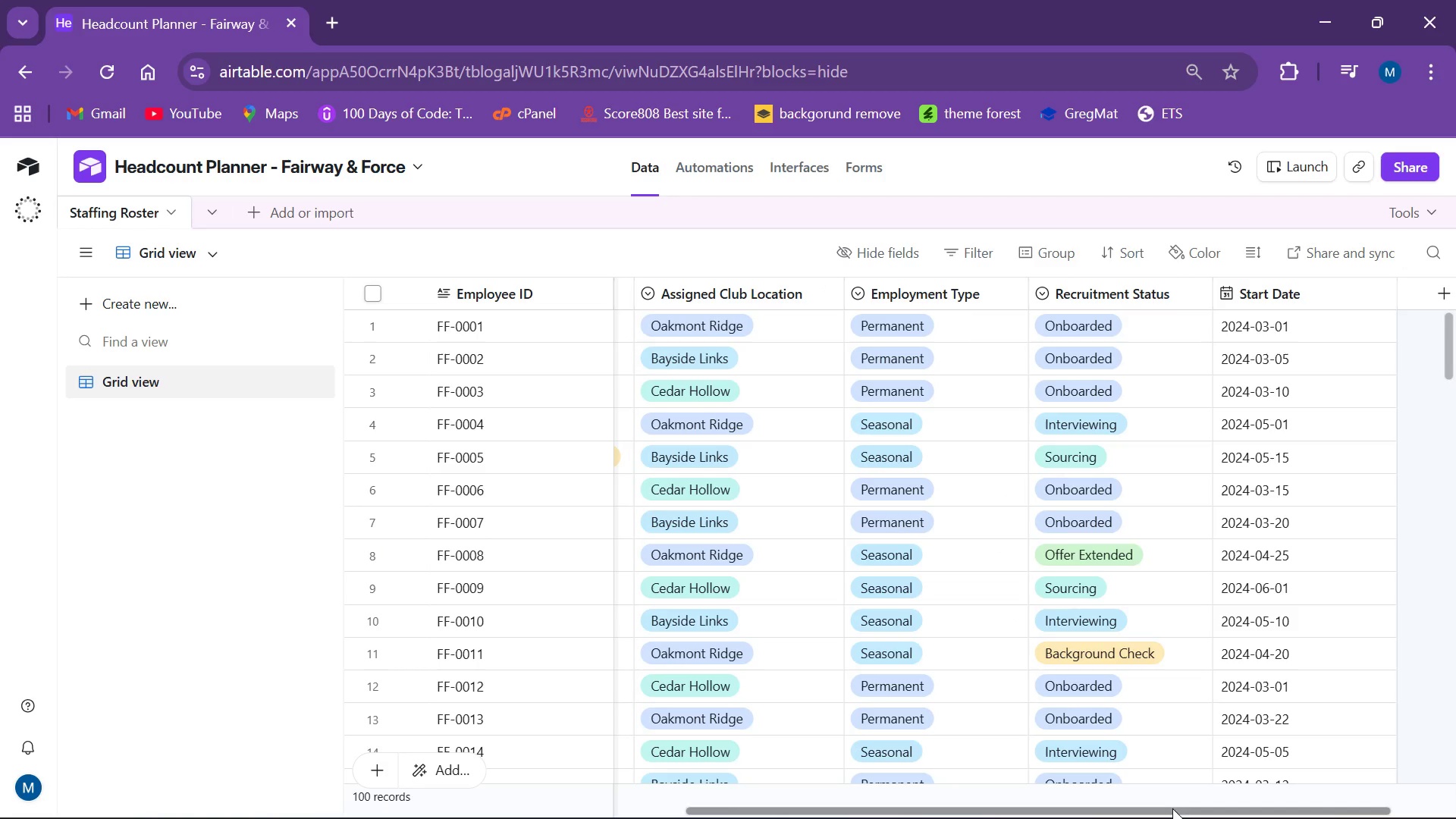 
wait(5.14)
 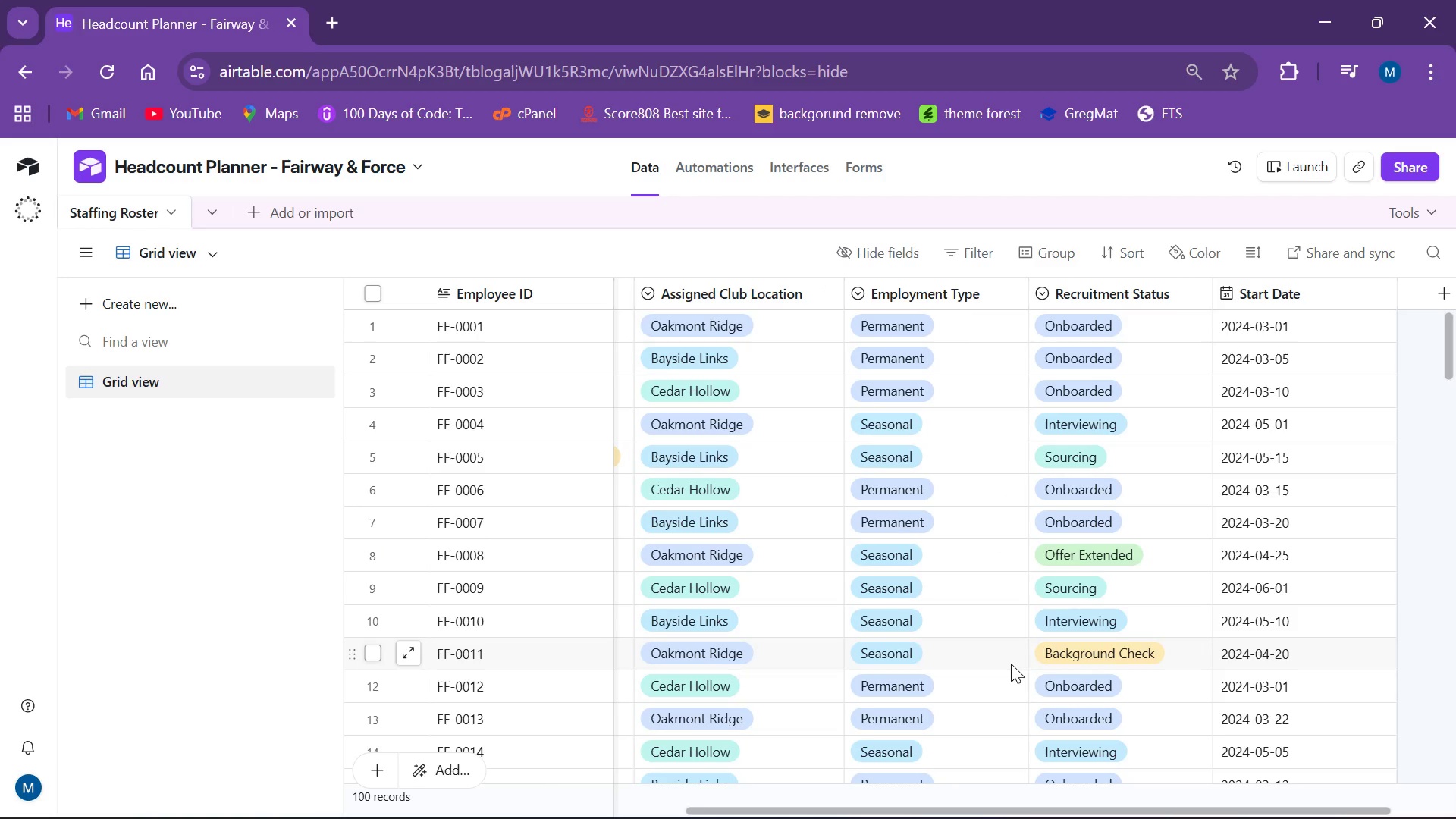 
left_click([1345, 310])
 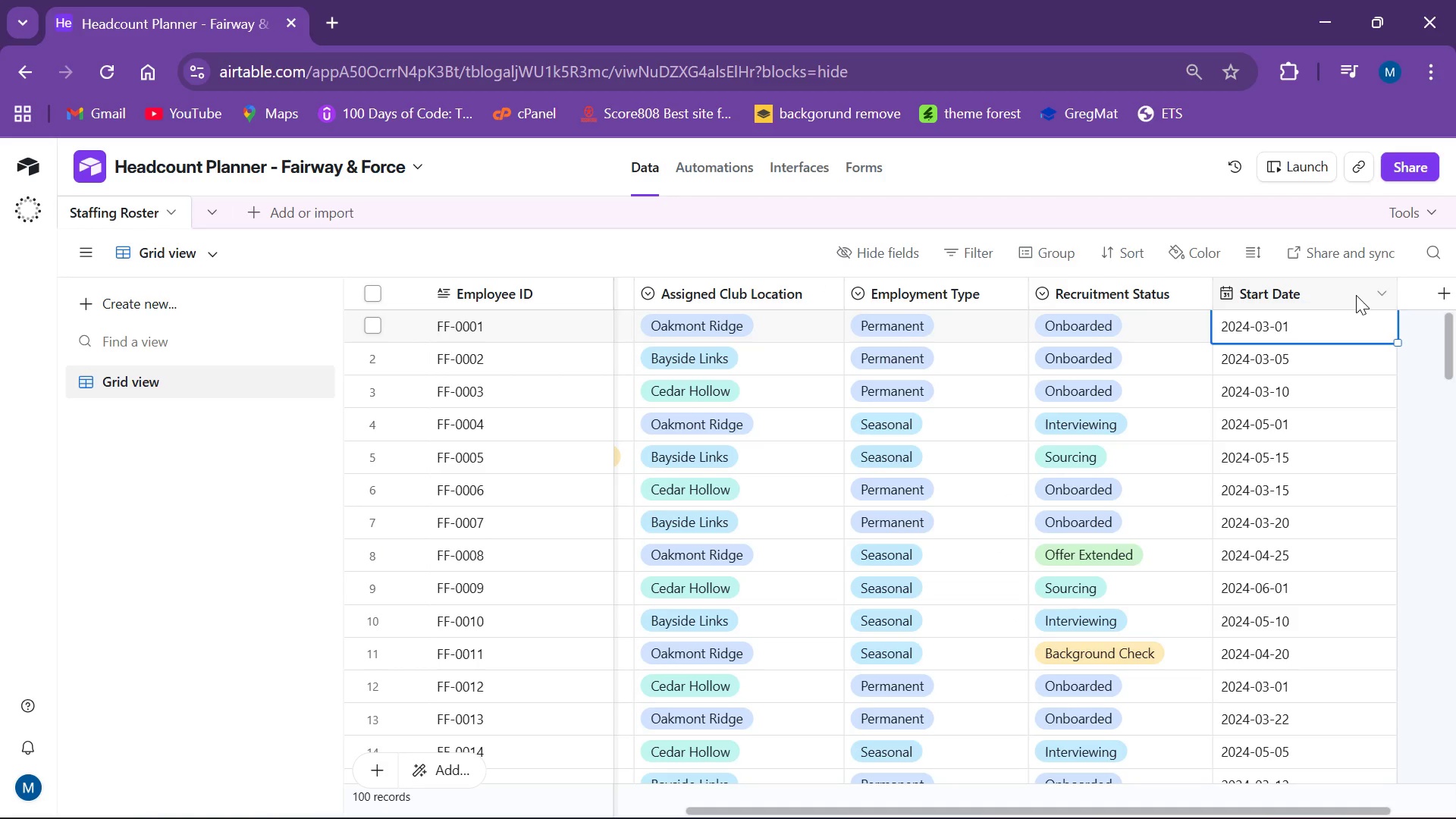 
left_click([1356, 295])
 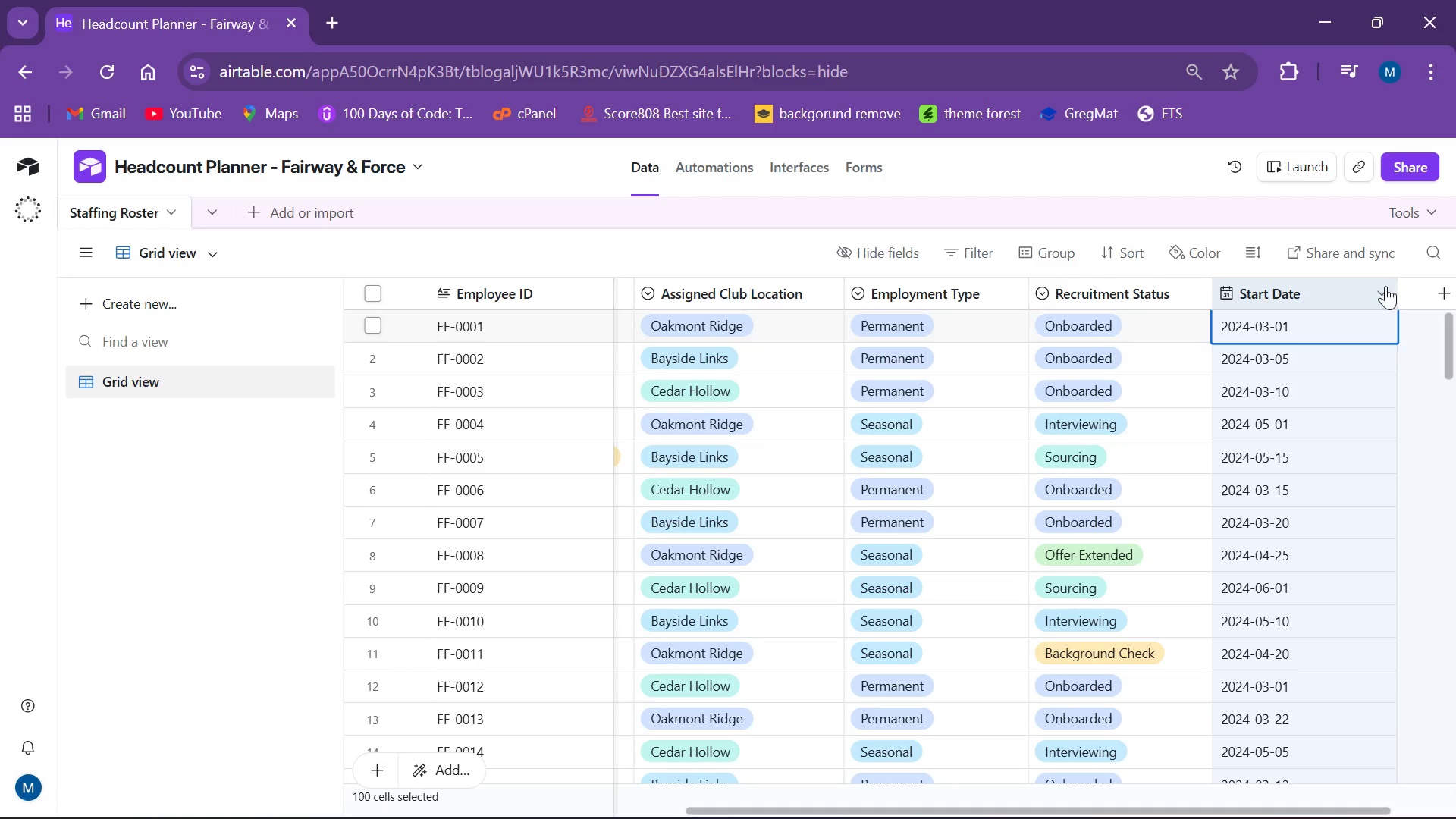 
left_click([1379, 289])
 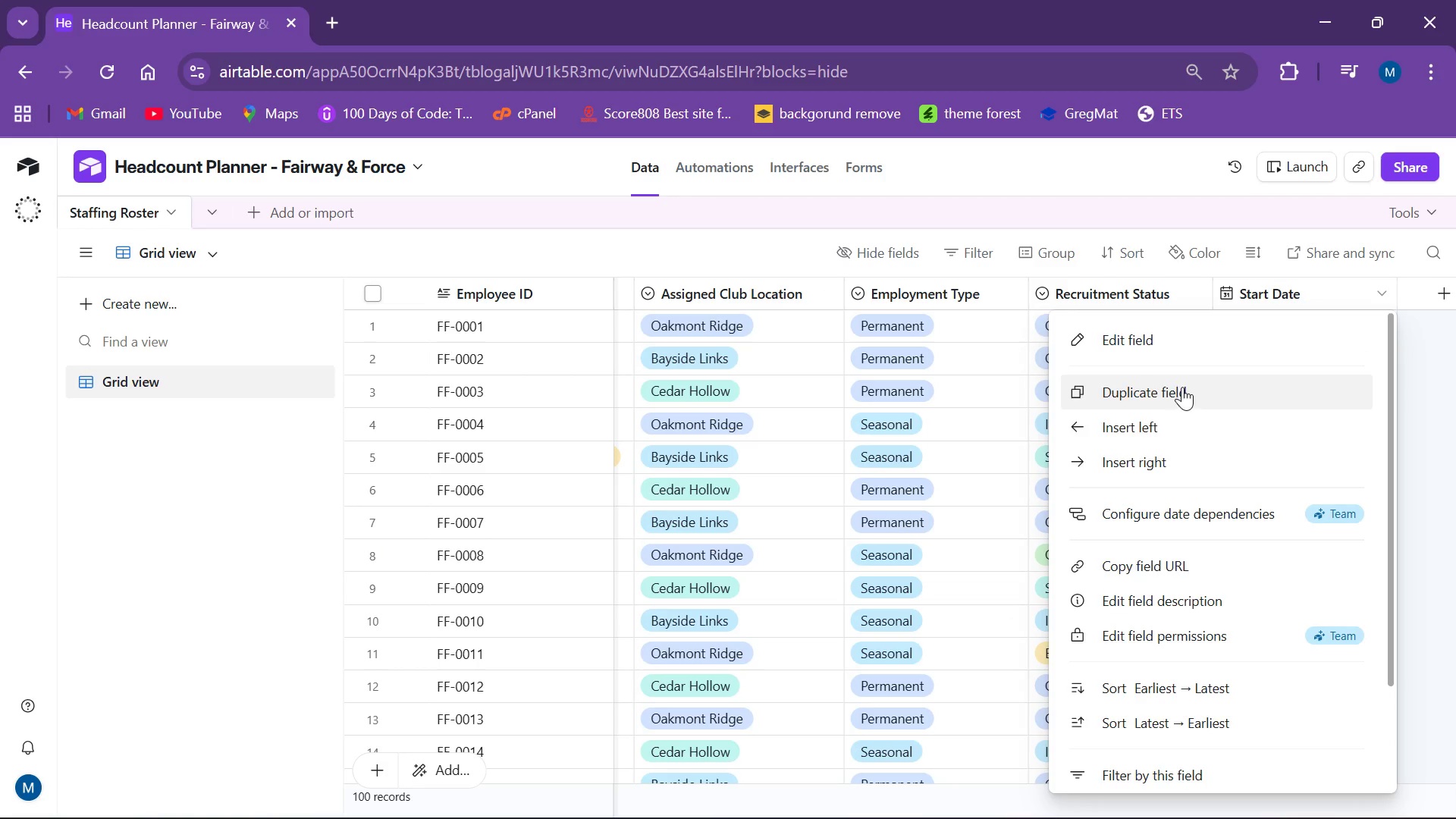 
left_click([1177, 340])
 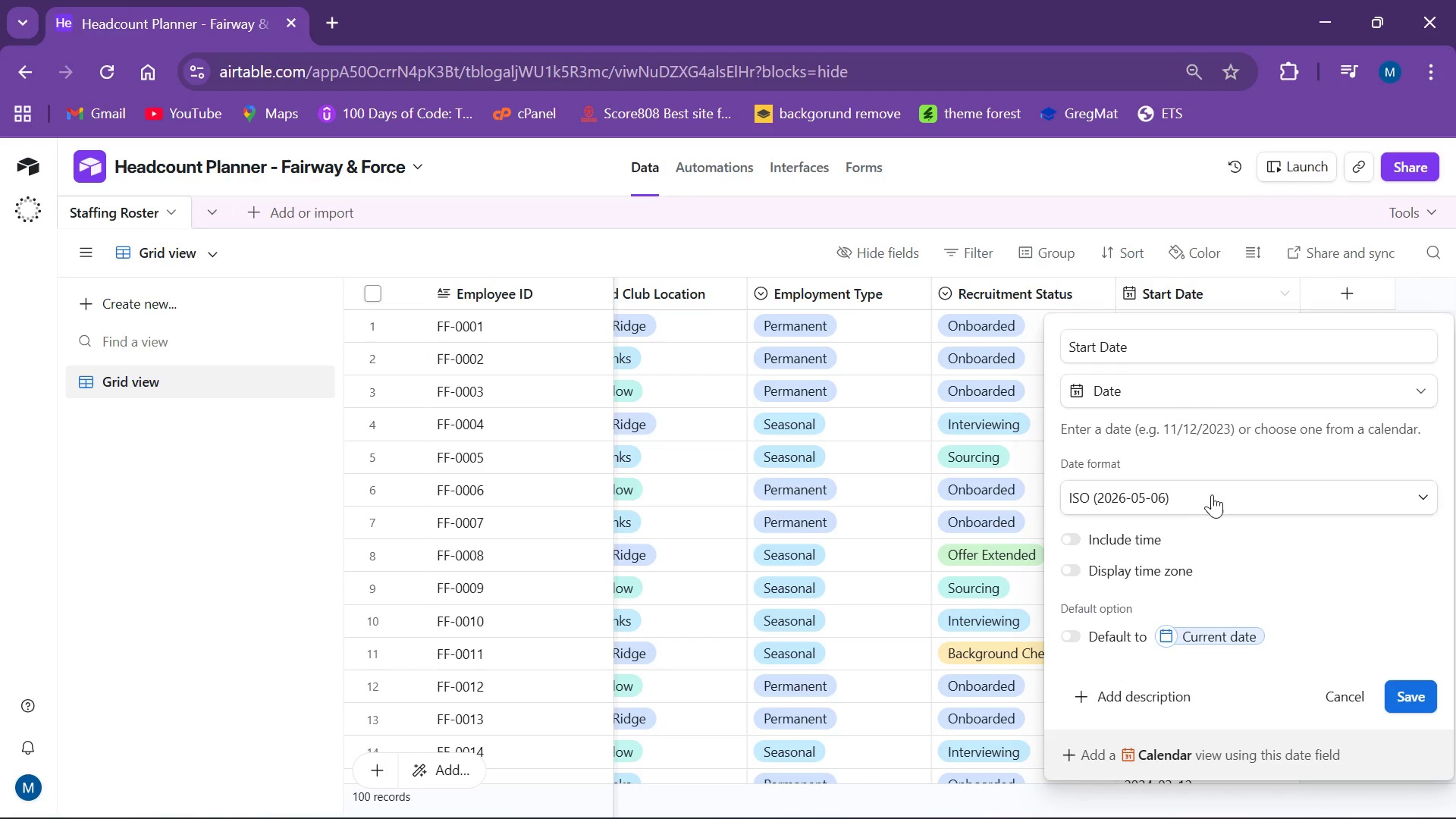 
left_click([1214, 500])
 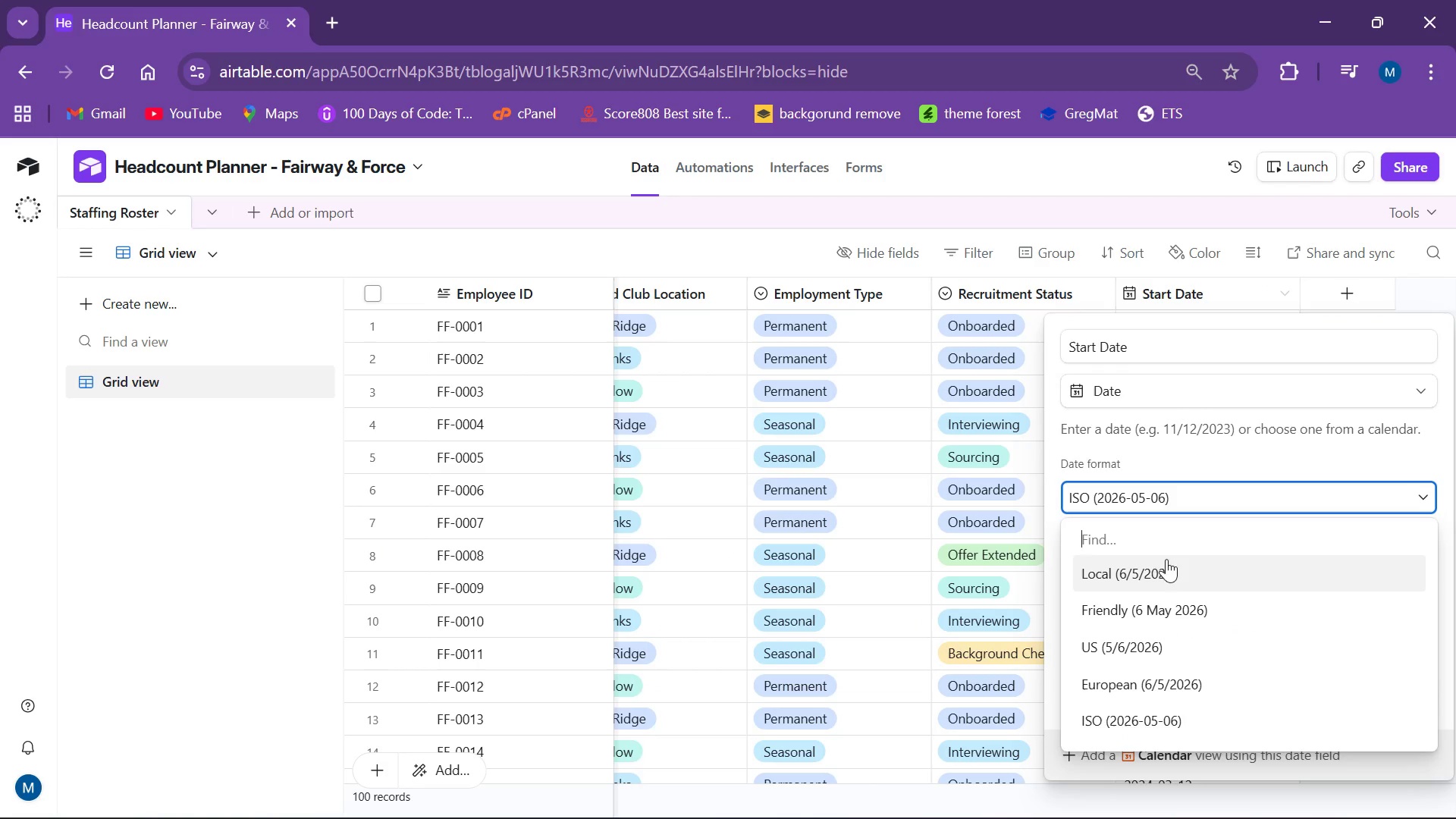 
left_click([1163, 568])
 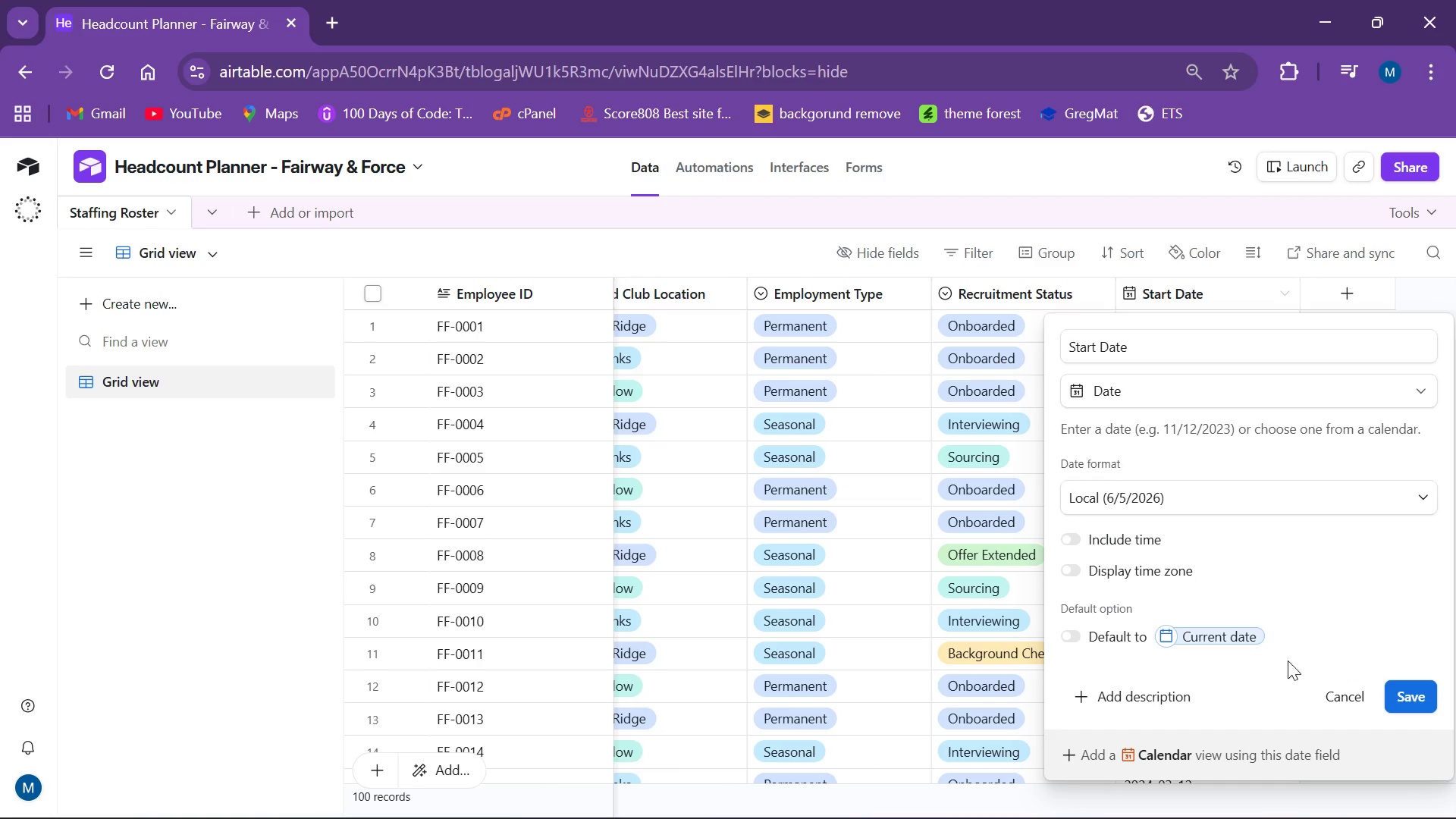 
left_click([1415, 704])
 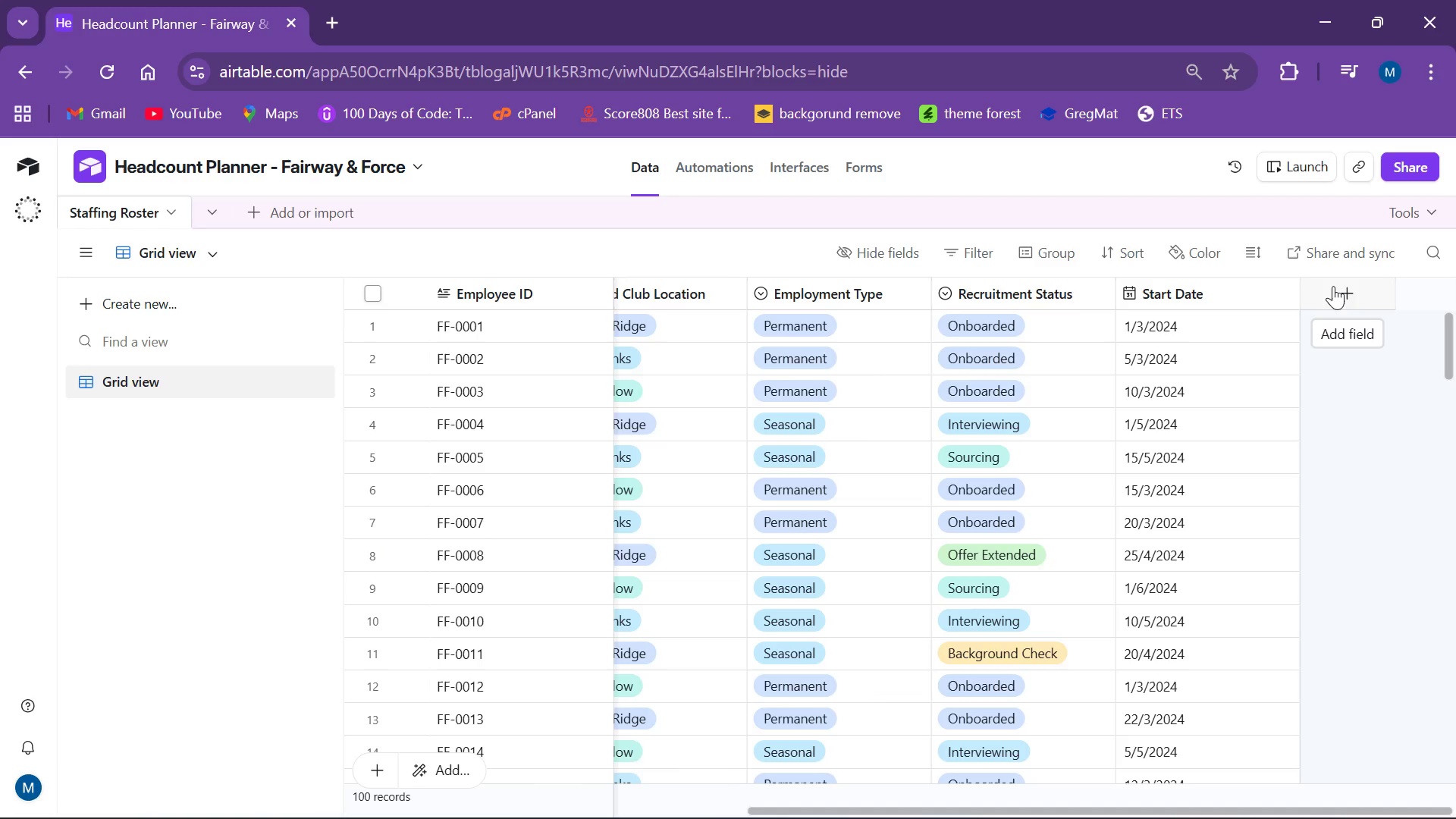 
wait(33.34)
 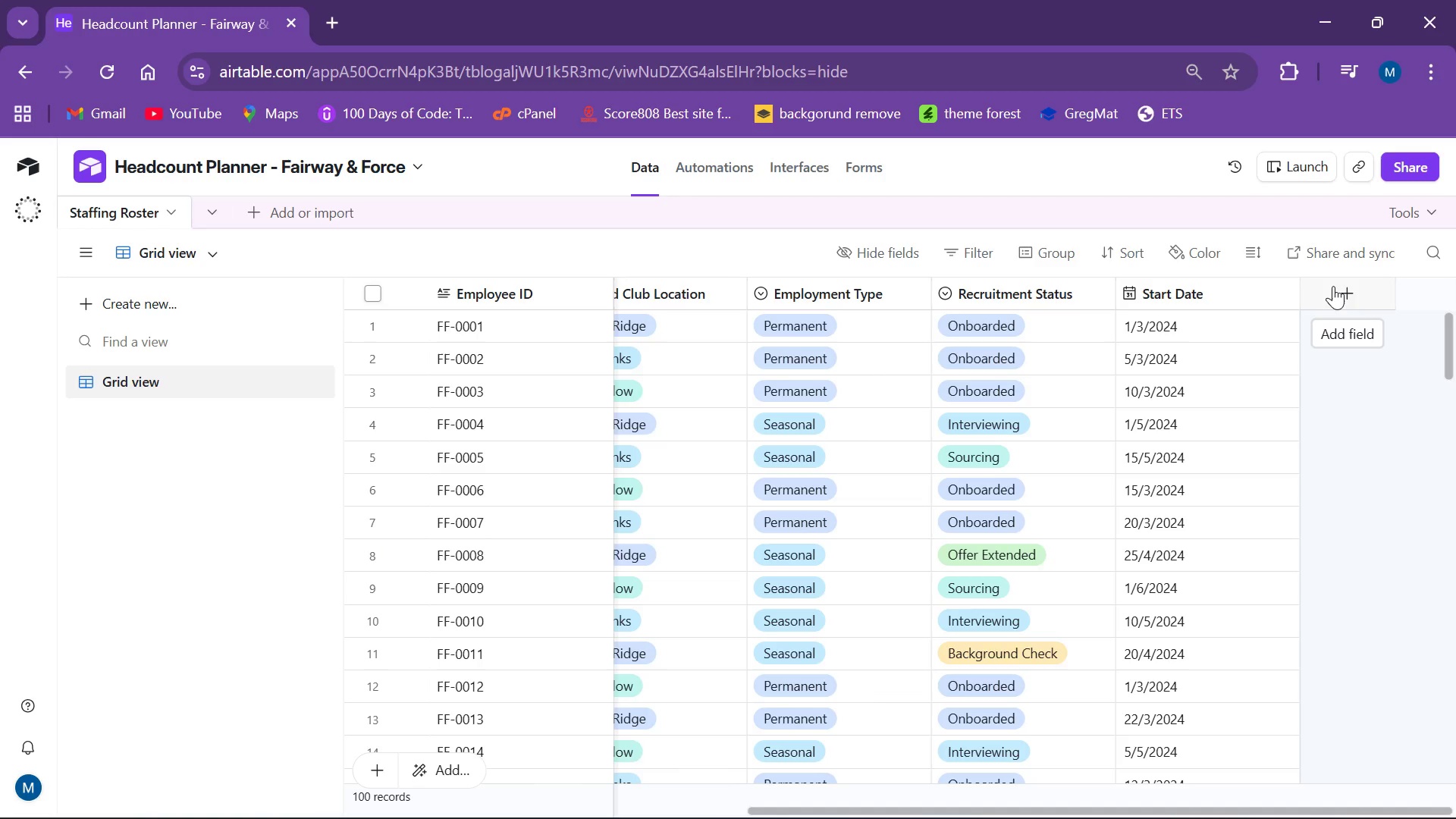 
left_click_drag(start_coordinate=[180, 555], to_coordinate=[184, 554])
 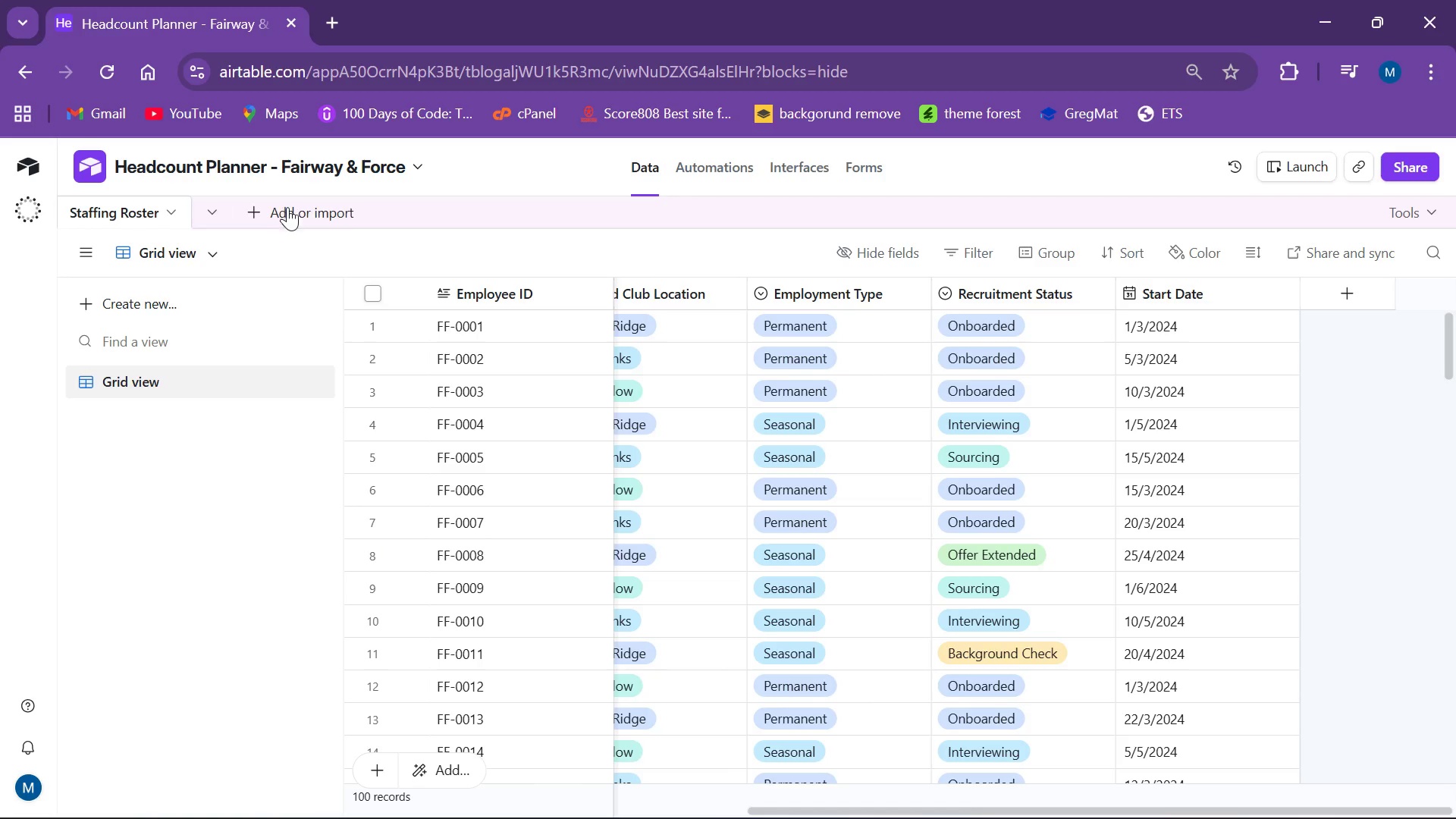 
left_click([290, 212])
 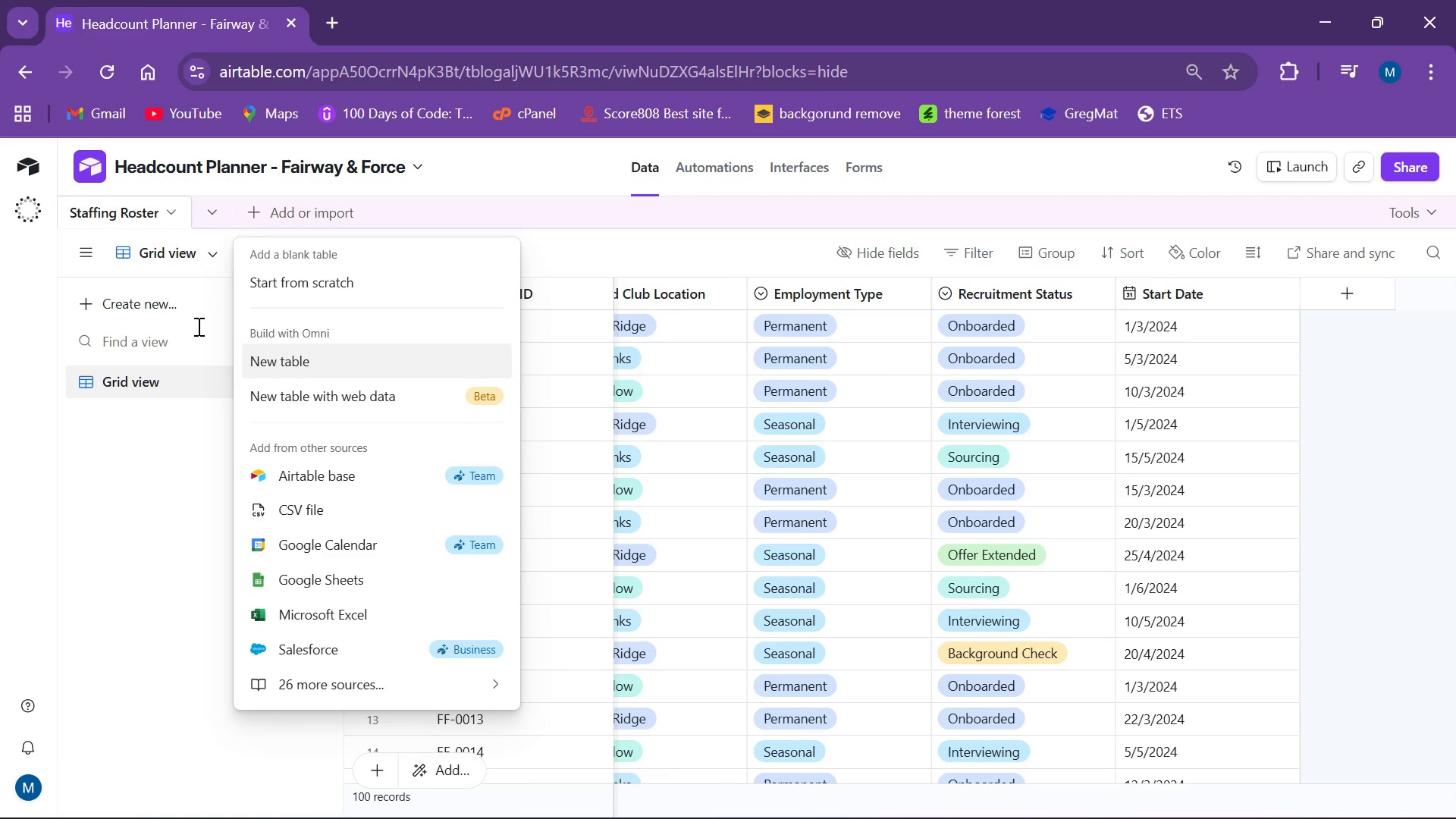 
wait(11.55)
 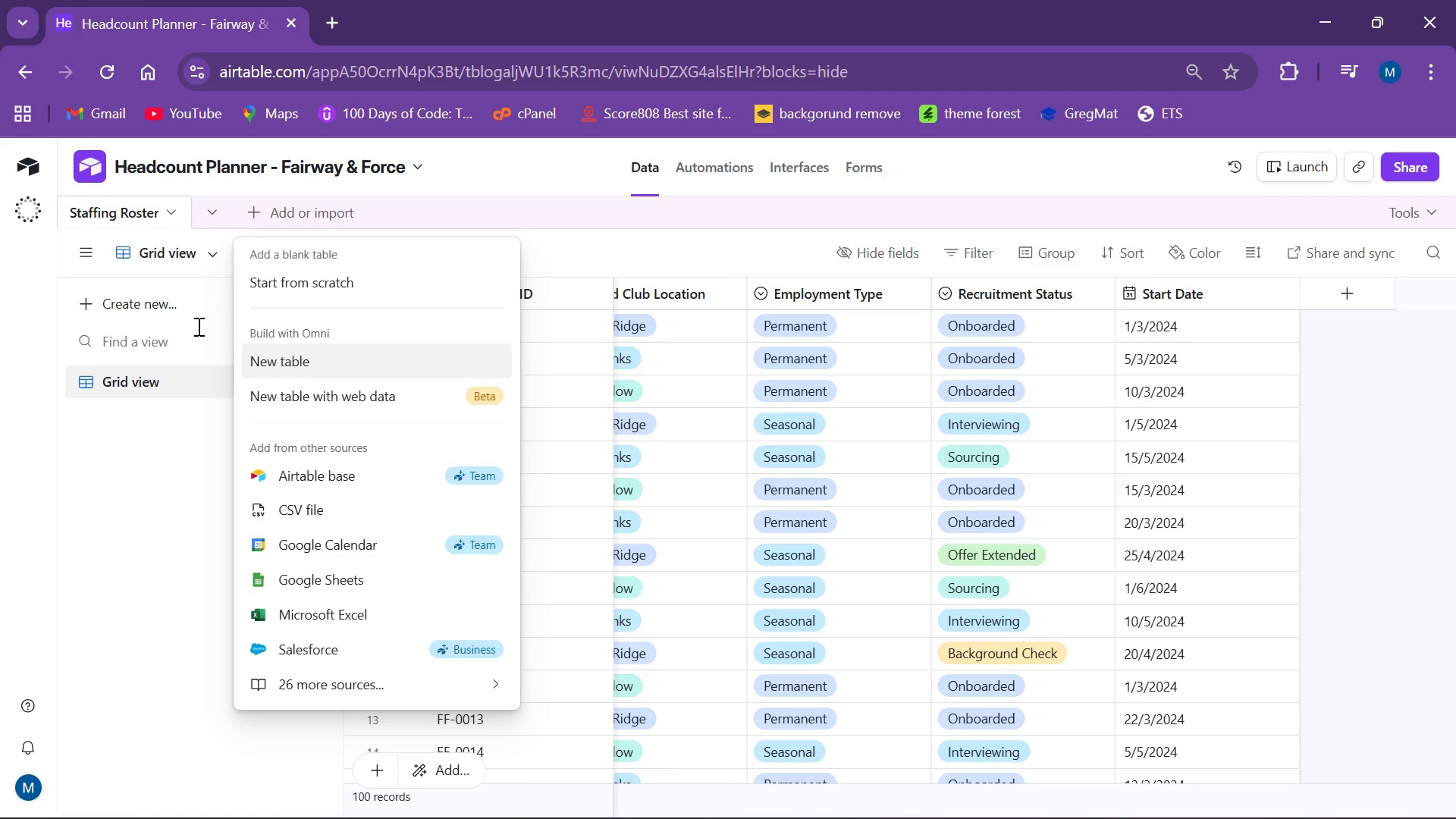 
left_click([318, 290])
 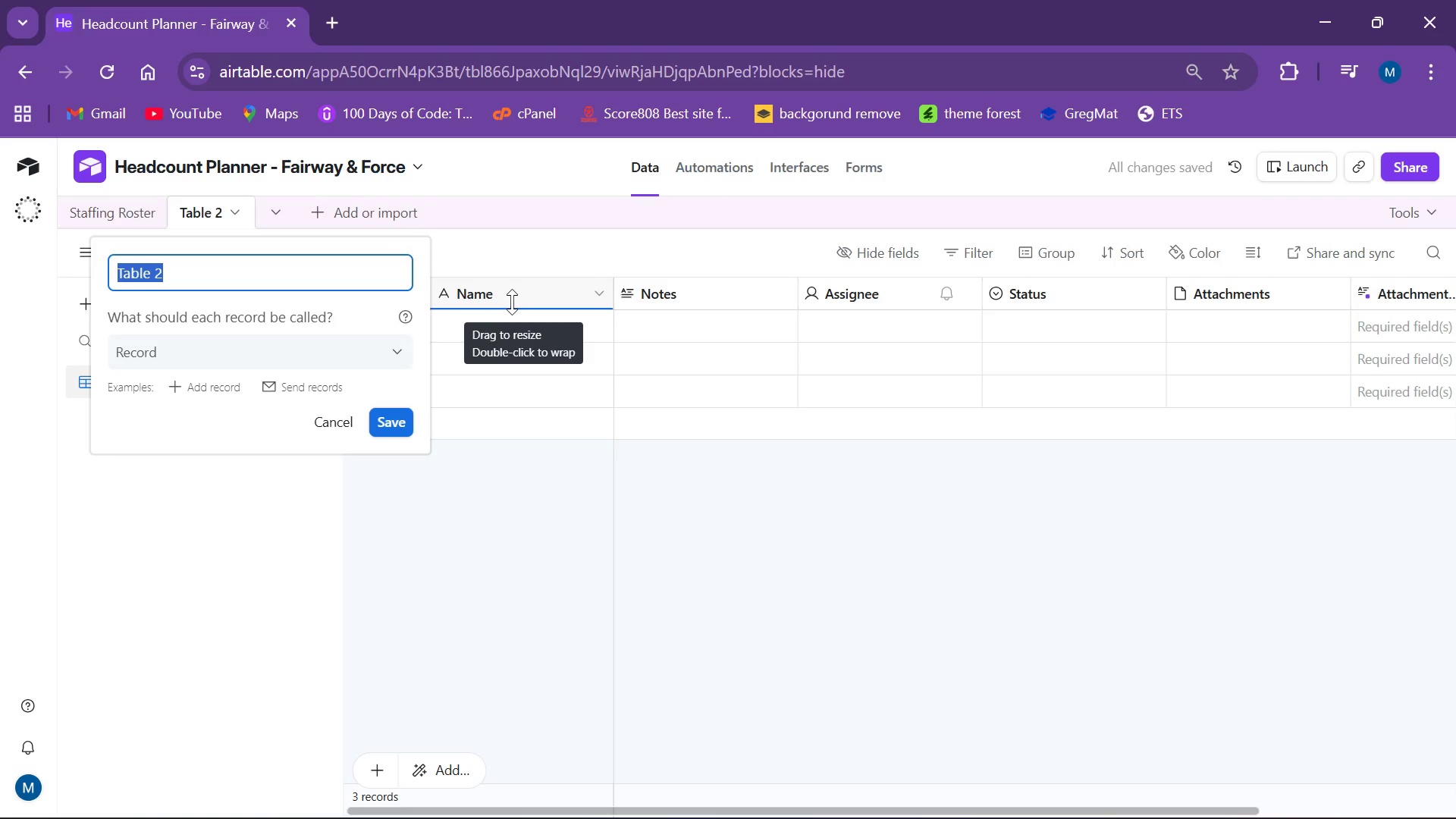 
wait(10.23)
 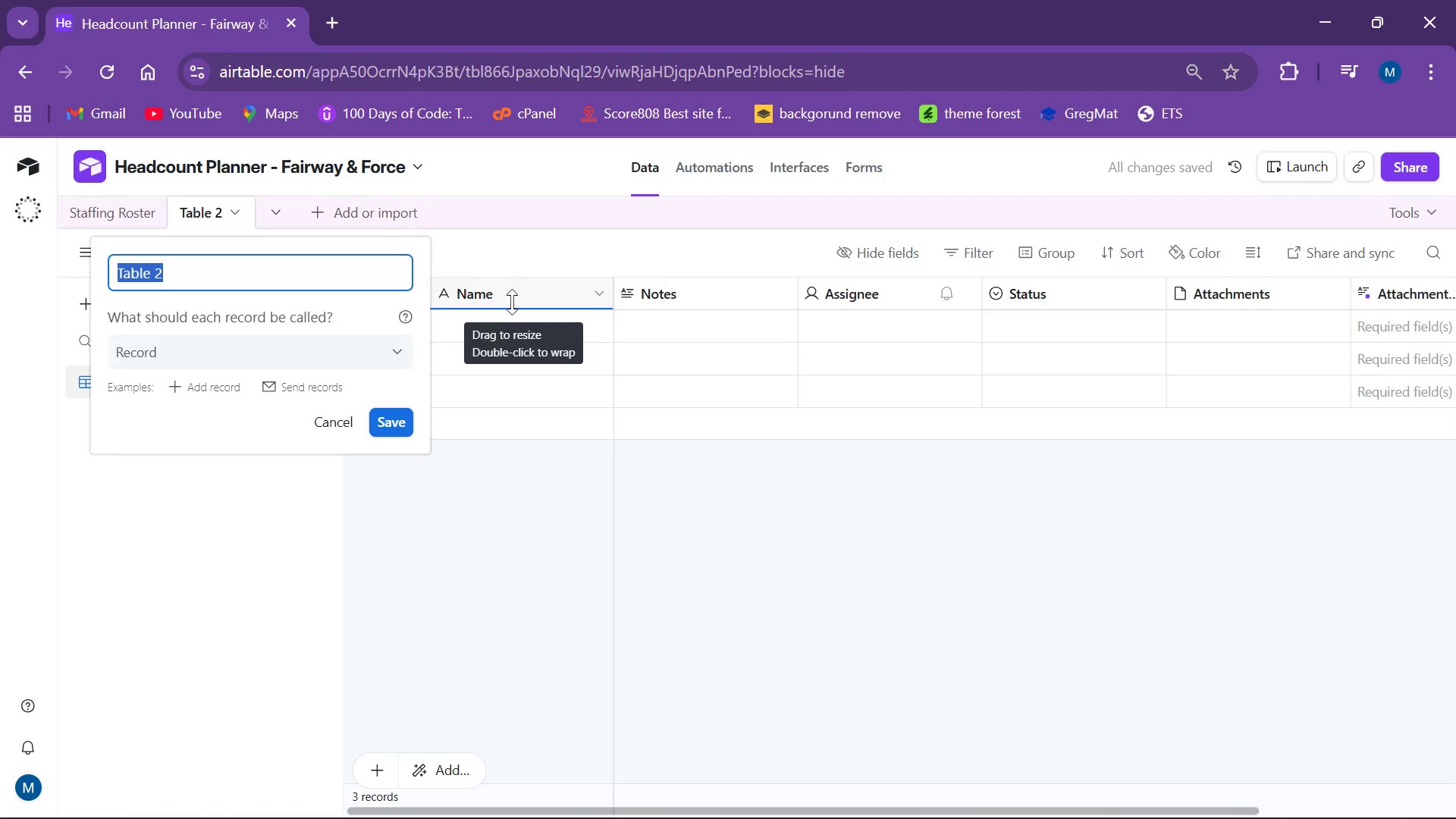 
type(Department/Roles)
 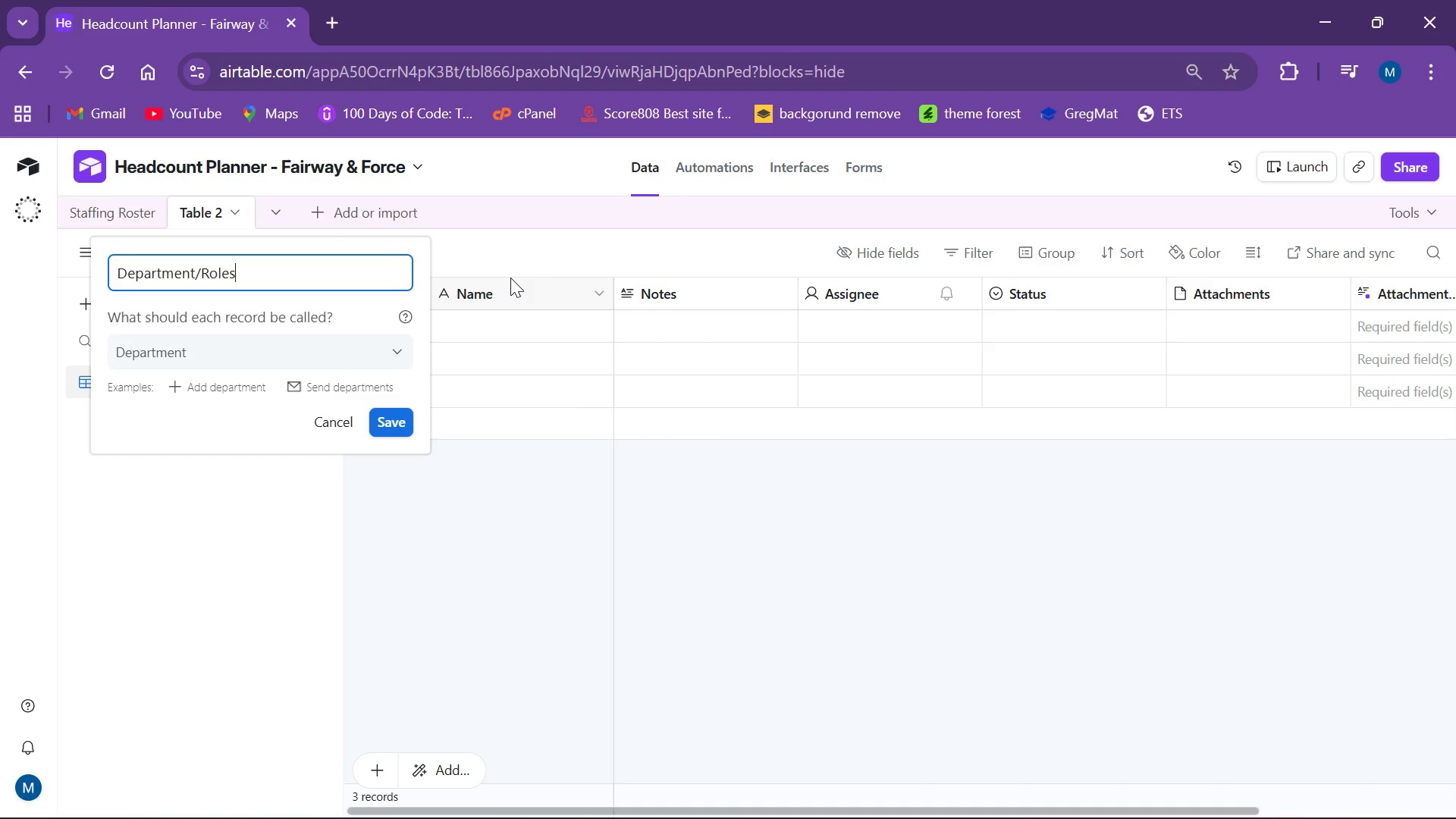 
key(Enter)
 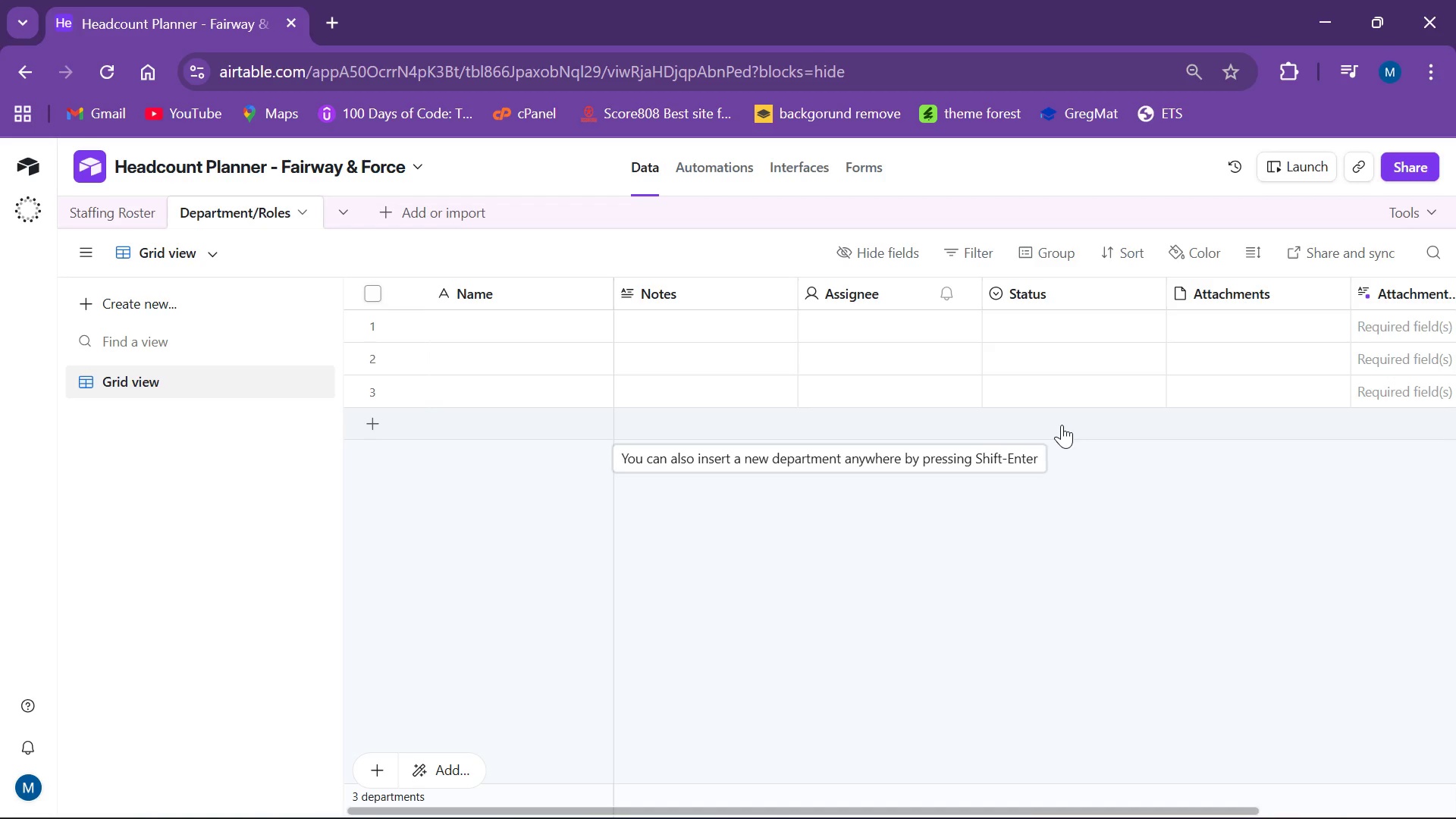 
wait(12.72)
 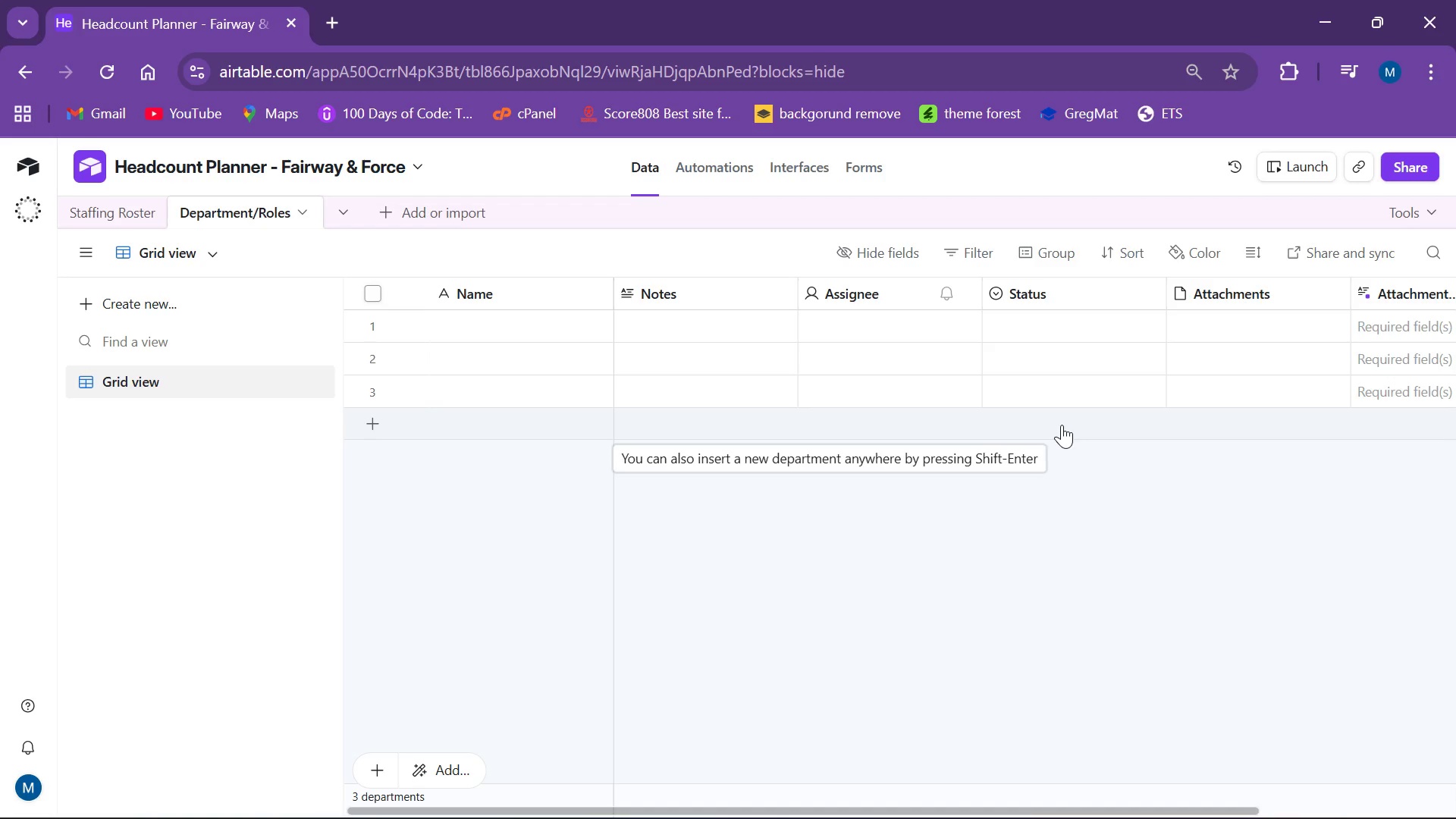 
left_click([475, 290])
 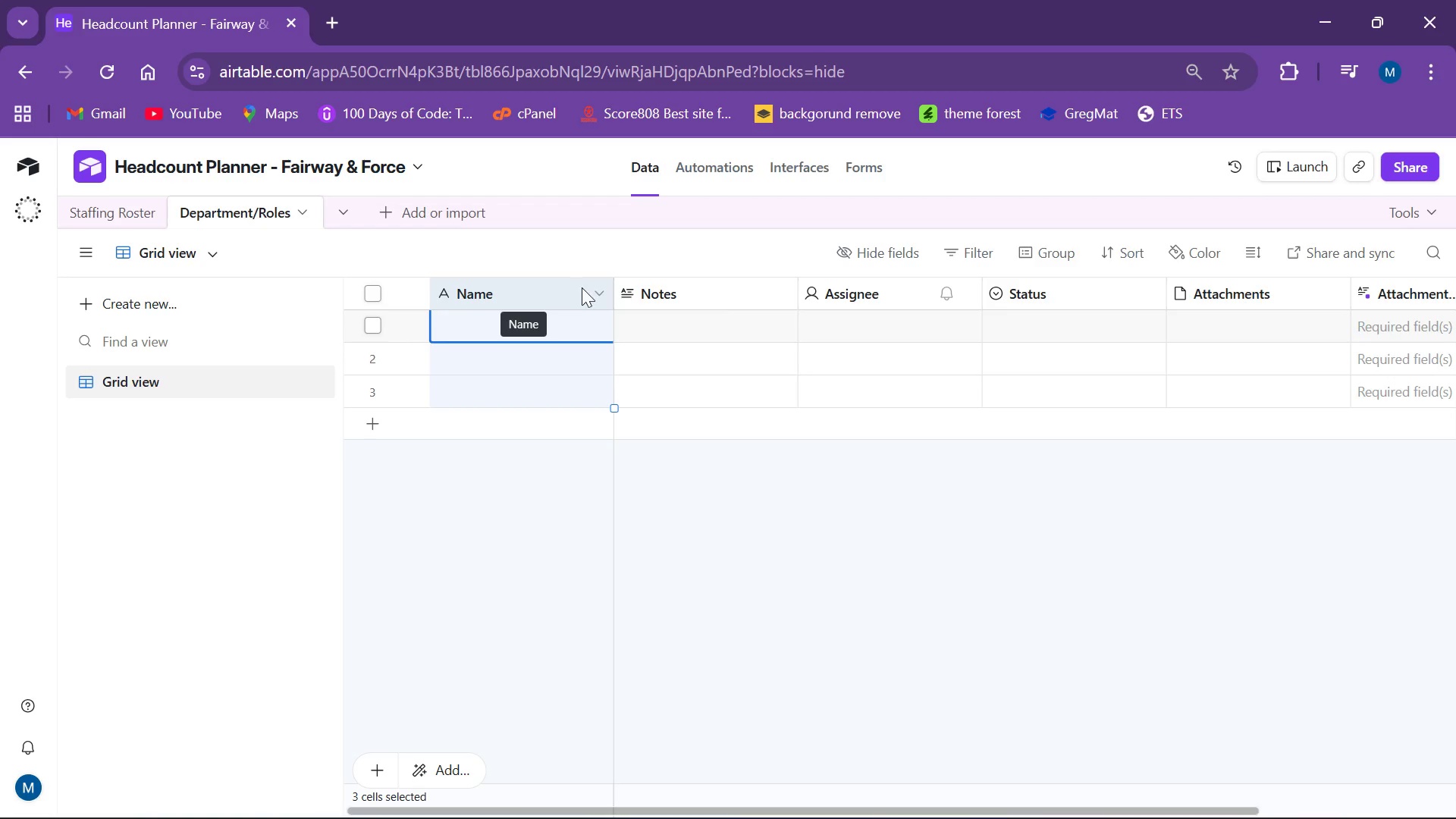 
left_click([582, 287])
 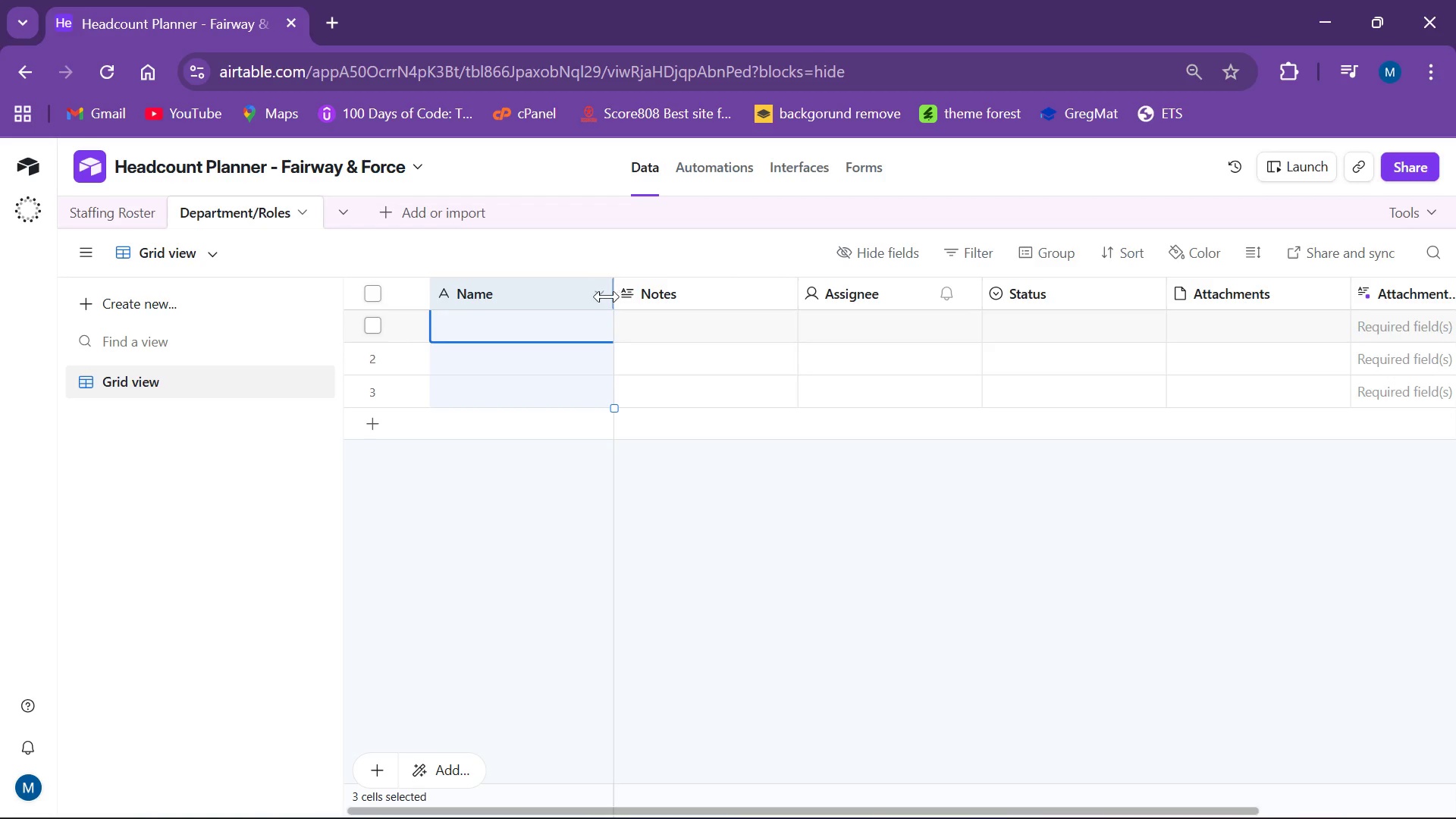 
left_click([603, 294])
 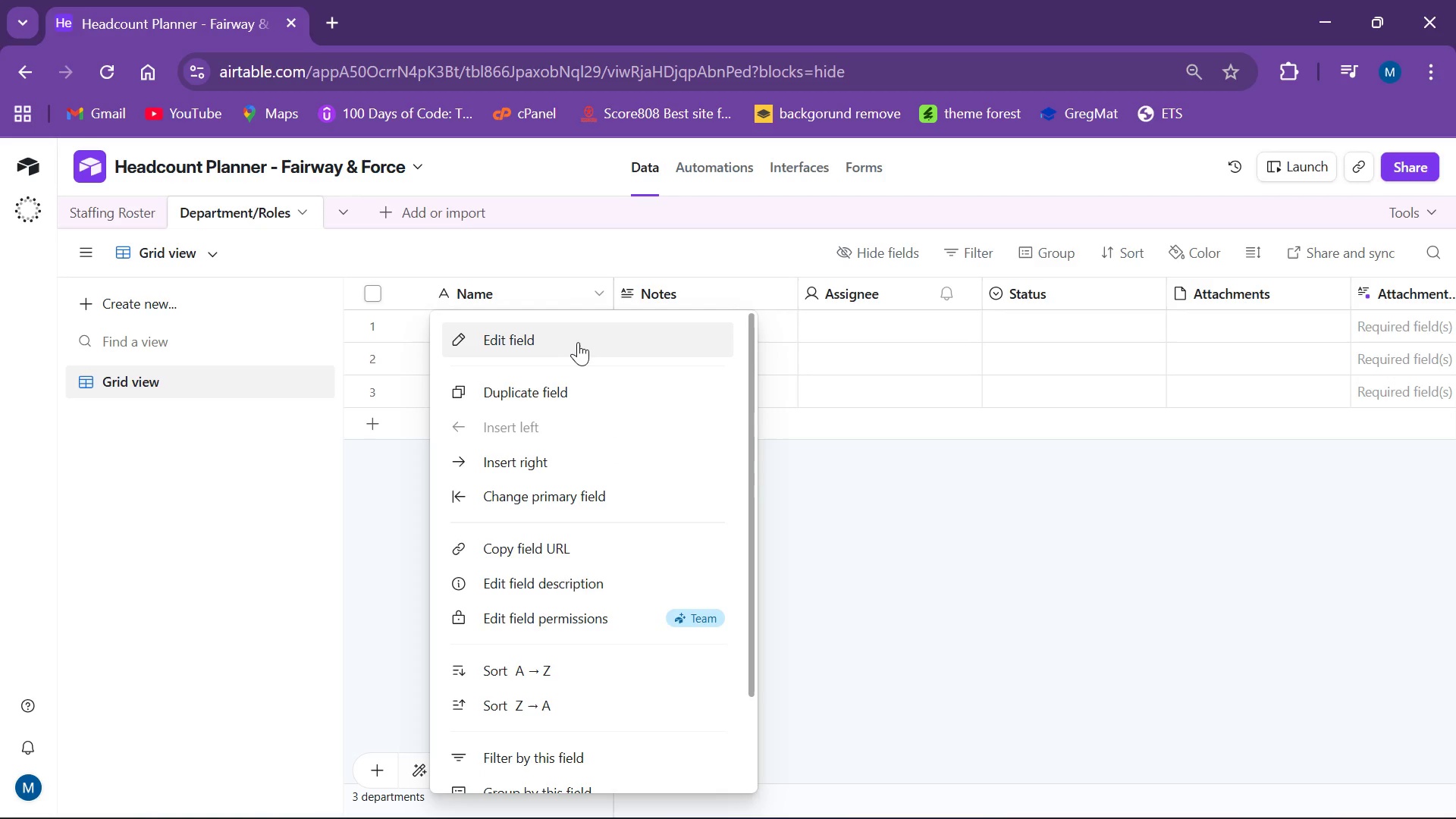 
left_click([576, 342])
 